 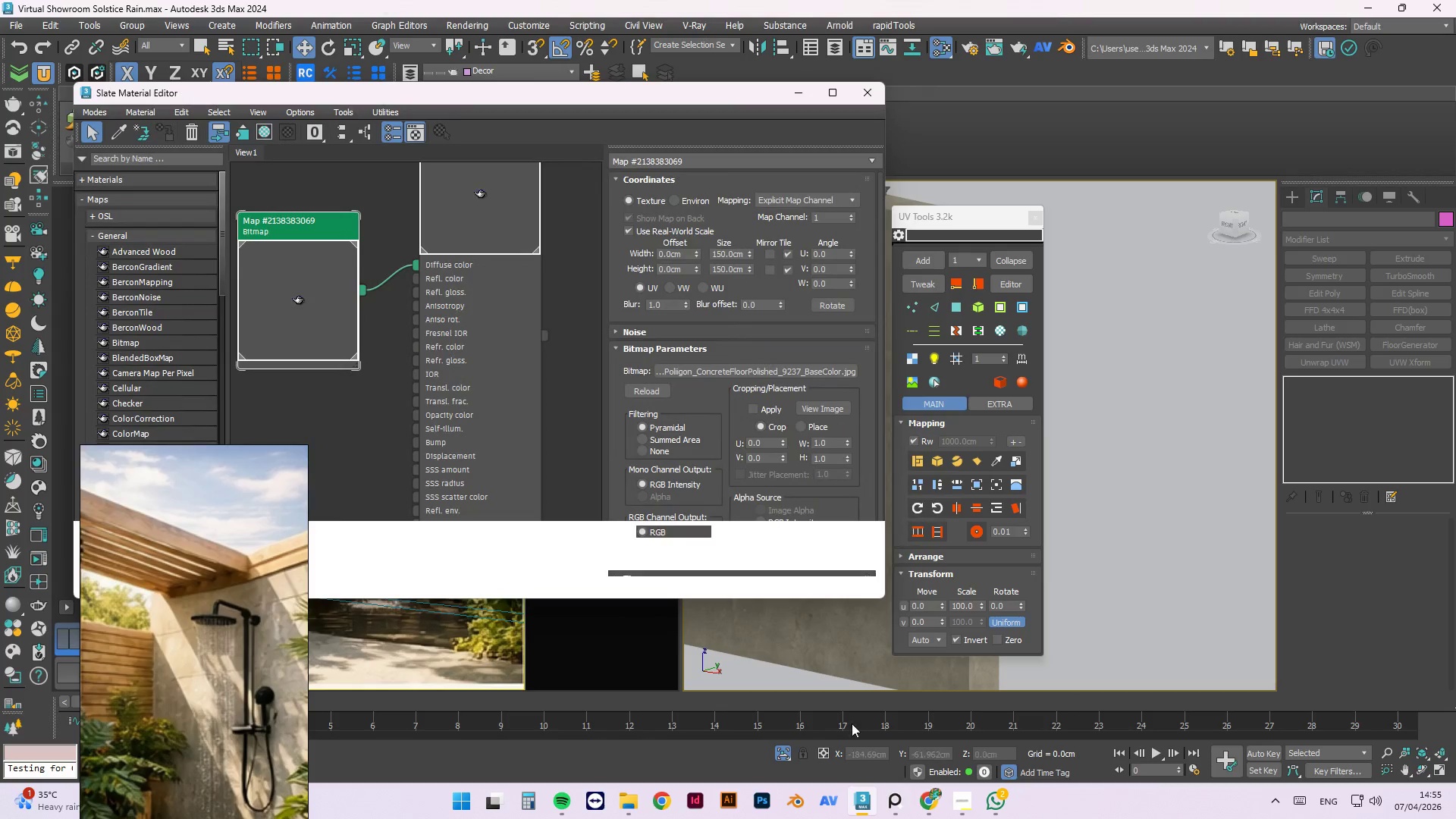 
left_click([788, 755])
 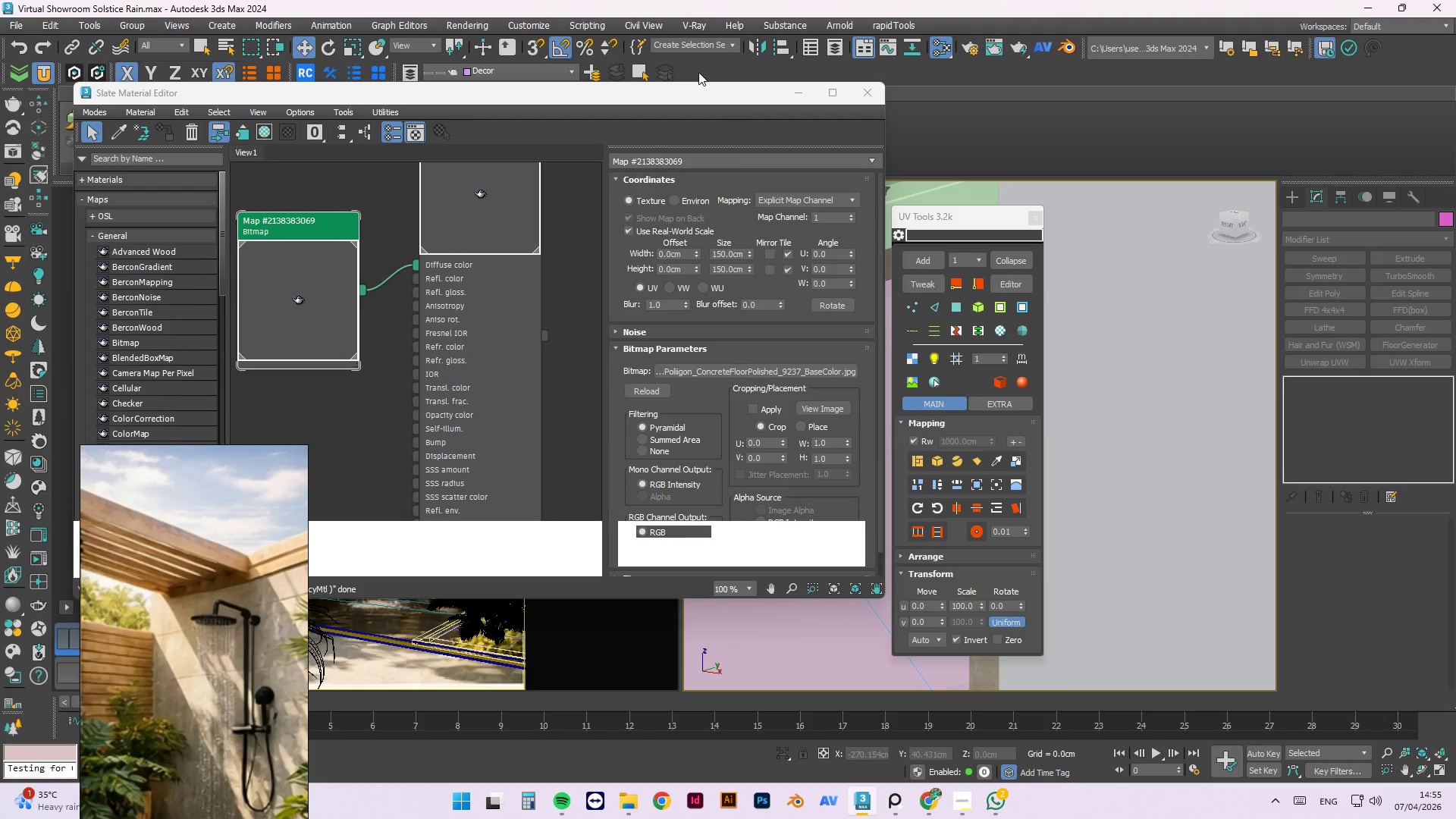 
left_click_drag(start_coordinate=[683, 93], to_coordinate=[980, 502])
 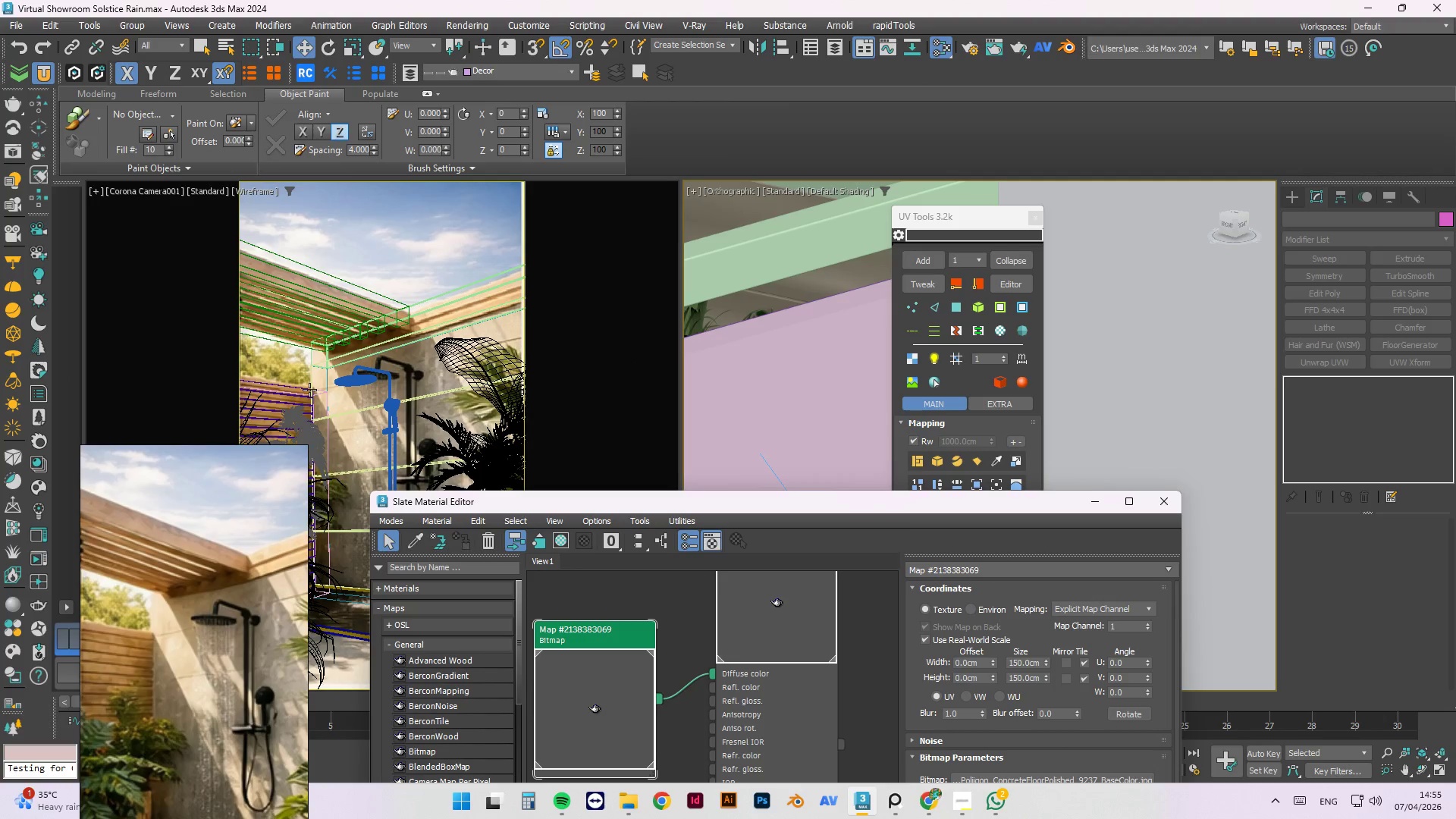 
left_click([344, 400])
 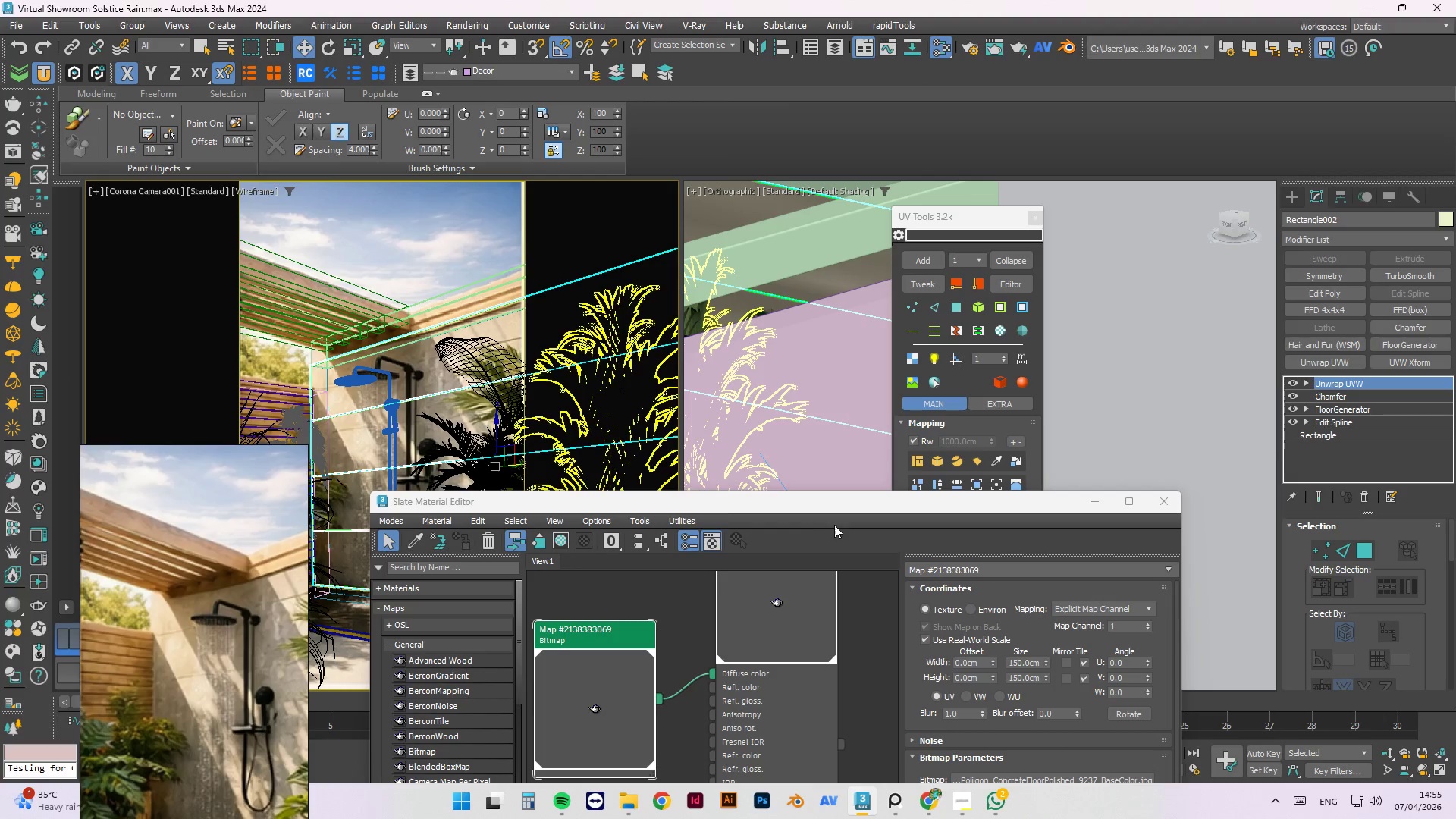 
left_click_drag(start_coordinate=[843, 505], to_coordinate=[534, 324])
 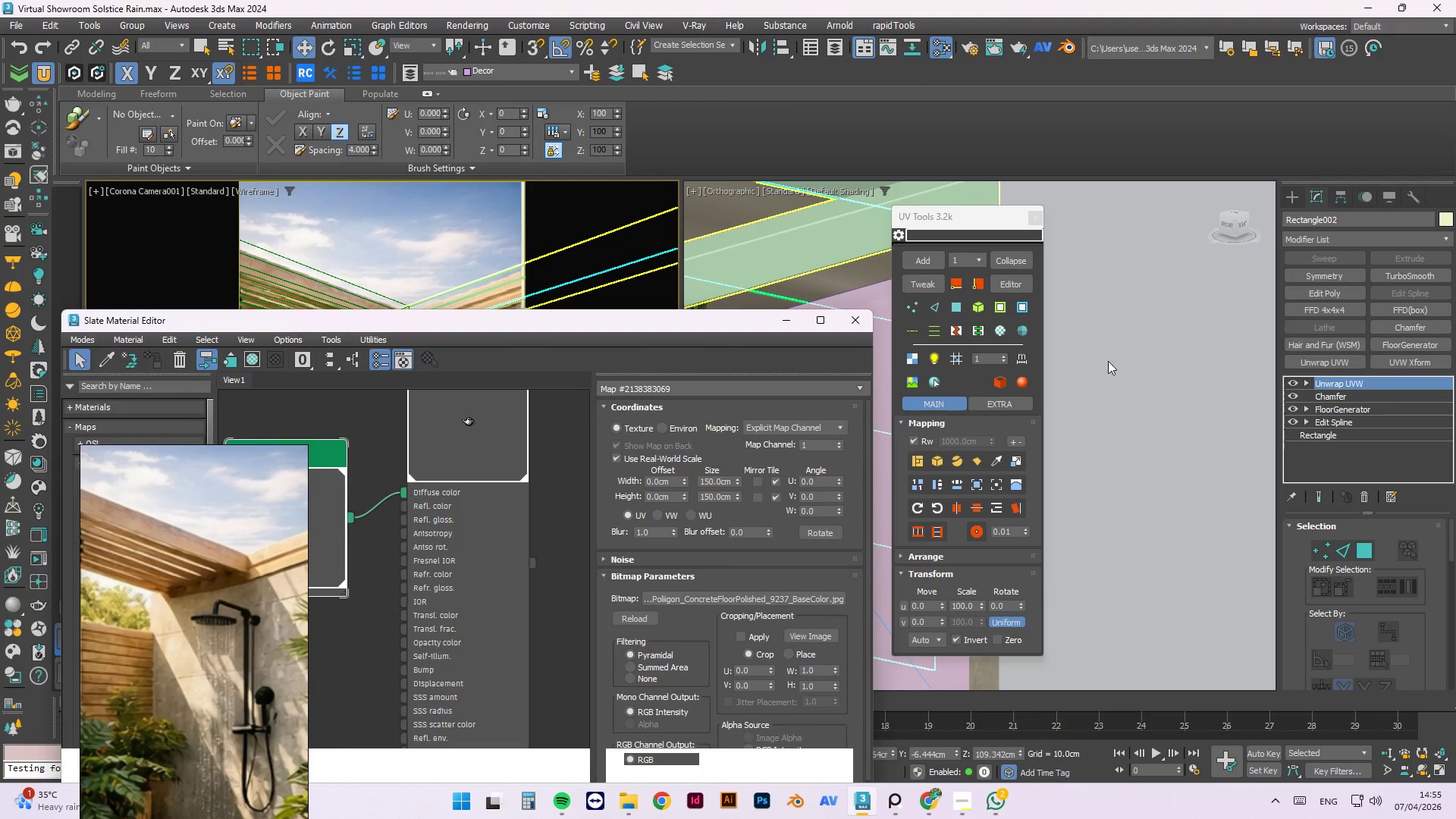 
scroll: coordinate [1144, 392], scroll_direction: down, amount: 5.0
 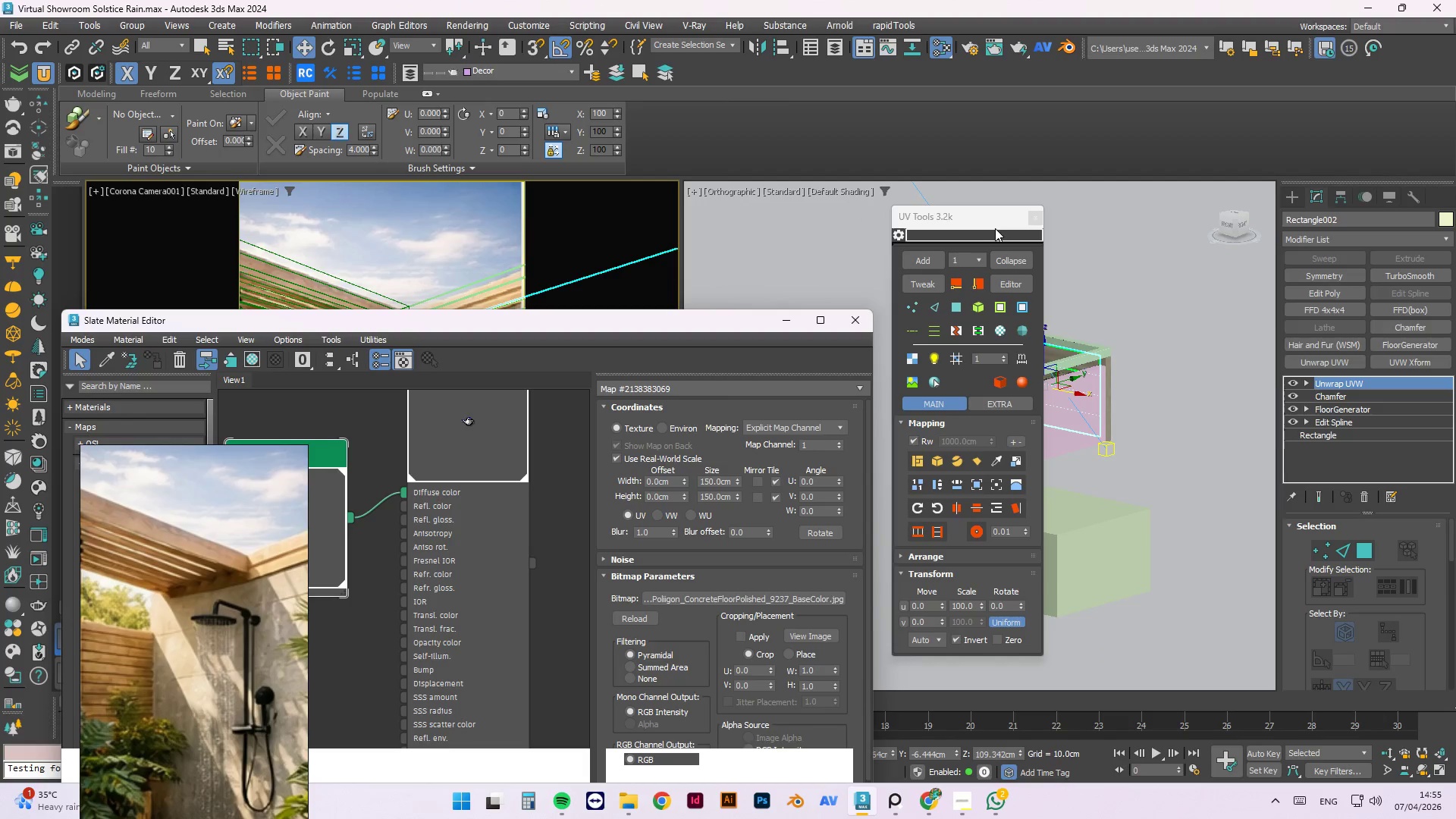 
left_click_drag(start_coordinate=[993, 219], to_coordinate=[672, 262])
 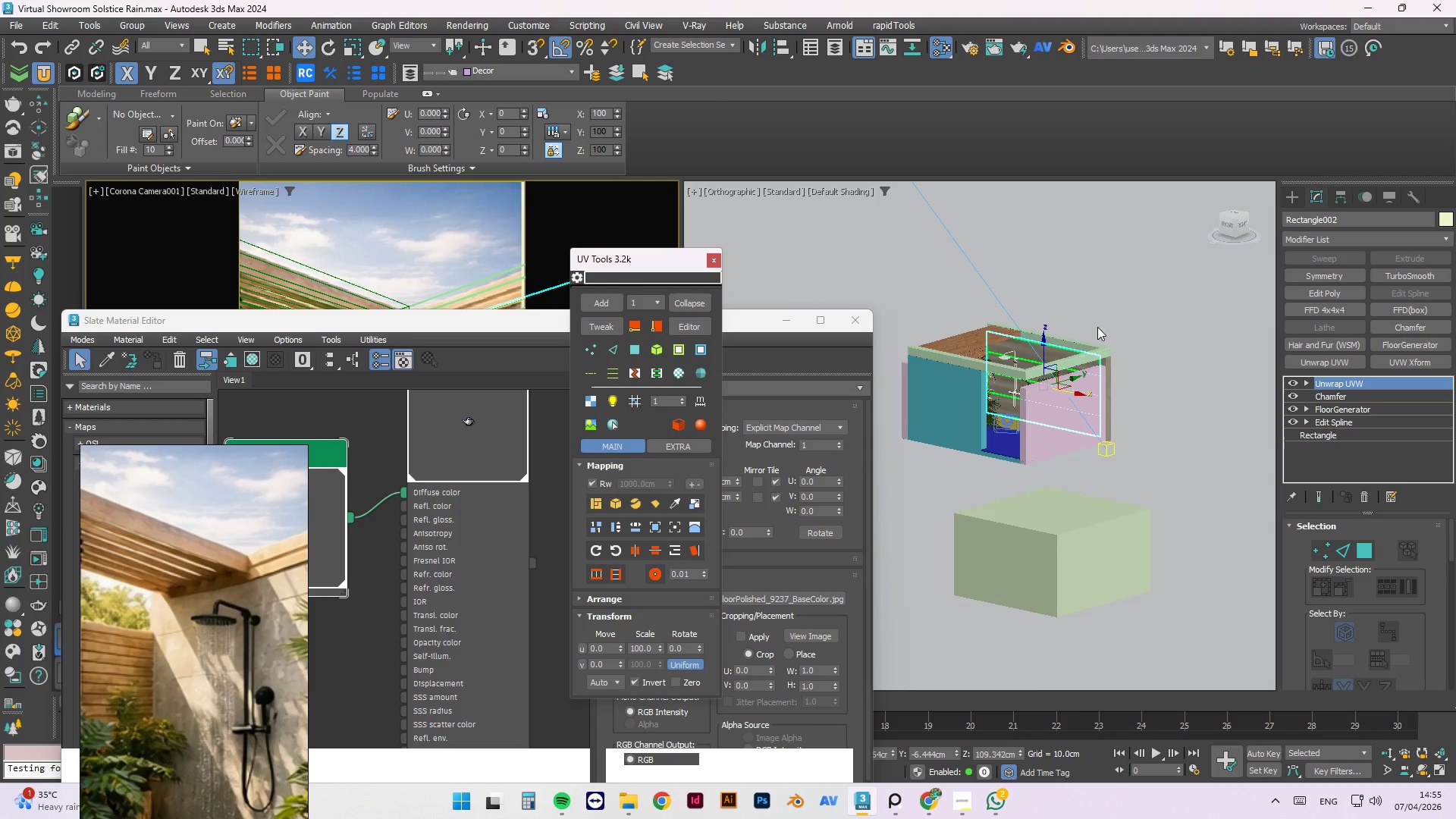 
scroll: coordinate [1090, 382], scroll_direction: up, amount: 2.0
 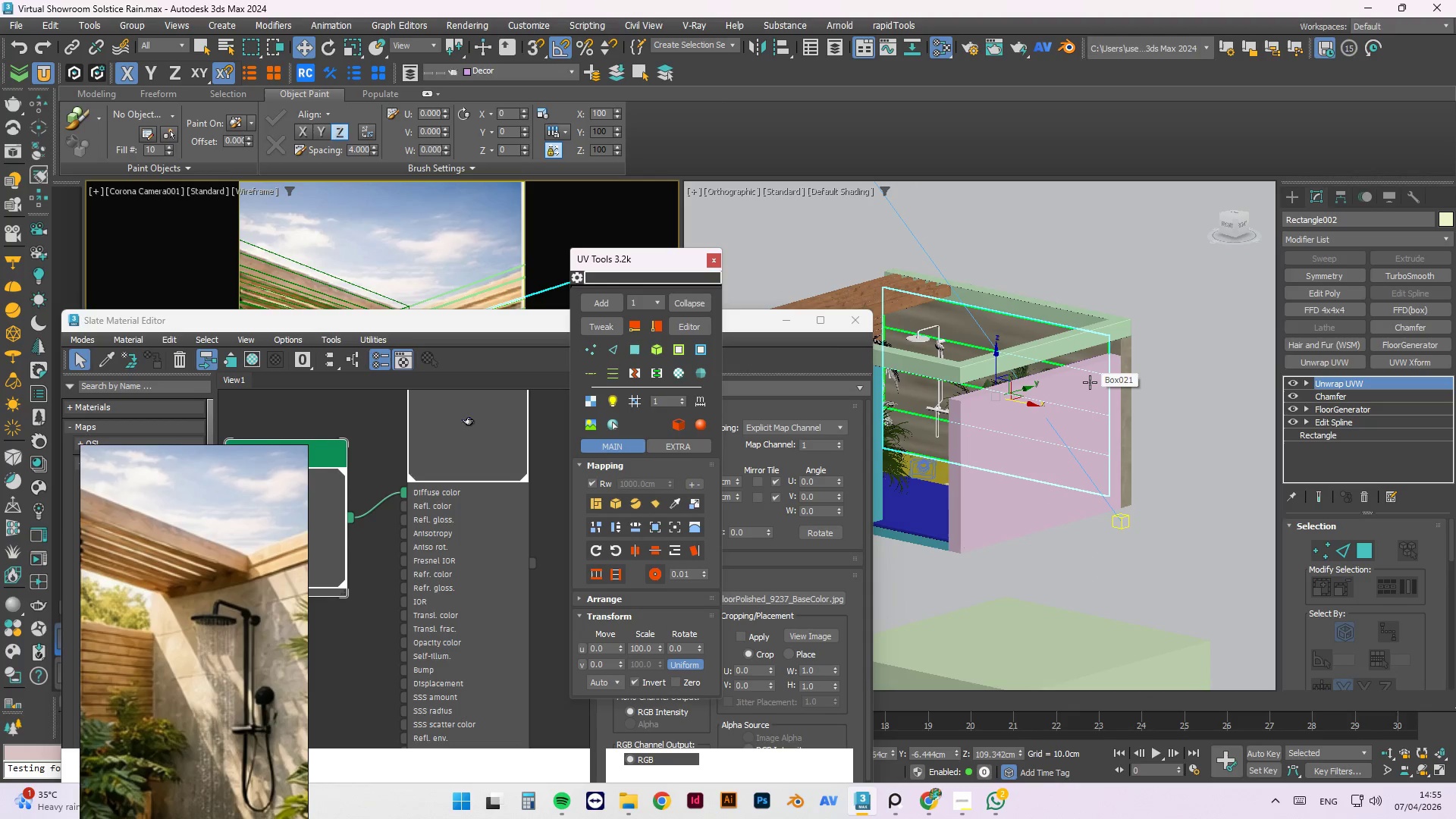 
key(Alt+Q)
 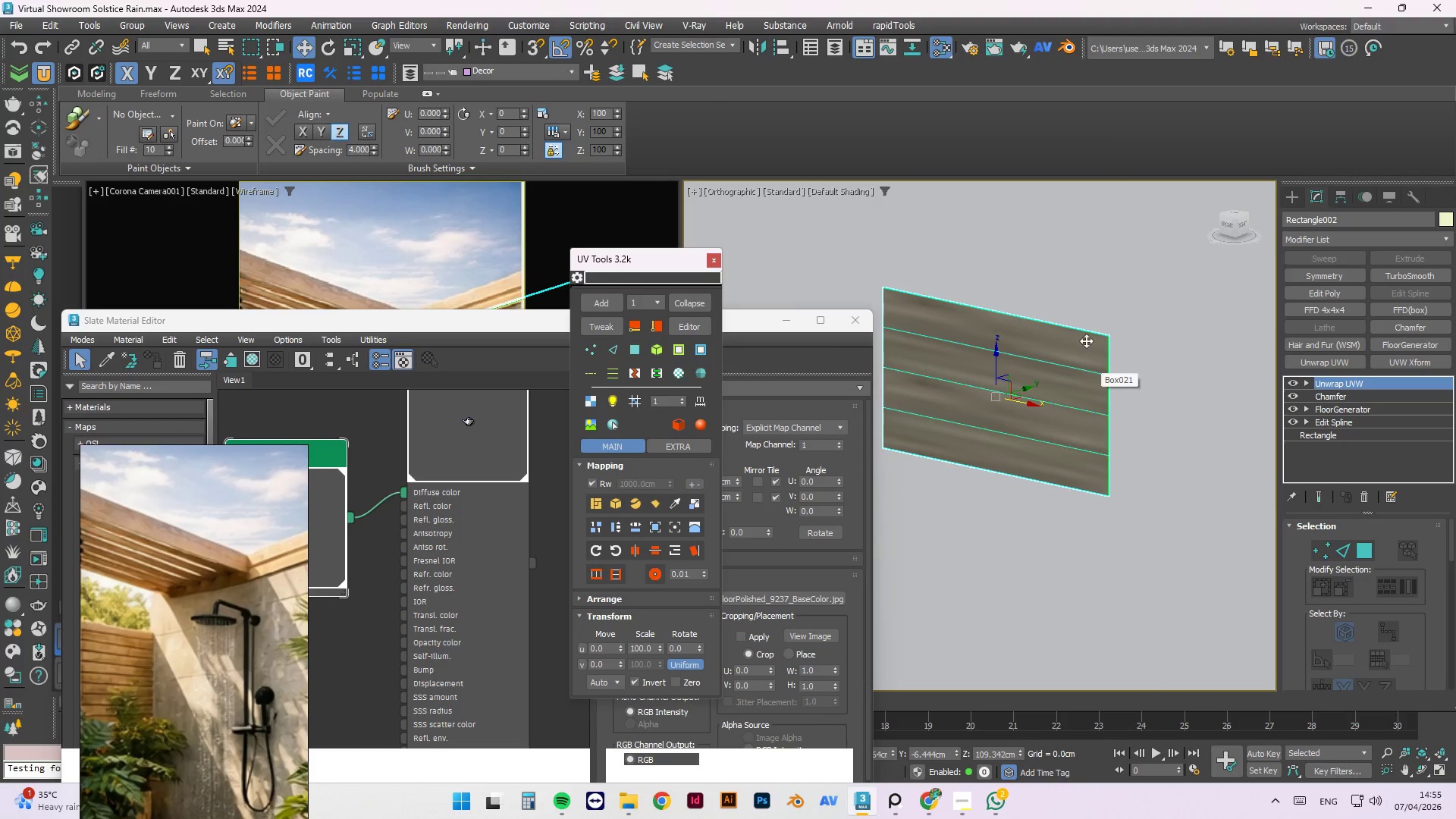 
scroll: coordinate [1062, 378], scroll_direction: up, amount: 3.0
 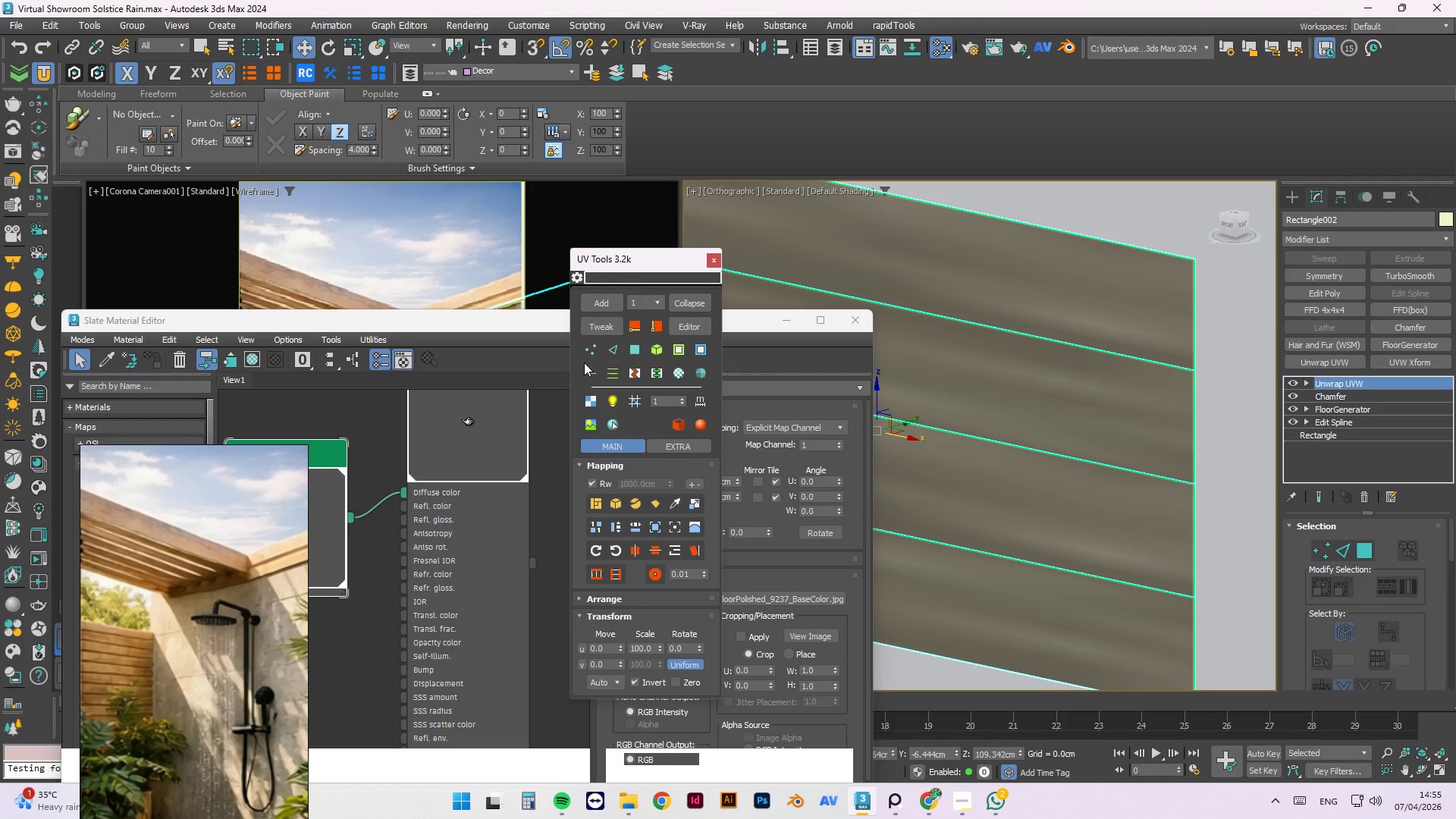 
left_click([613, 321])
 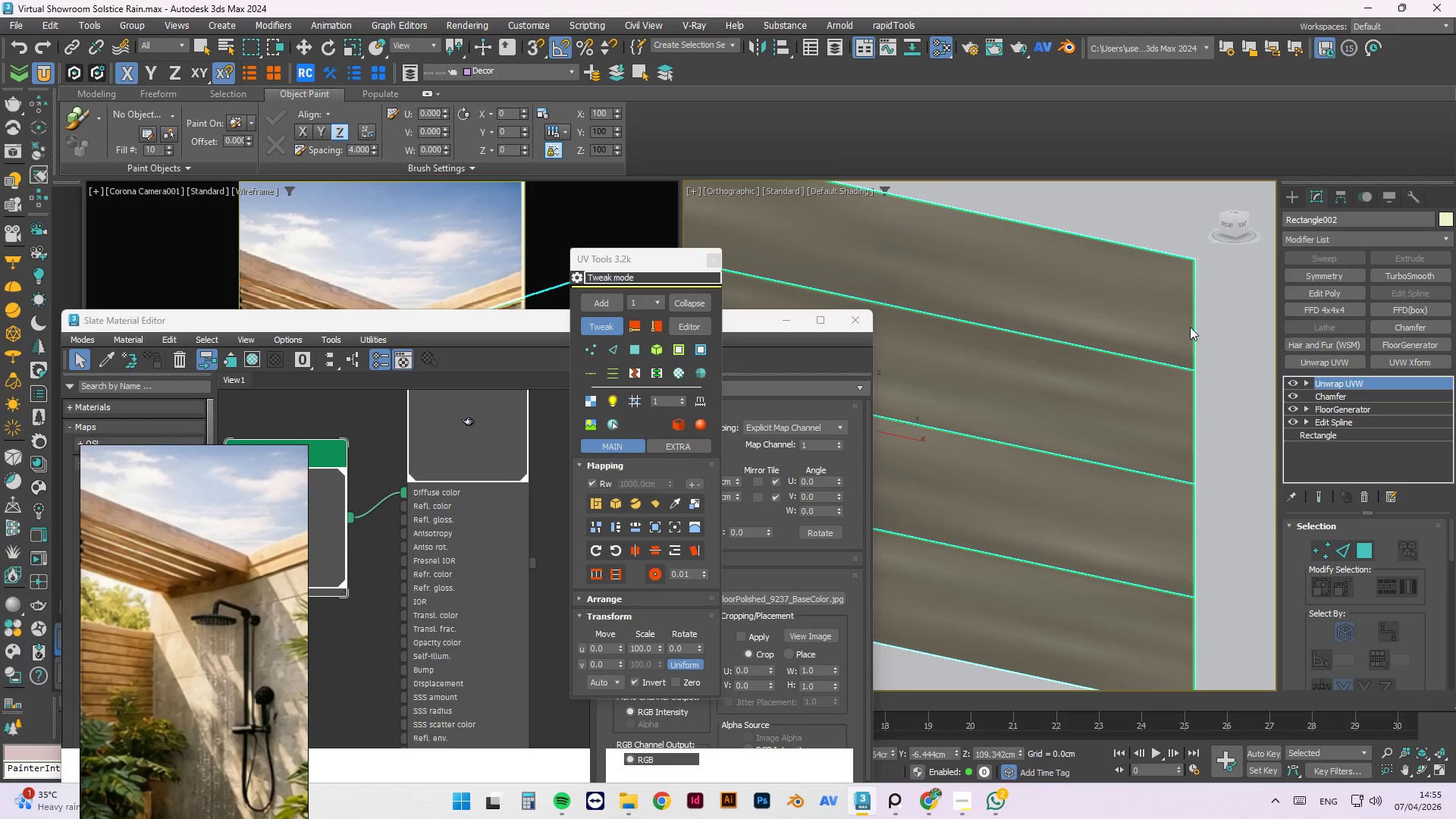 
scroll: coordinate [1155, 357], scroll_direction: down, amount: 3.0
 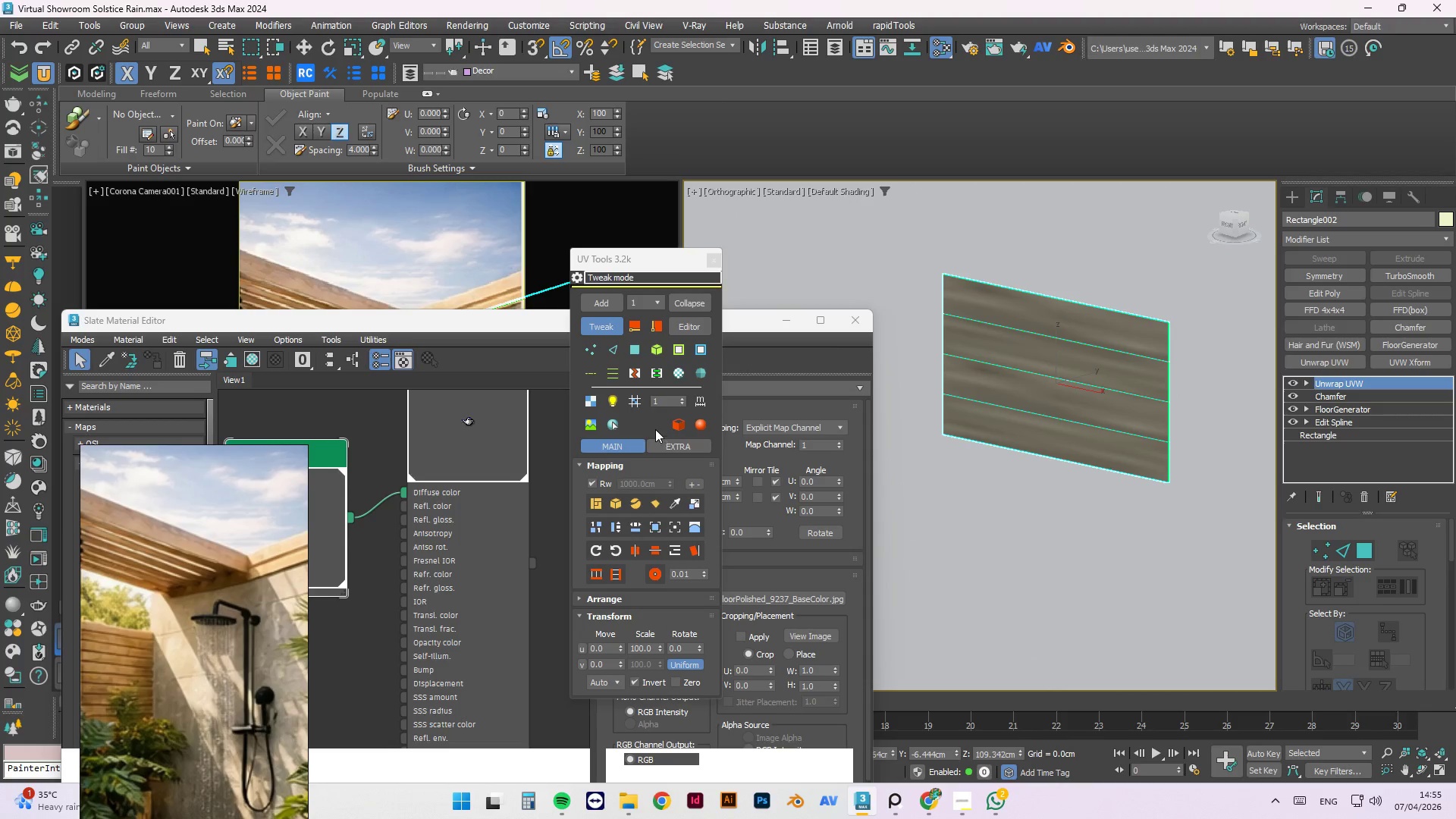 
mouse_move([674, 490])
 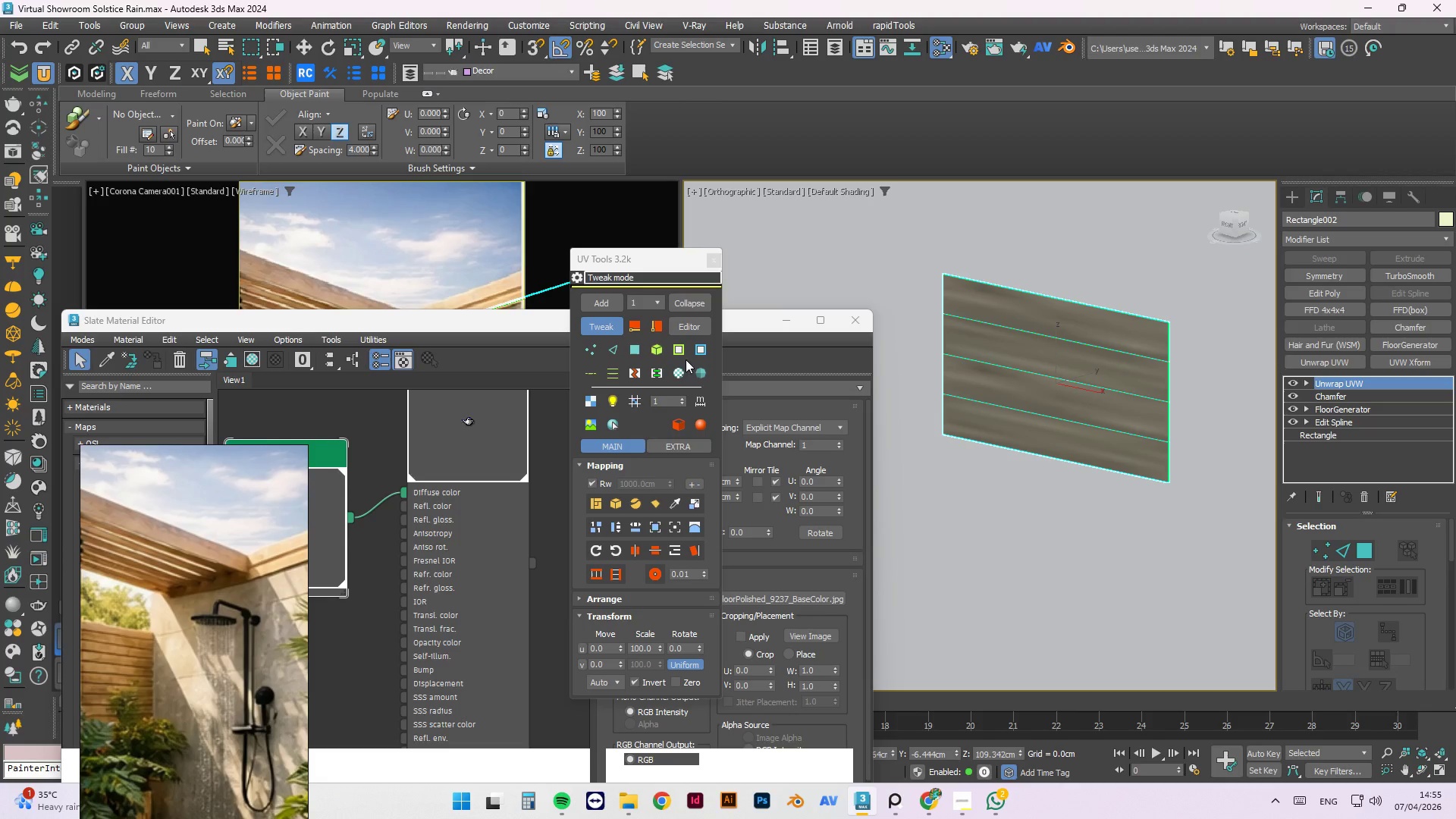 
left_click([633, 350])
 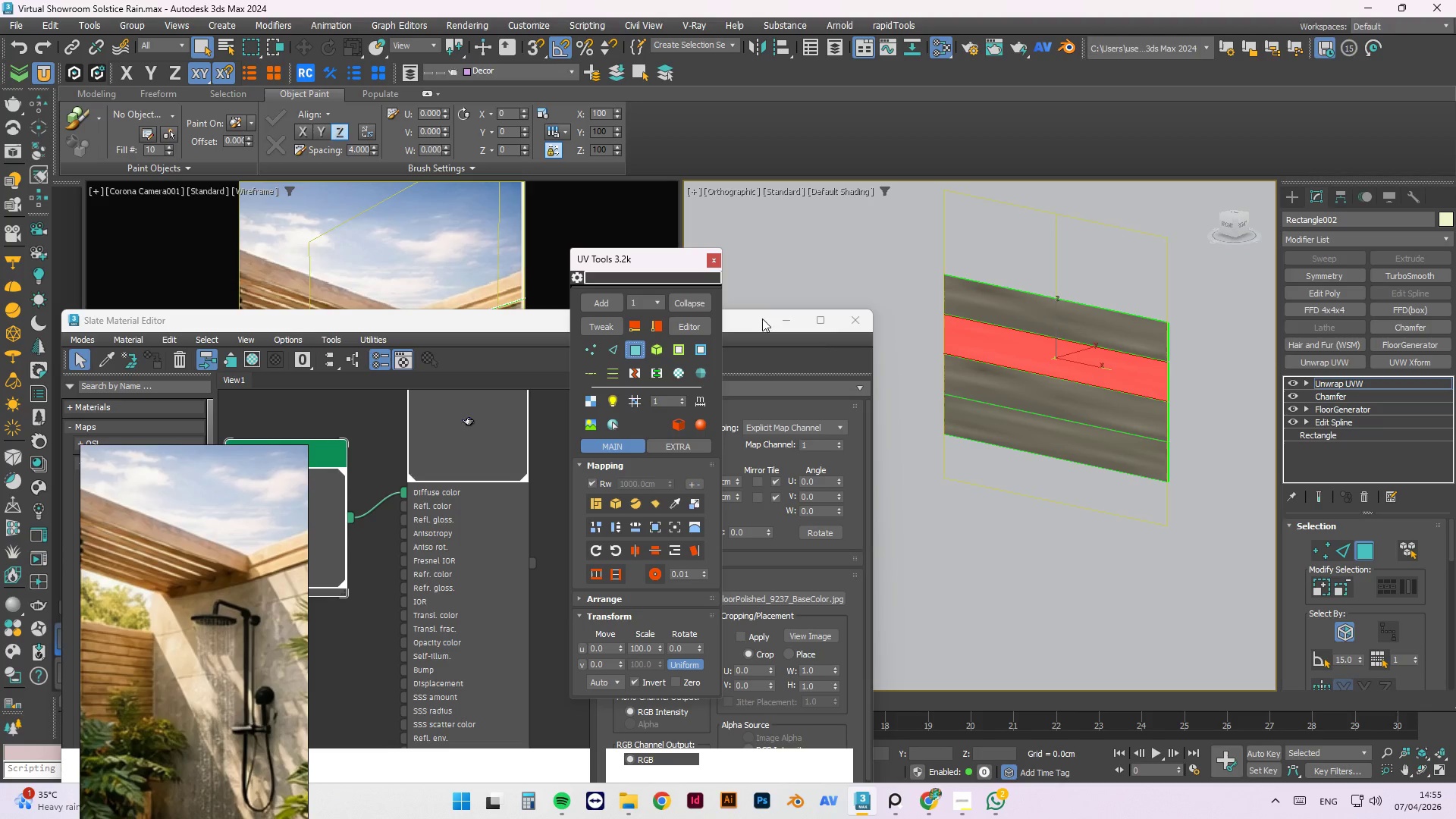 
scroll: coordinate [855, 348], scroll_direction: down, amount: 1.0
 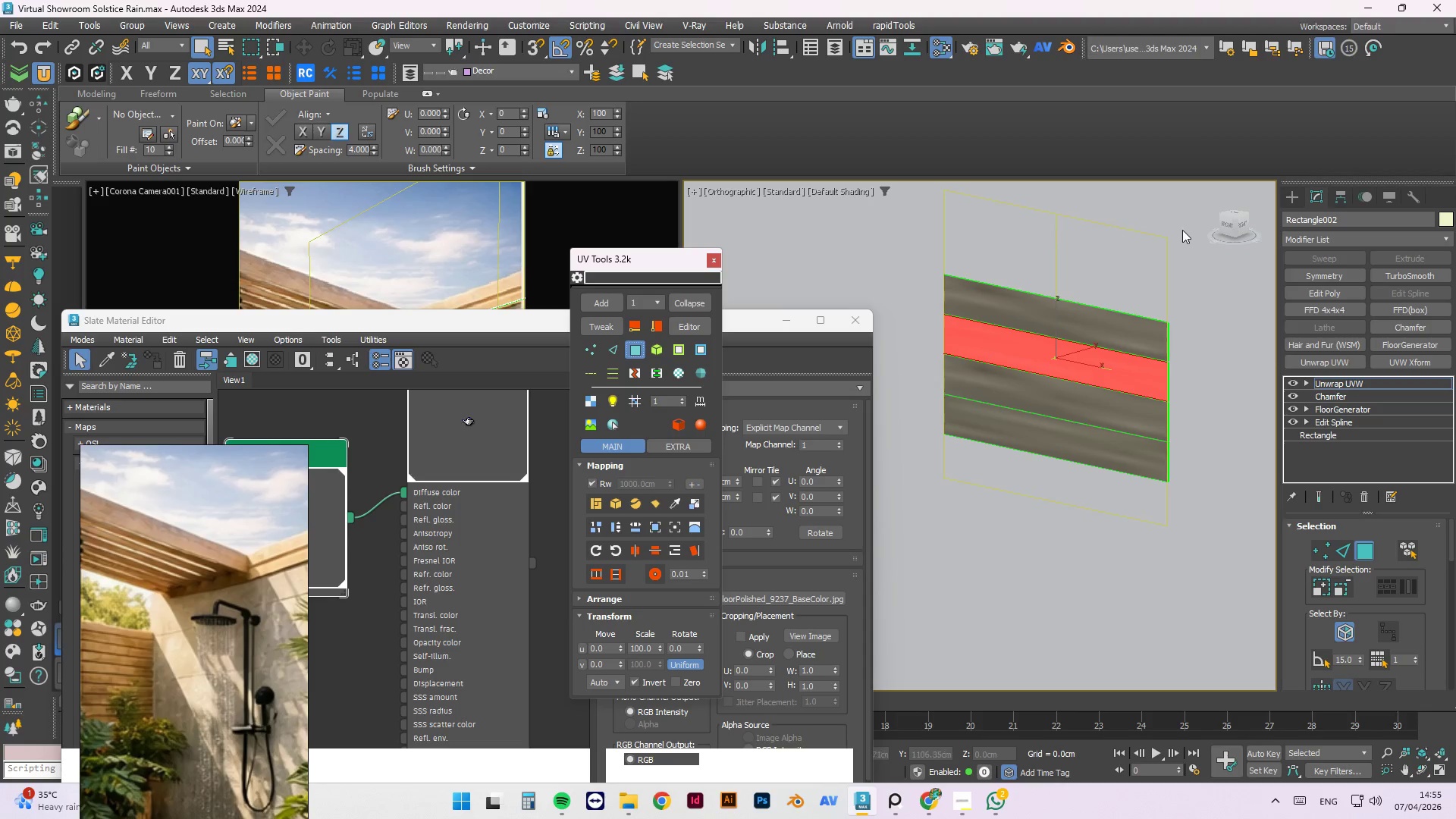 
left_click_drag(start_coordinate=[1187, 230], to_coordinate=[888, 581])
 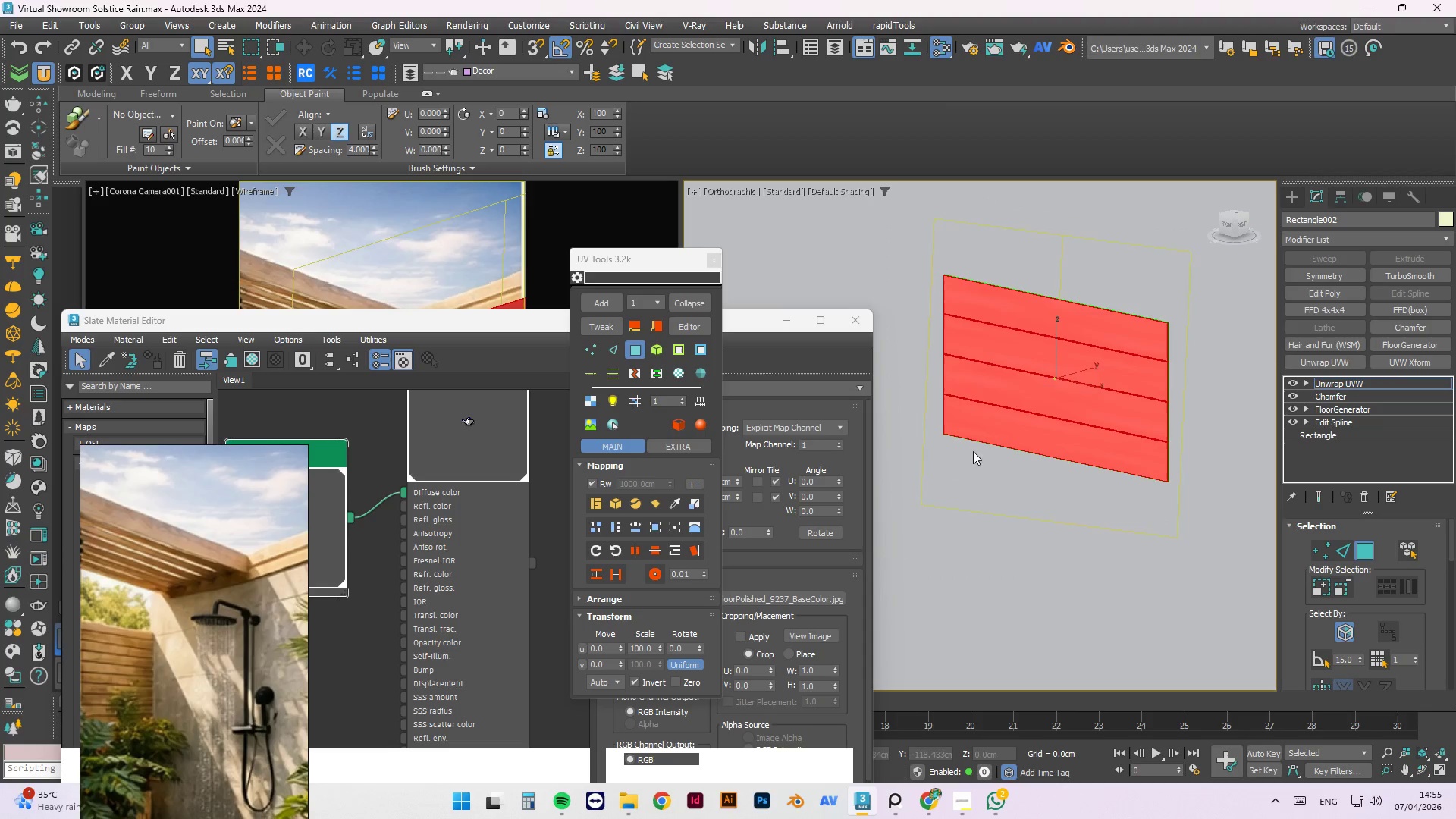 
scroll: coordinate [997, 412], scroll_direction: down, amount: 2.0
 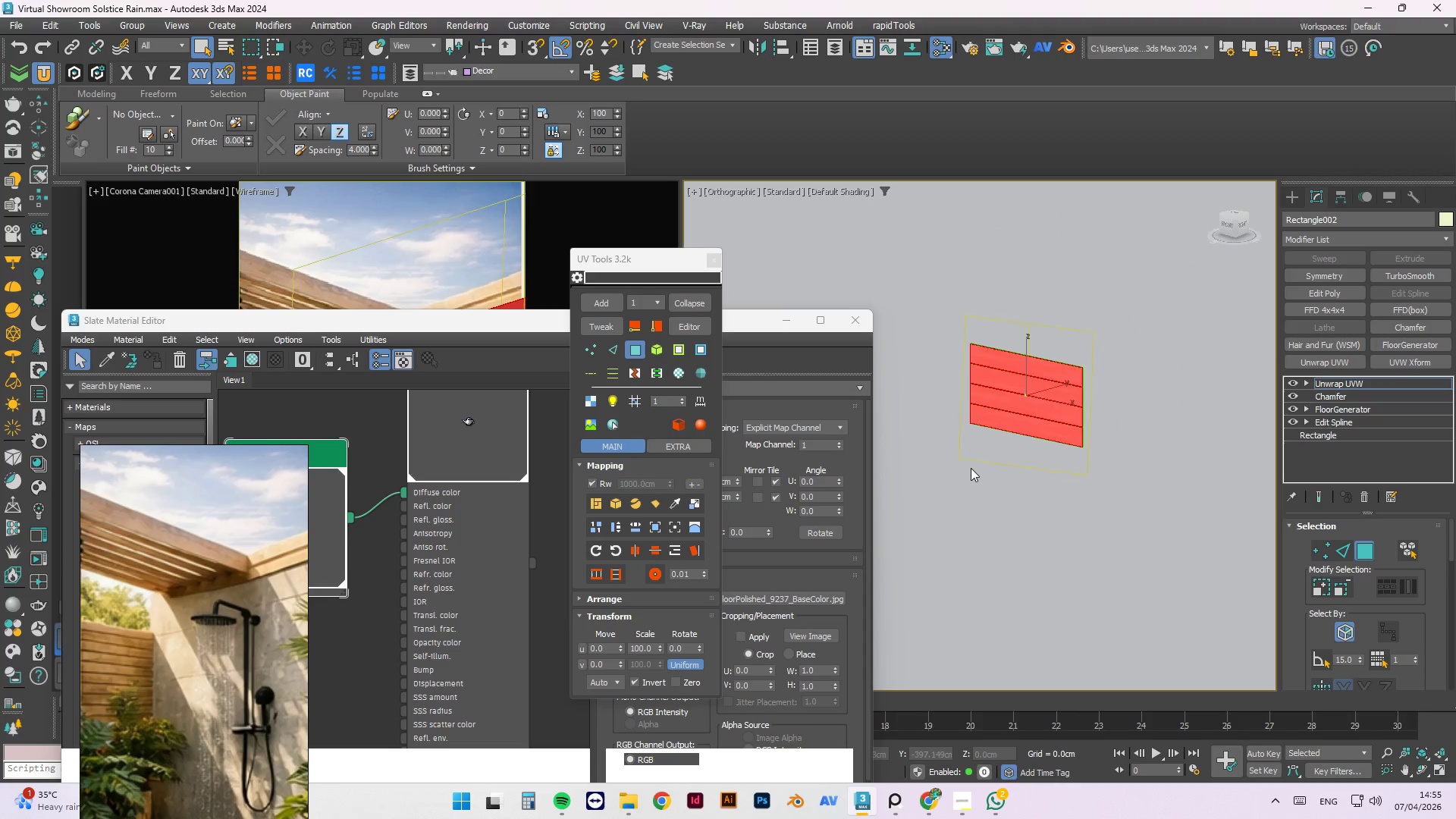 
hold_key(key=AltLeft, duration=0.95)
 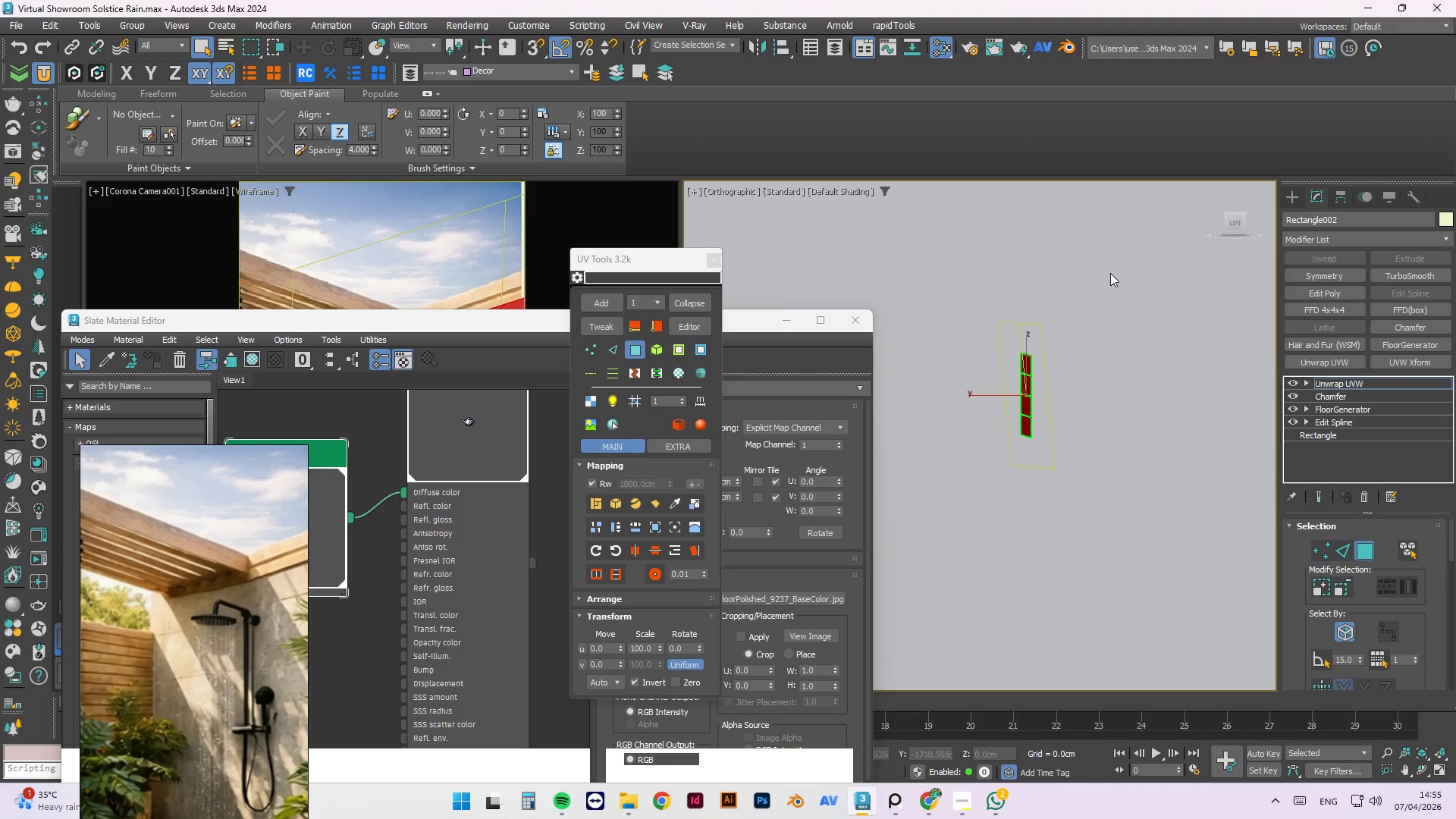 
hold_key(key=ControlLeft, duration=0.66)
left_click_drag(start_coordinate=[1113, 271], to_coordinate=[904, 560])
 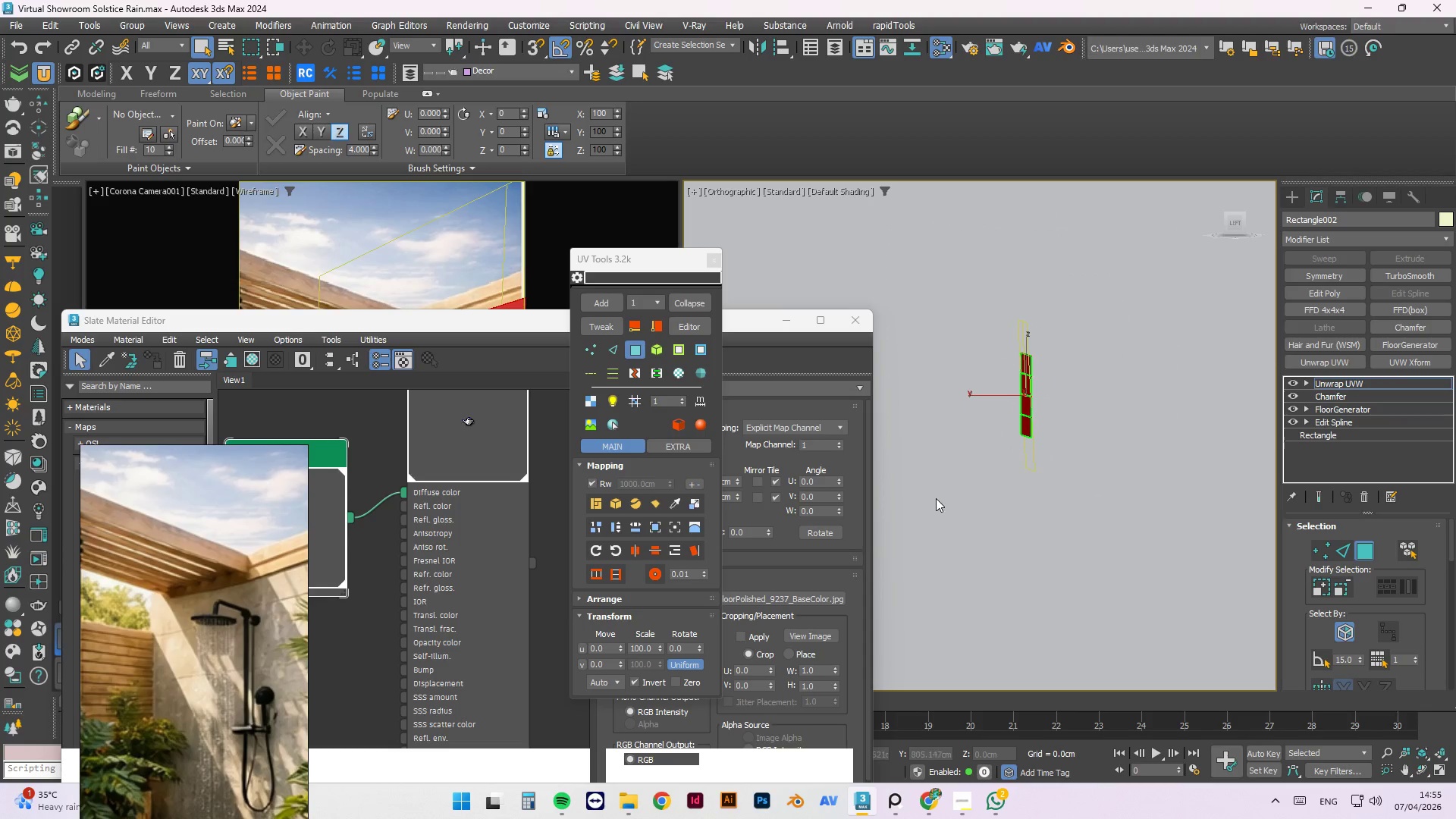 
key(Space)
 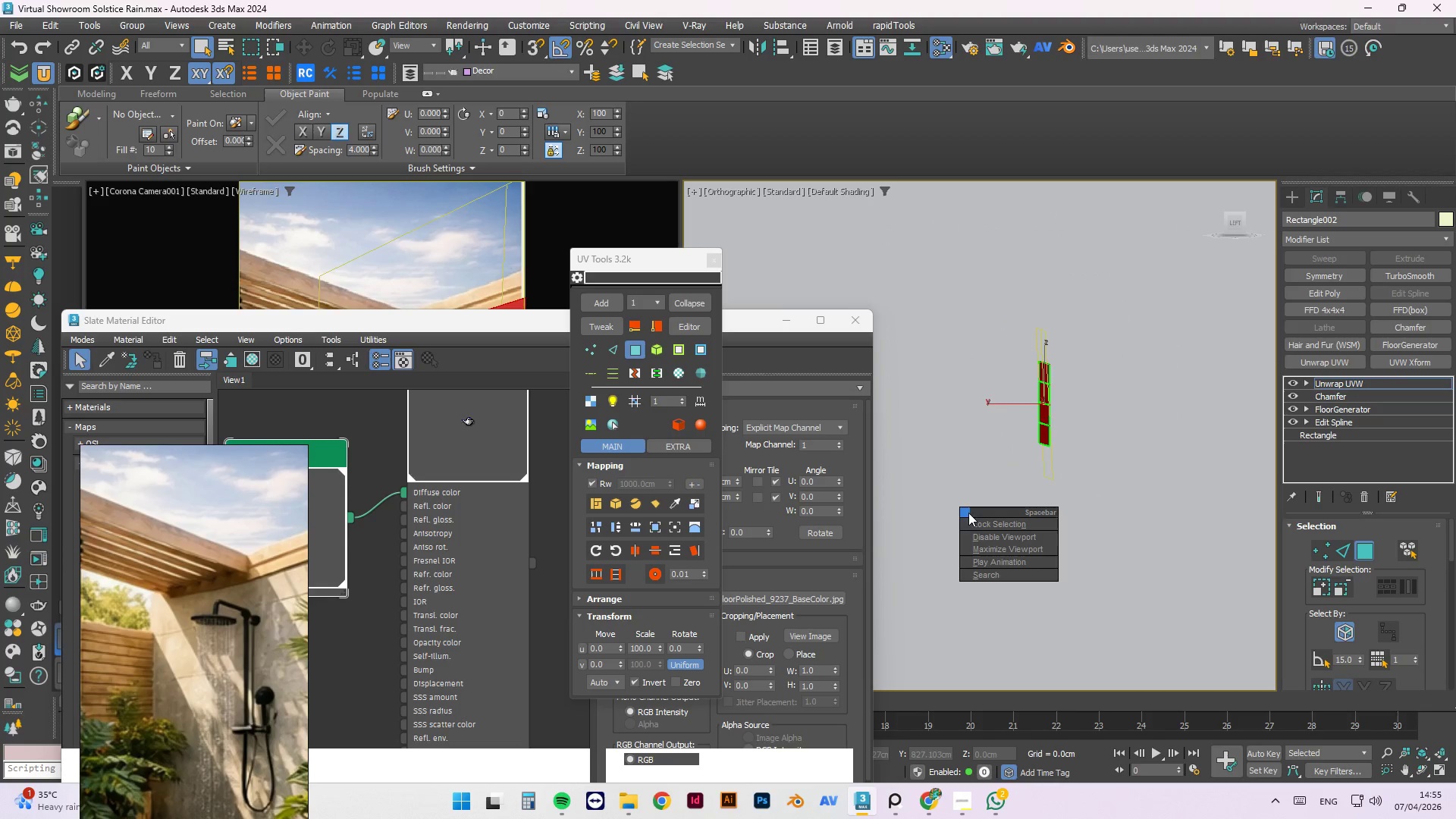 
hold_key(key=AltLeft, duration=0.73)
 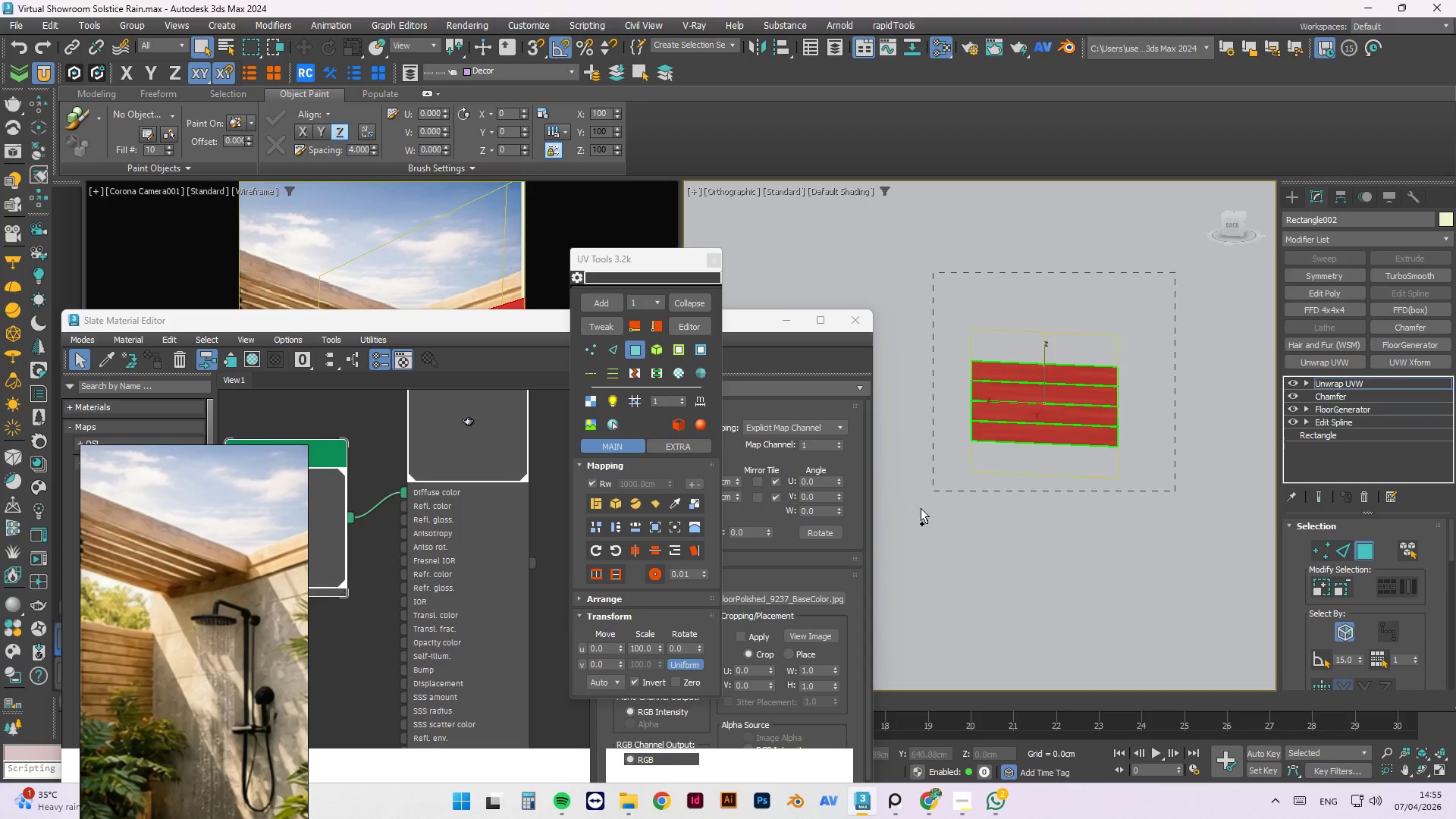 
hold_key(key=AltLeft, duration=1.64)
hold_key(key=ControlLeft, duration=0.78)
left_click_drag(start_coordinate=[1176, 274], to_coordinate=[887, 545])
 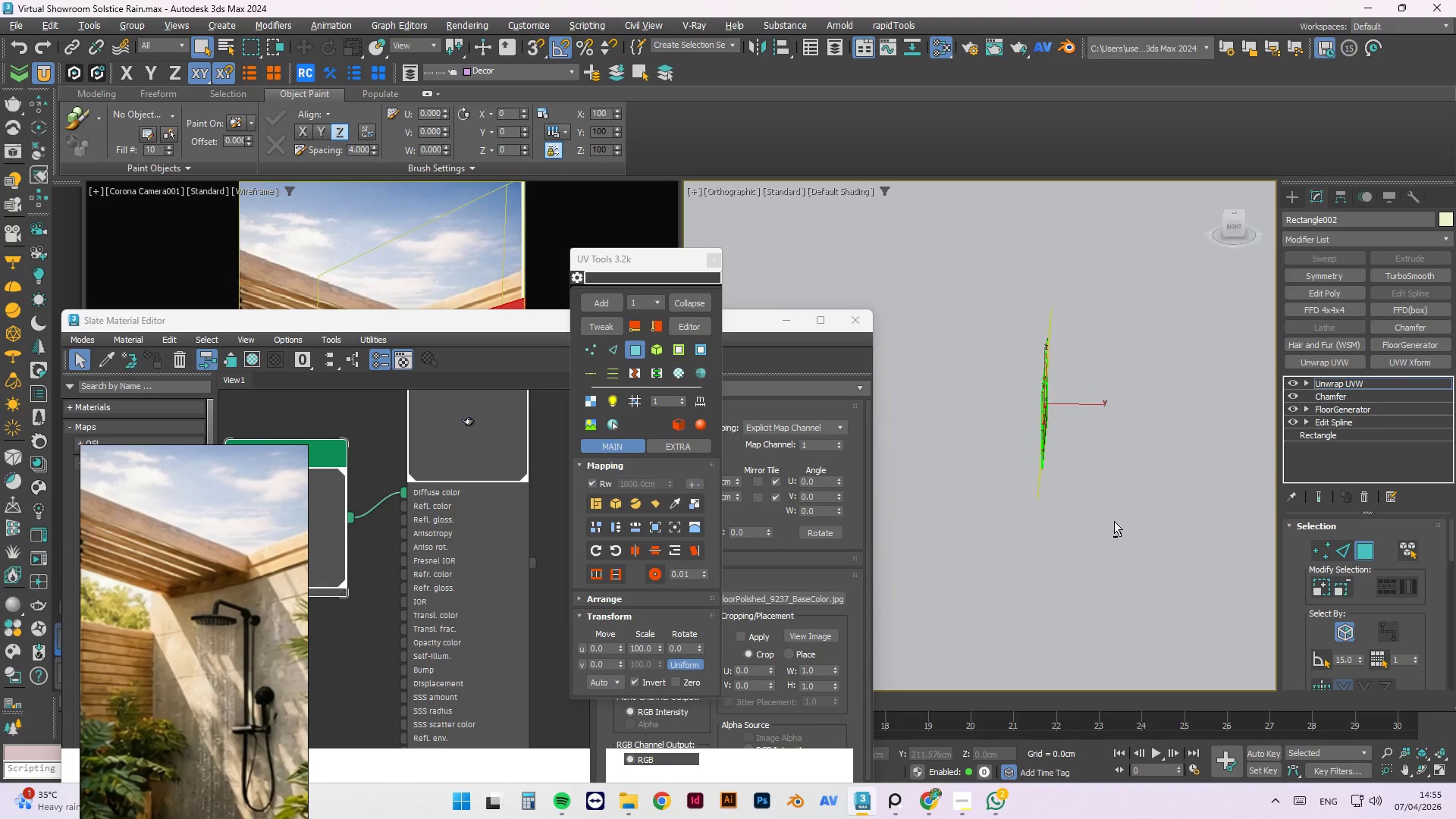 
hold_key(key=ControlLeft, duration=0.59)
left_click_drag(start_coordinate=[1116, 265], to_coordinate=[890, 624])
 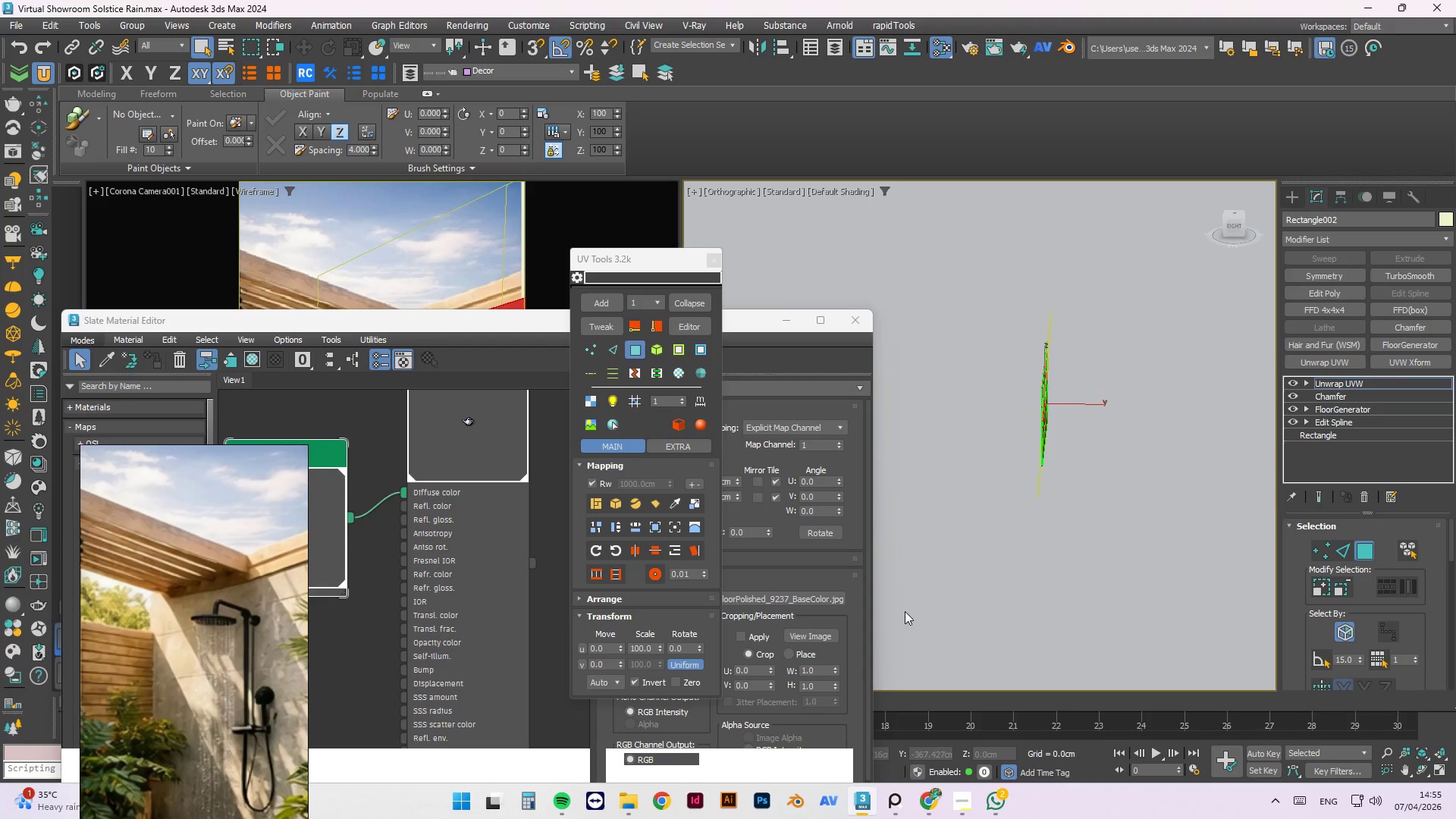 
hold_key(key=AltLeft, duration=0.67)
 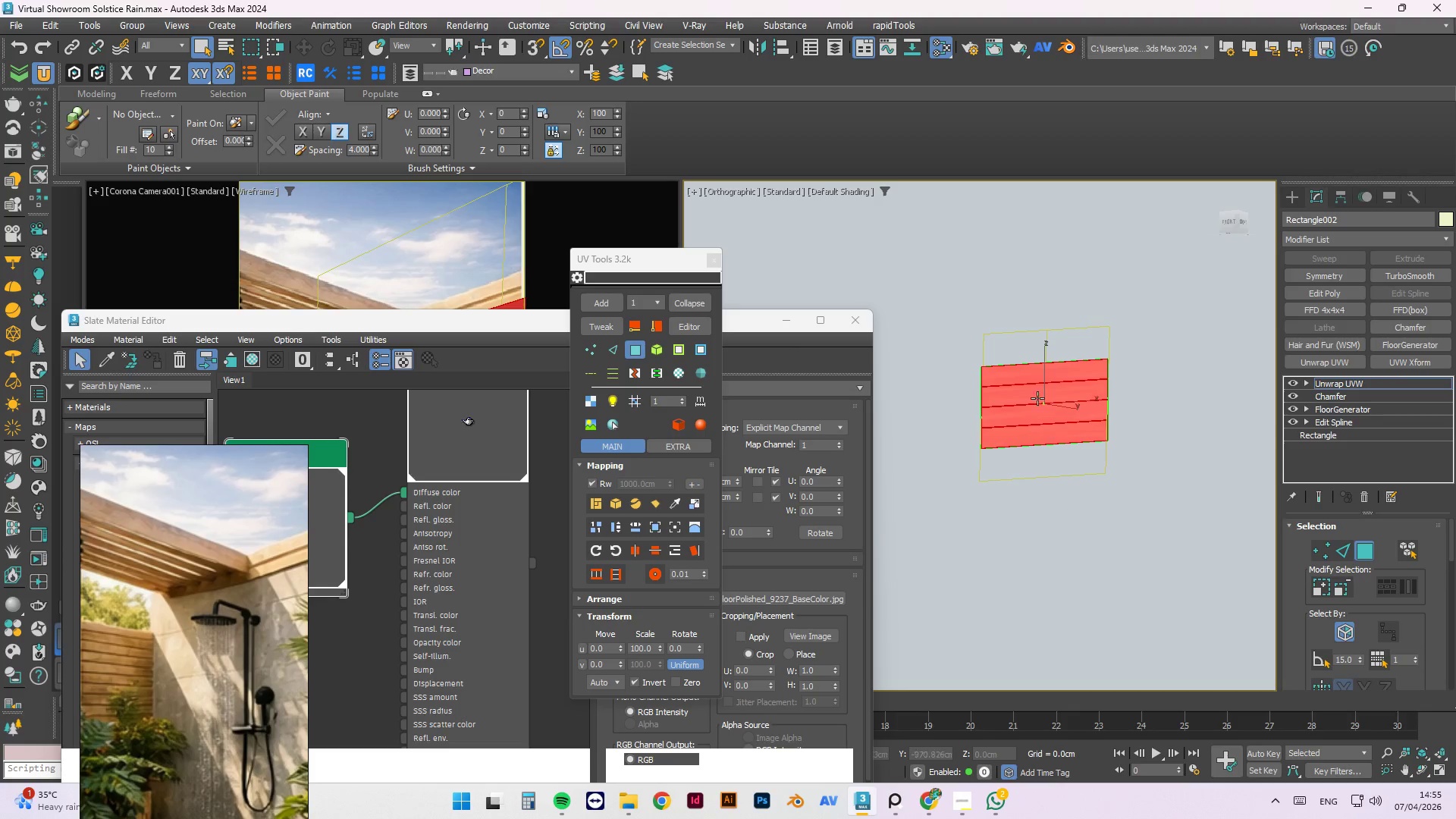 
hold_key(key=AltLeft, duration=0.88)
 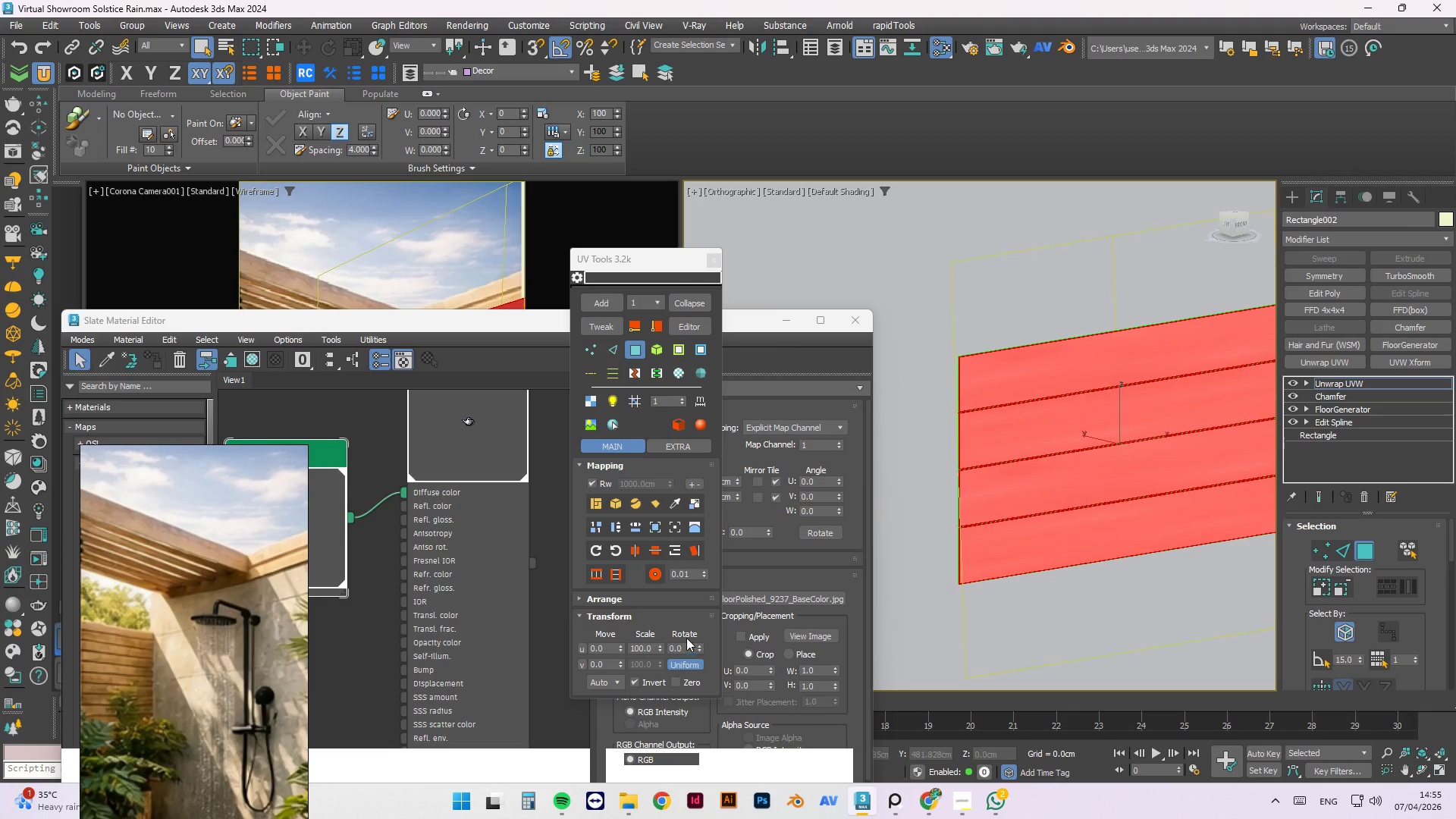 
scroll: coordinate [988, 428], scroll_direction: up, amount: 3.0
 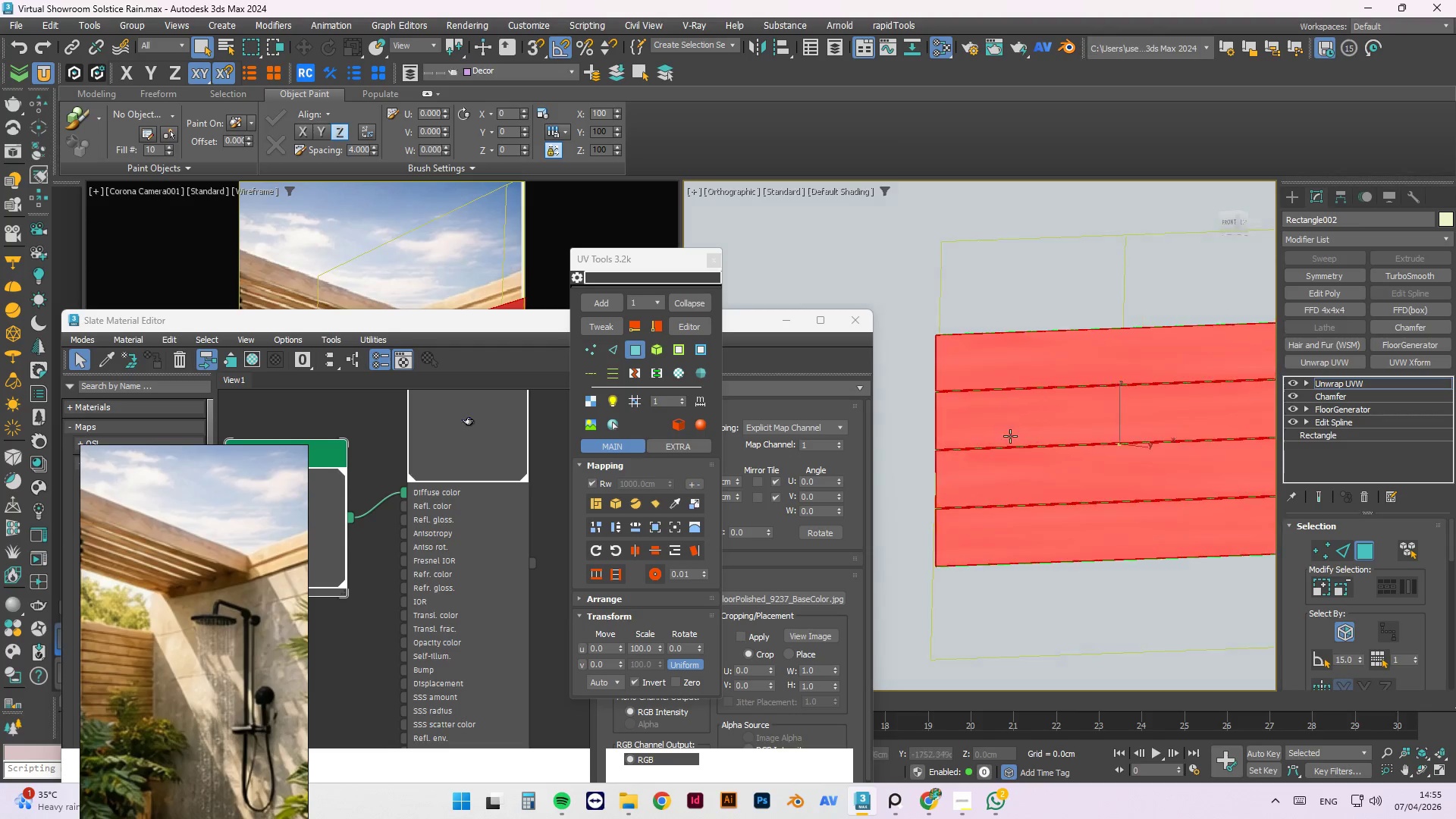 
hold_key(key=AltLeft, duration=14.77)
left_click([752, 327])
 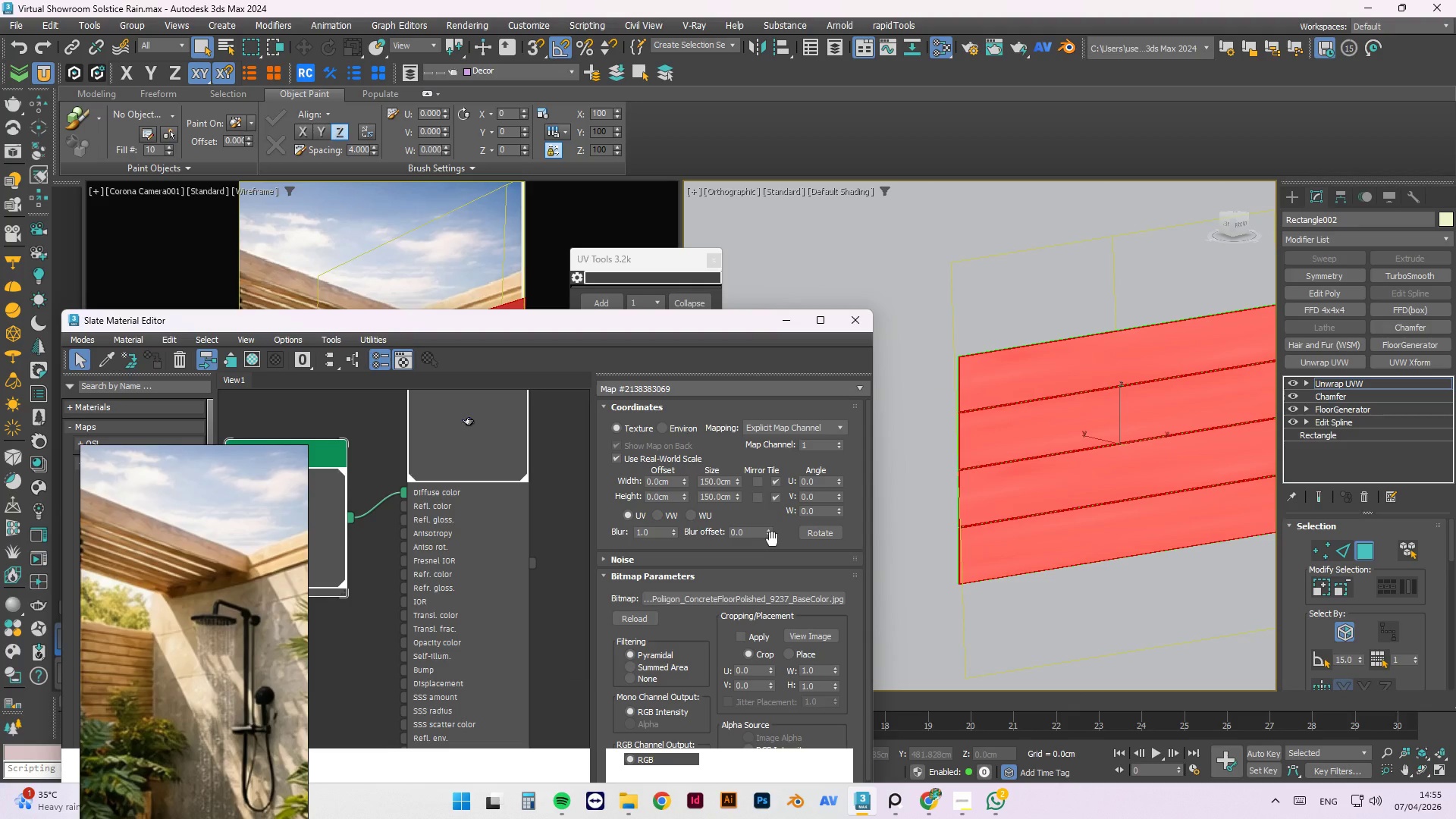 
left_click([620, 257])
 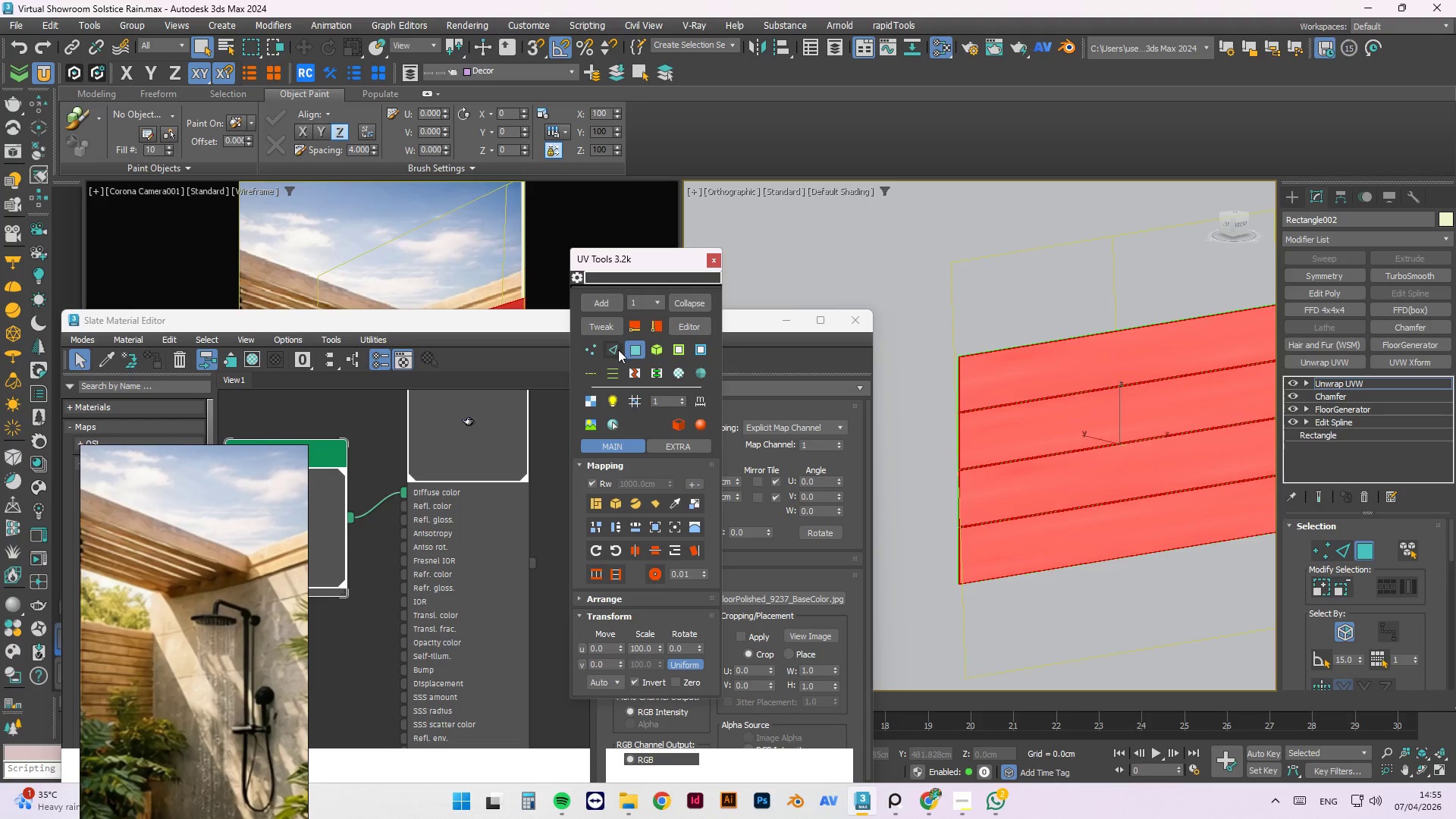 
scroll: coordinate [1124, 496], scroll_direction: down, amount: 7.0
 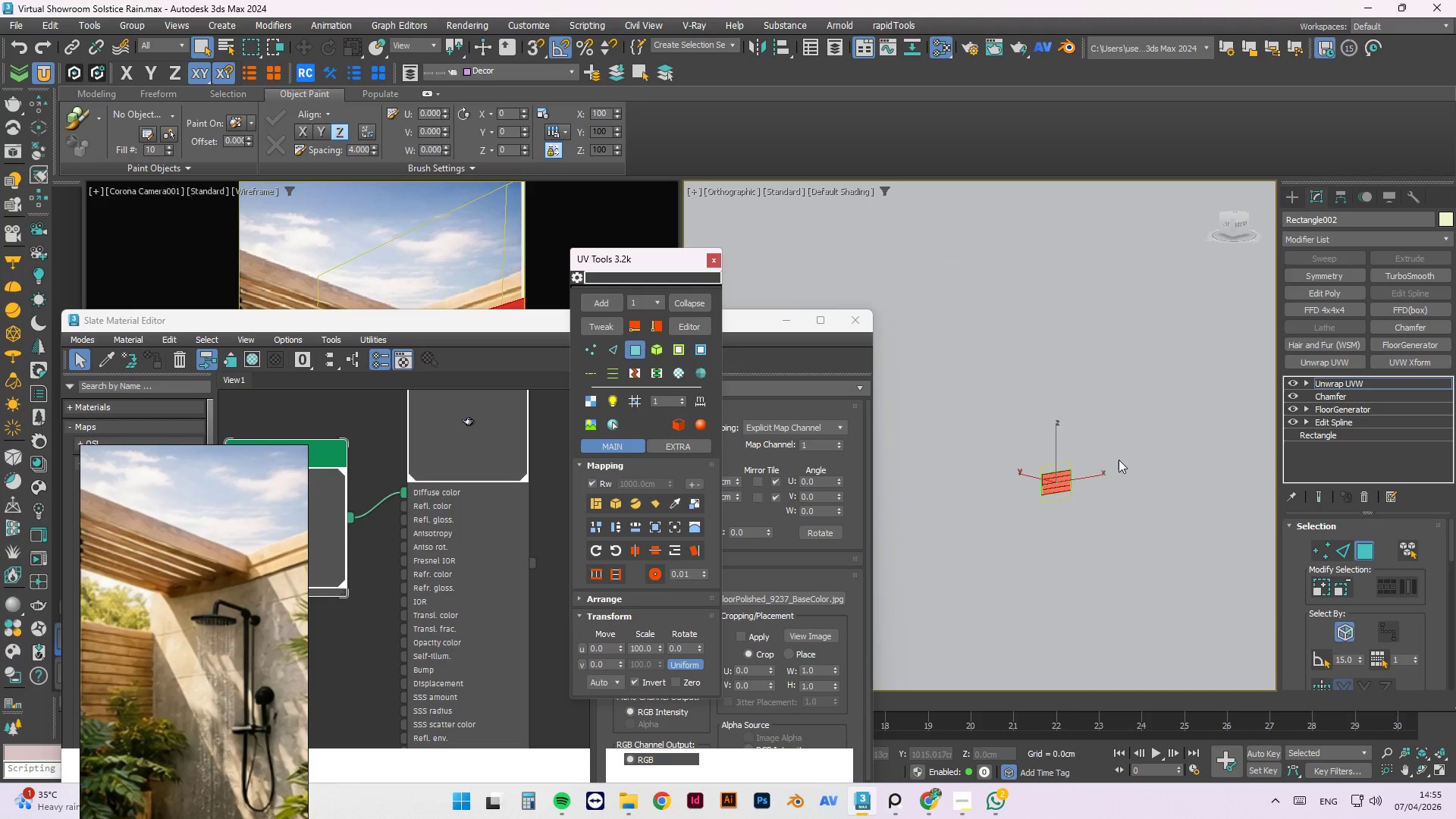 
hold_key(key=AltLeft, duration=0.84)
 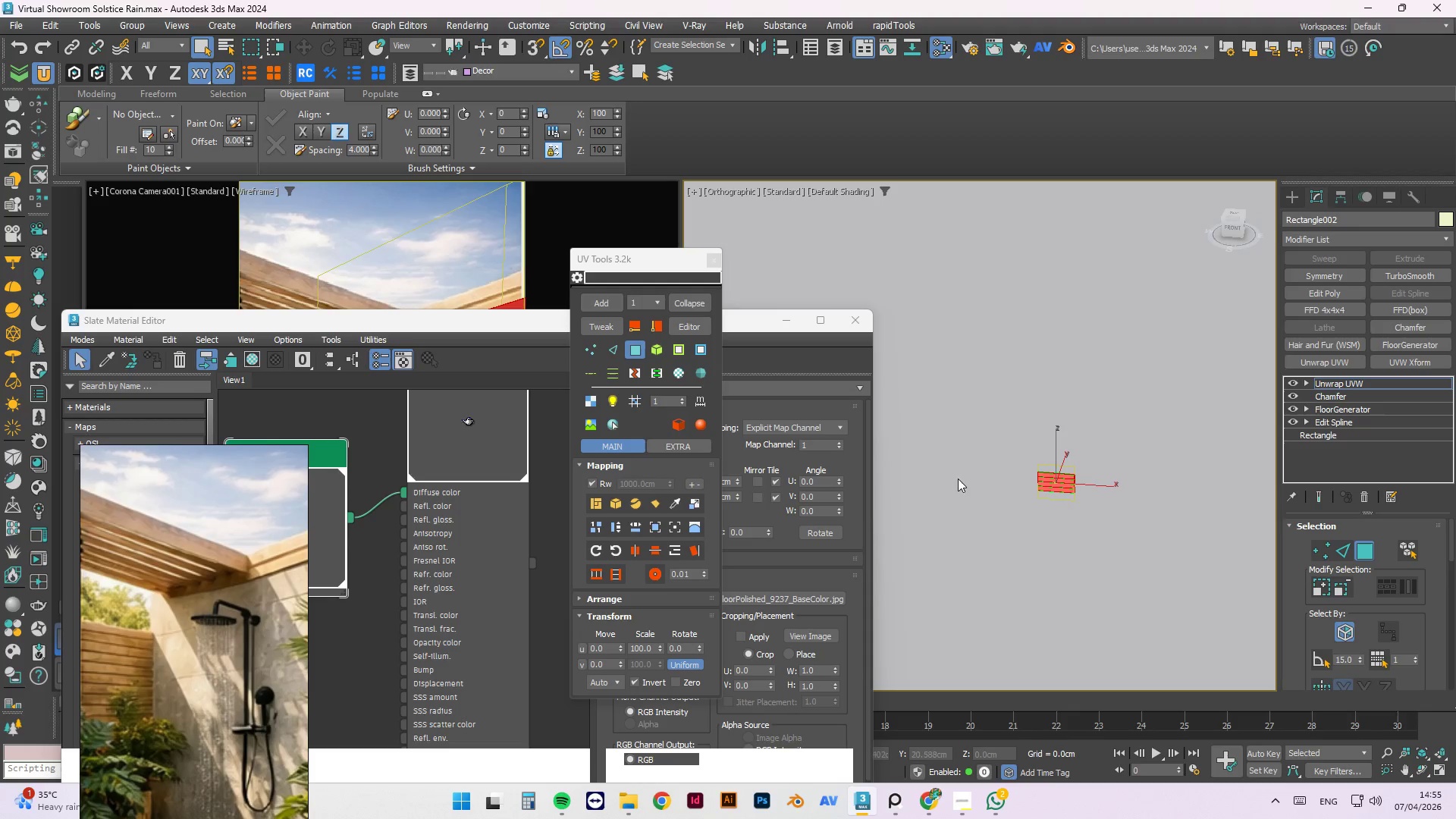 
scroll: coordinate [1011, 429], scroll_direction: up, amount: 3.0
 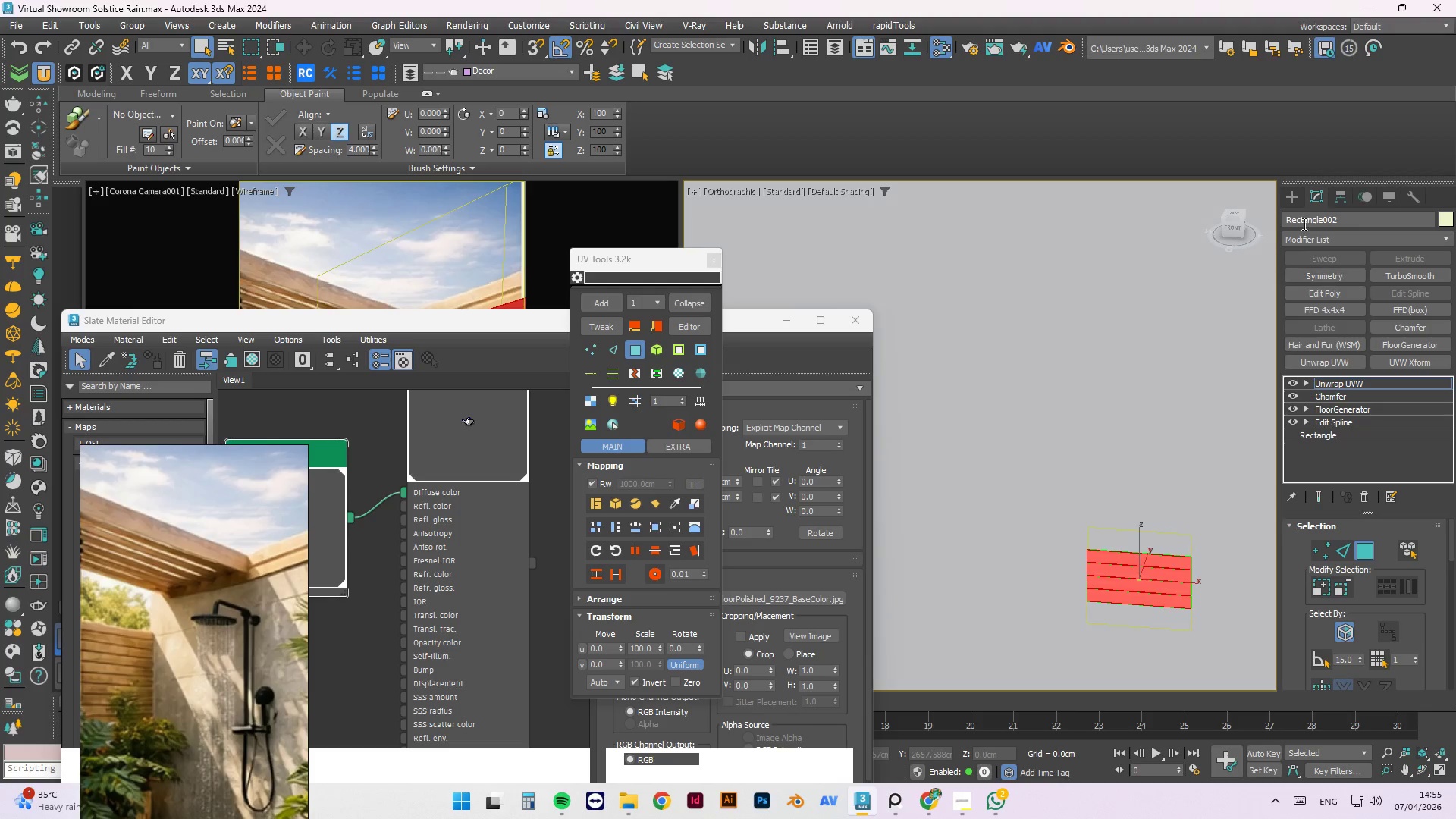 
left_click([1292, 195])
 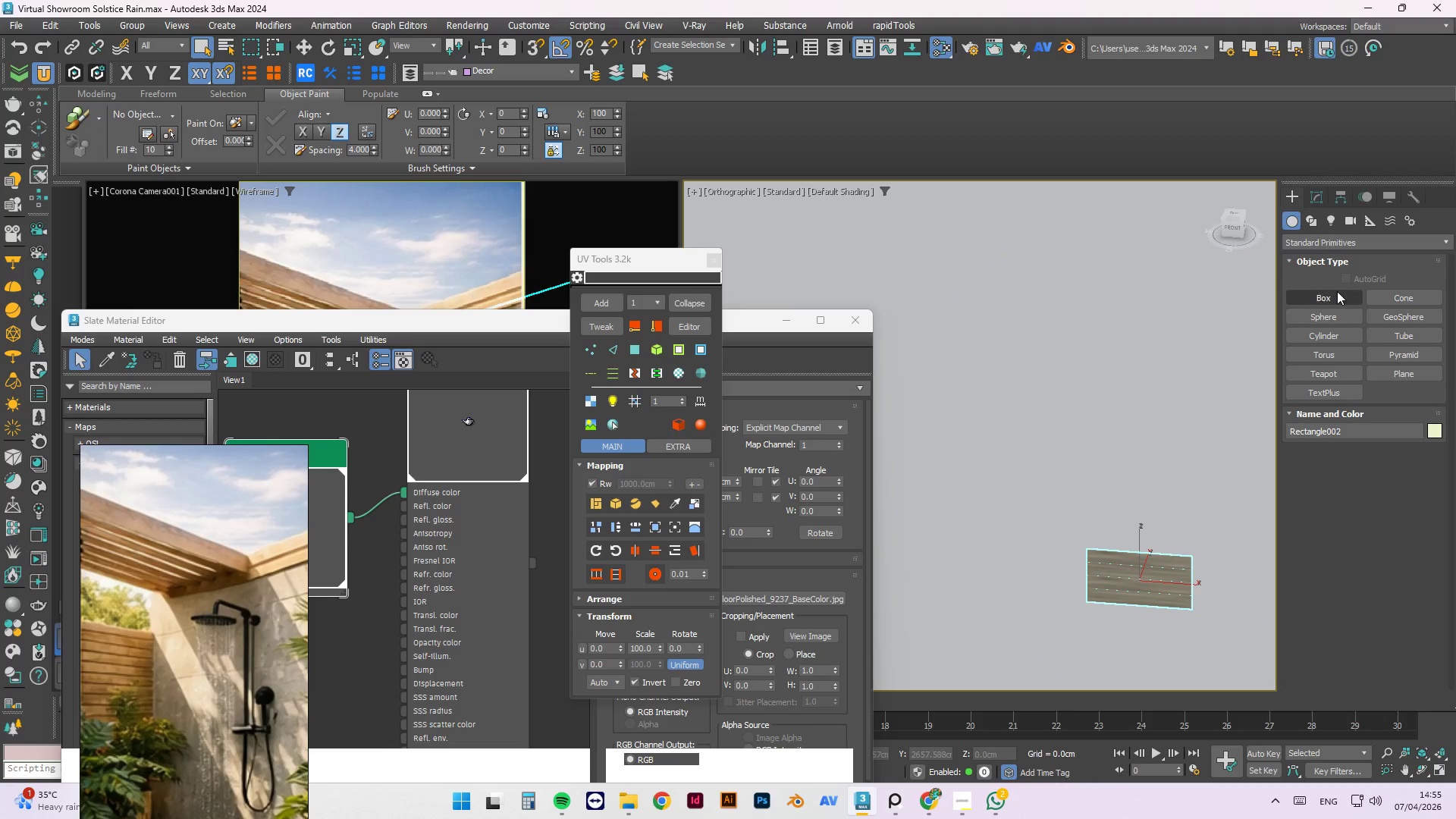 
left_click([1337, 294])
 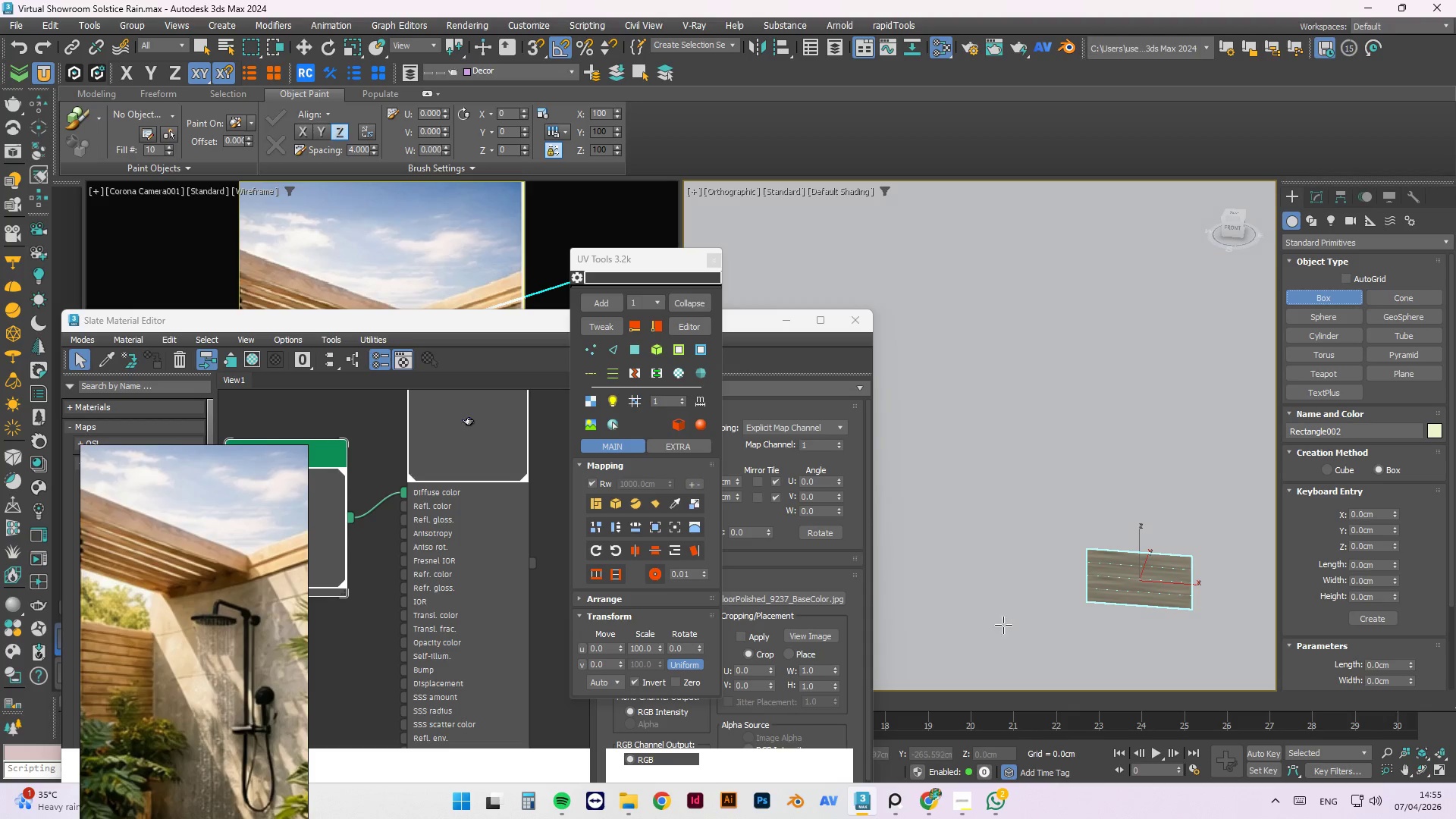 
left_click_drag(start_coordinate=[1001, 578], to_coordinate=[1035, 613])
 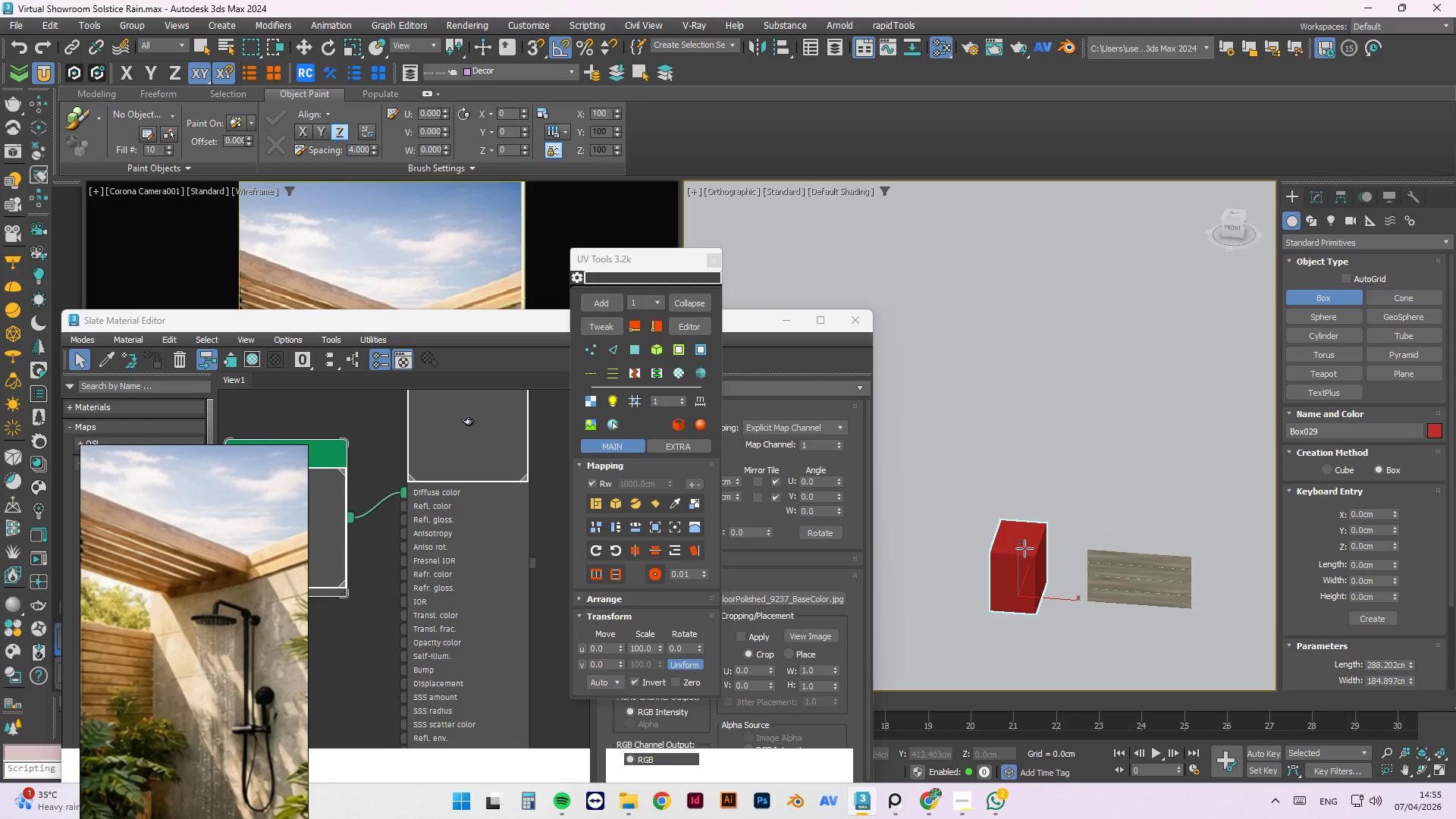 
left_click([1025, 548])
 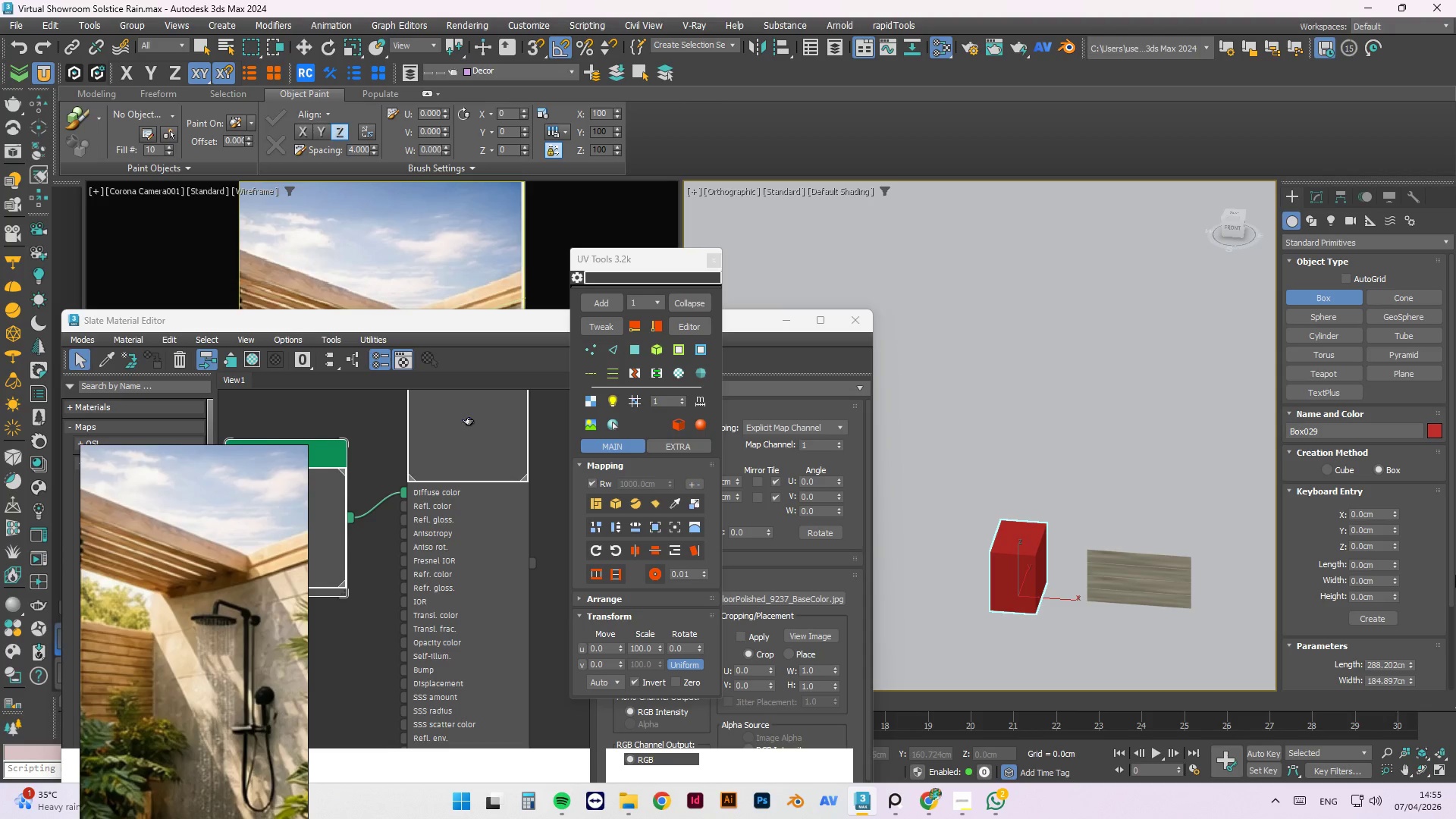 
left_click_drag(start_coordinate=[1449, 576], to_coordinate=[1454, 697])
 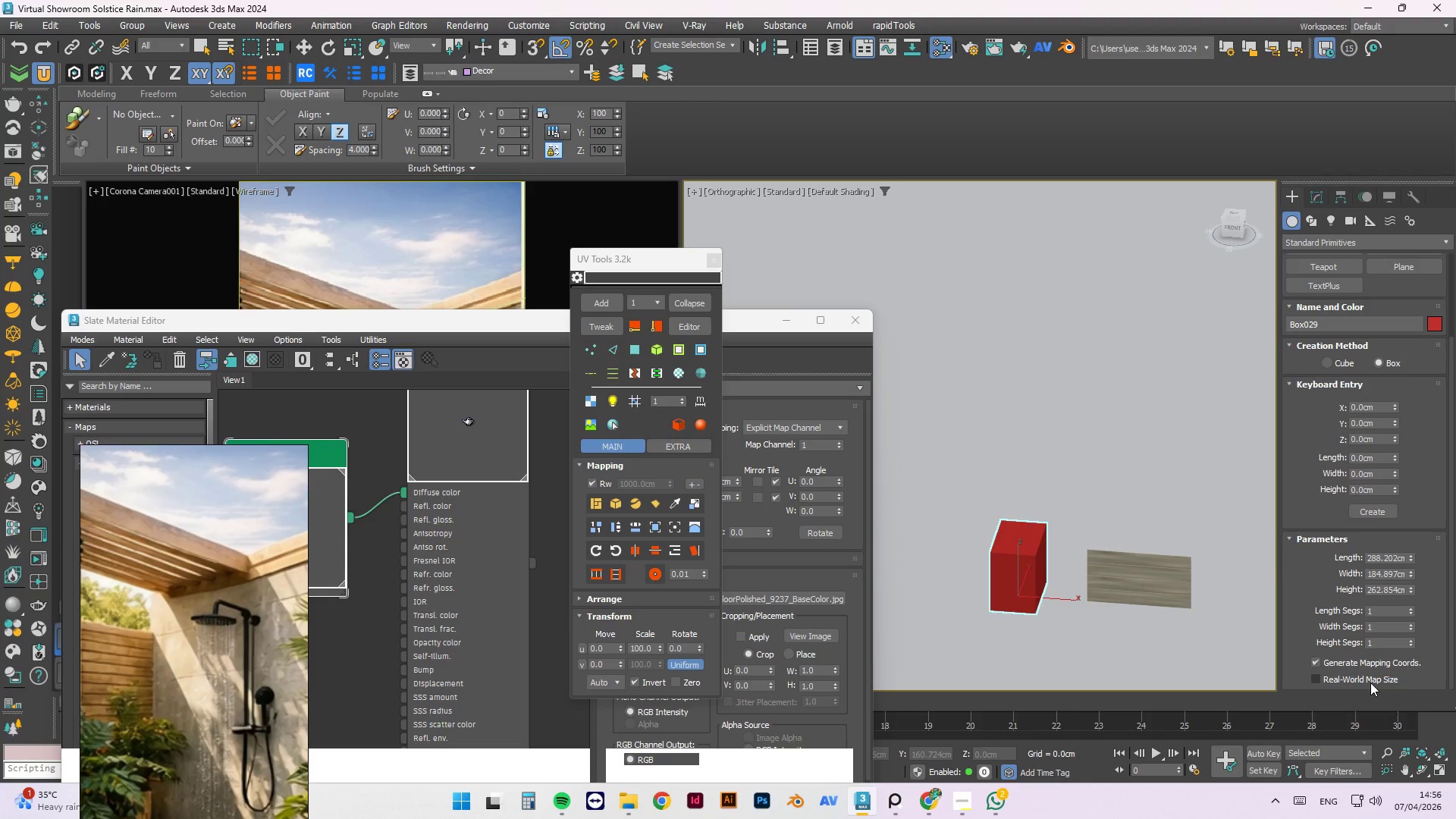 
left_click_drag(start_coordinate=[1370, 682], to_coordinate=[1325, 682])
 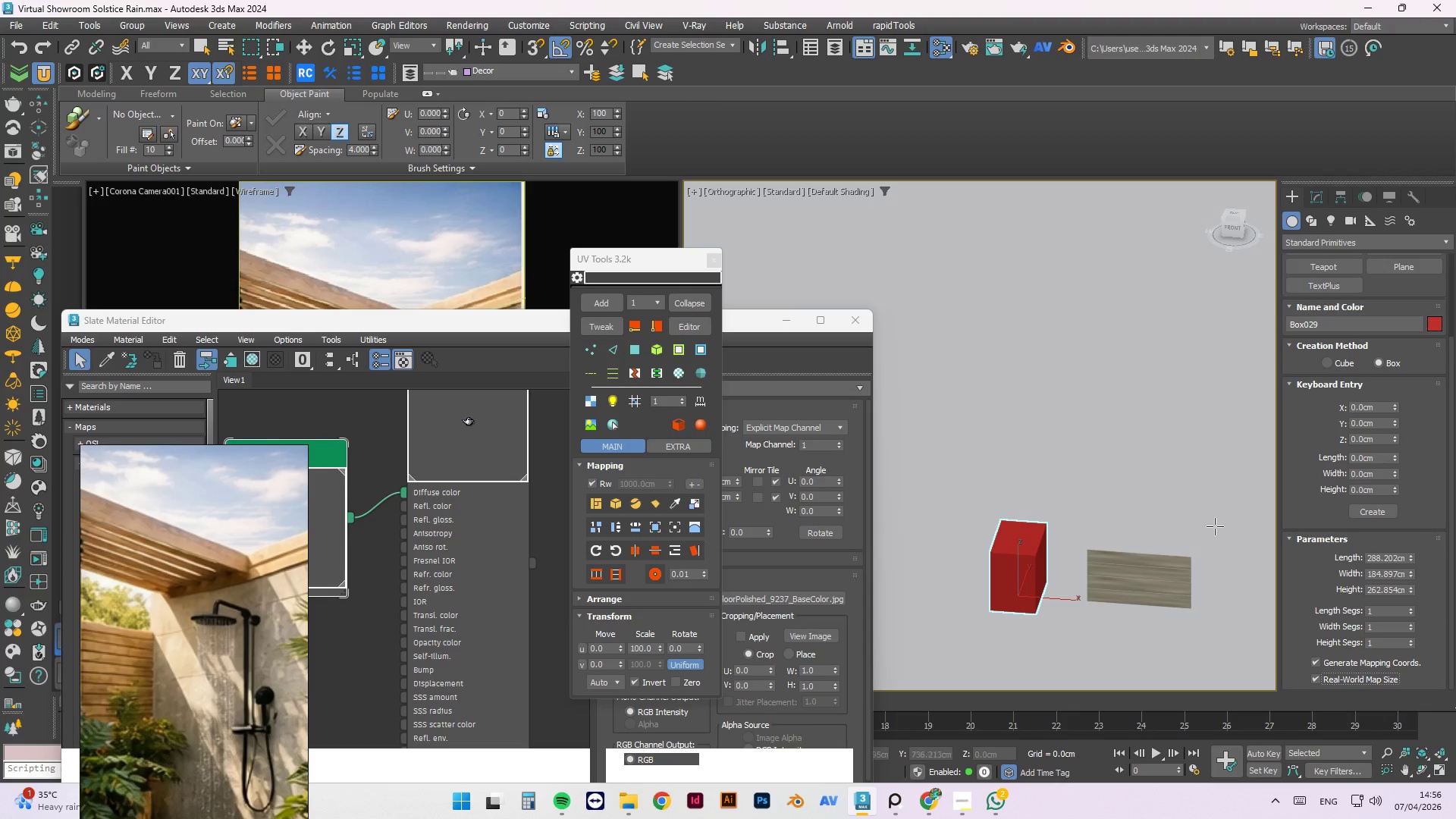 
left_click([1134, 472])
 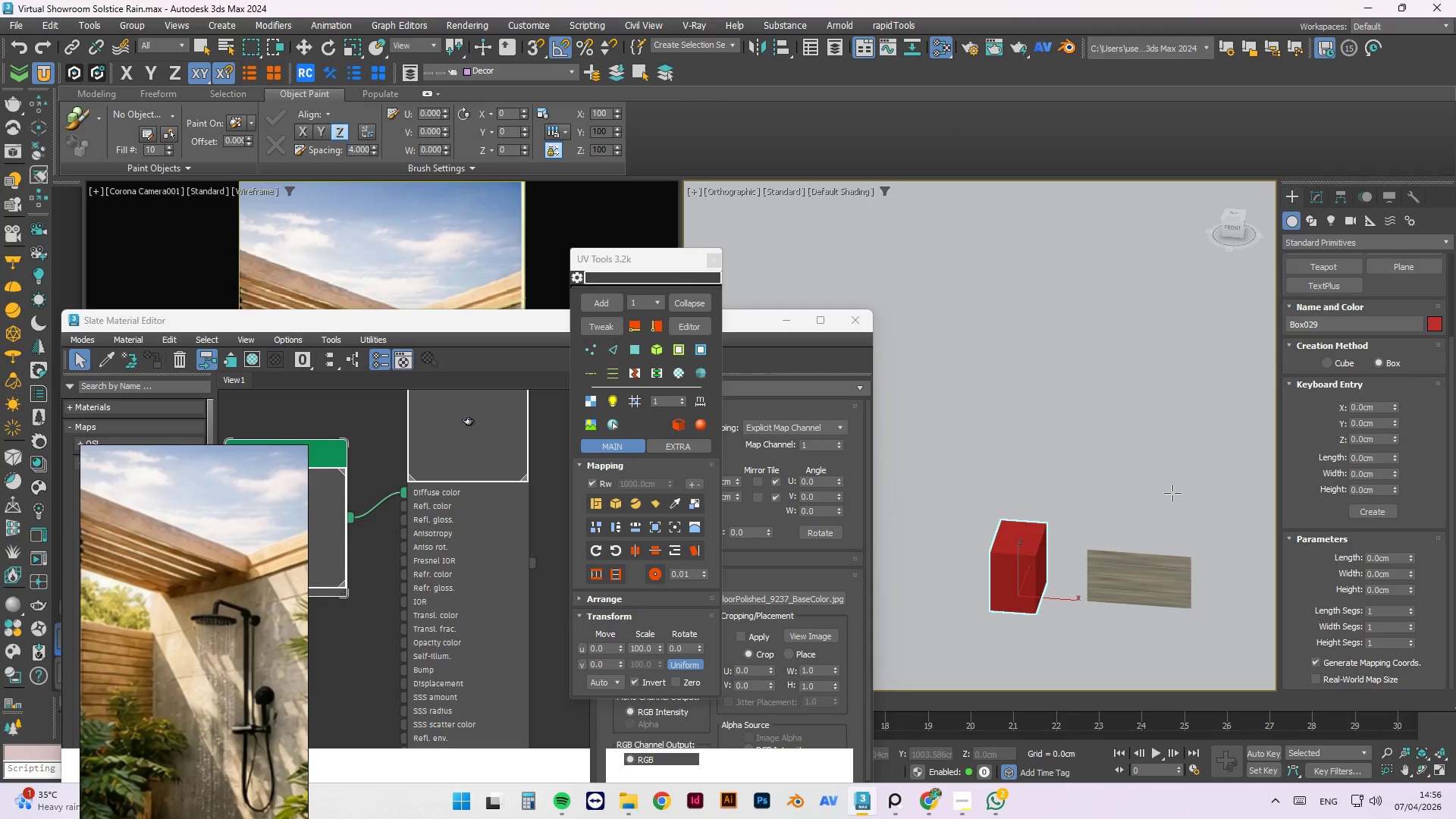 
left_click_drag(start_coordinate=[1209, 500], to_coordinate=[1138, 490])
 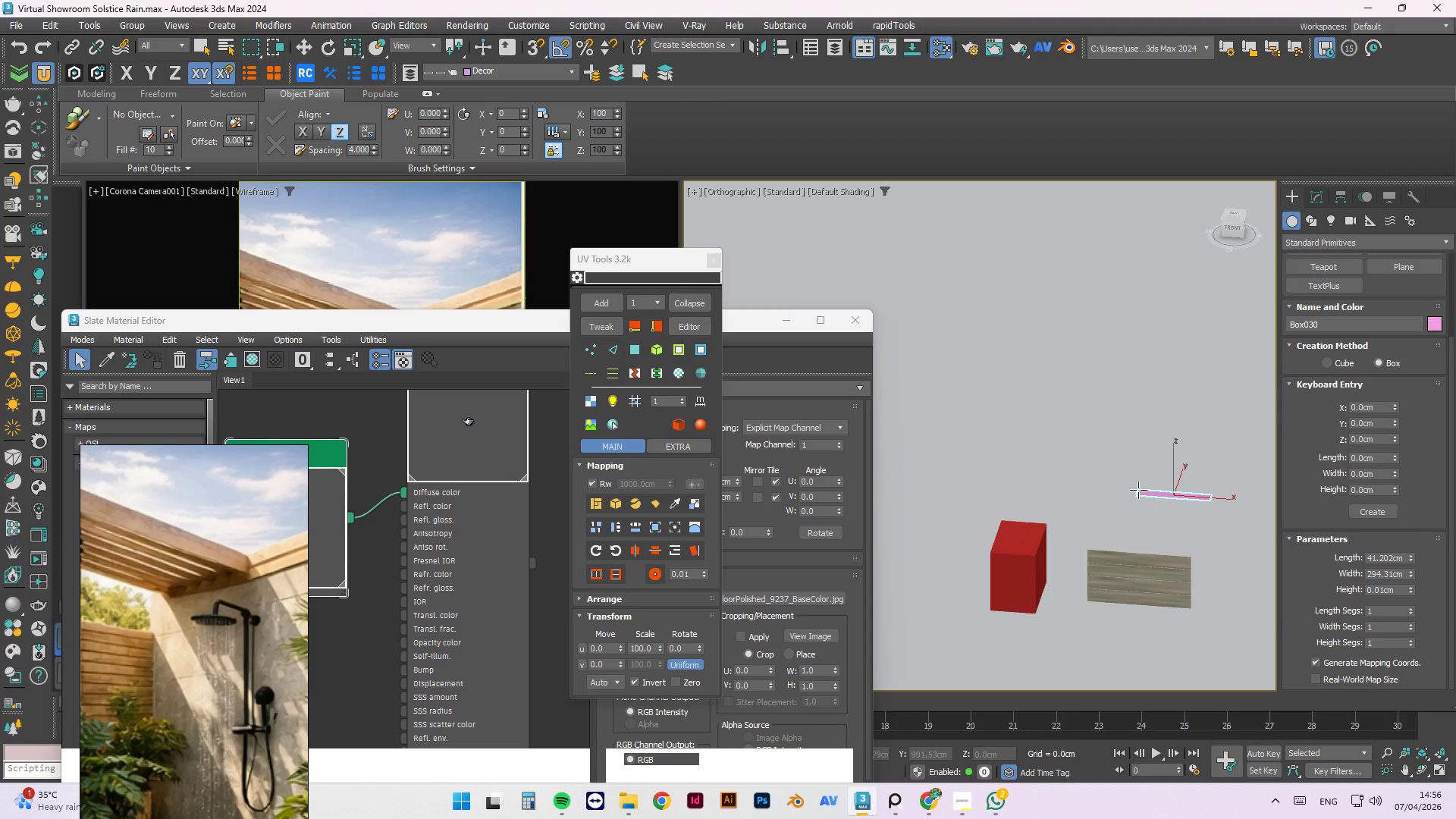 
key(Escape)
 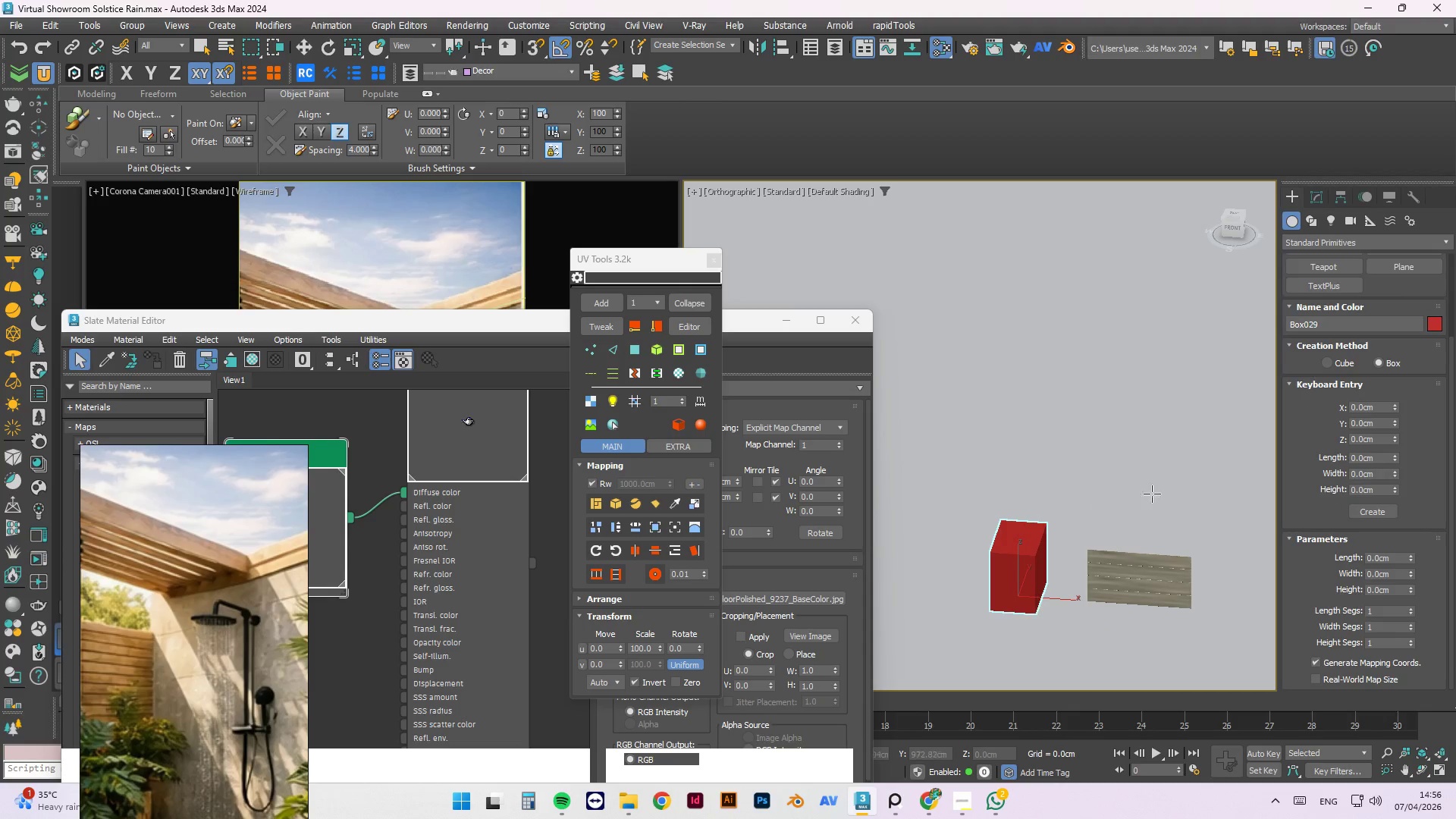 
key(Escape)
 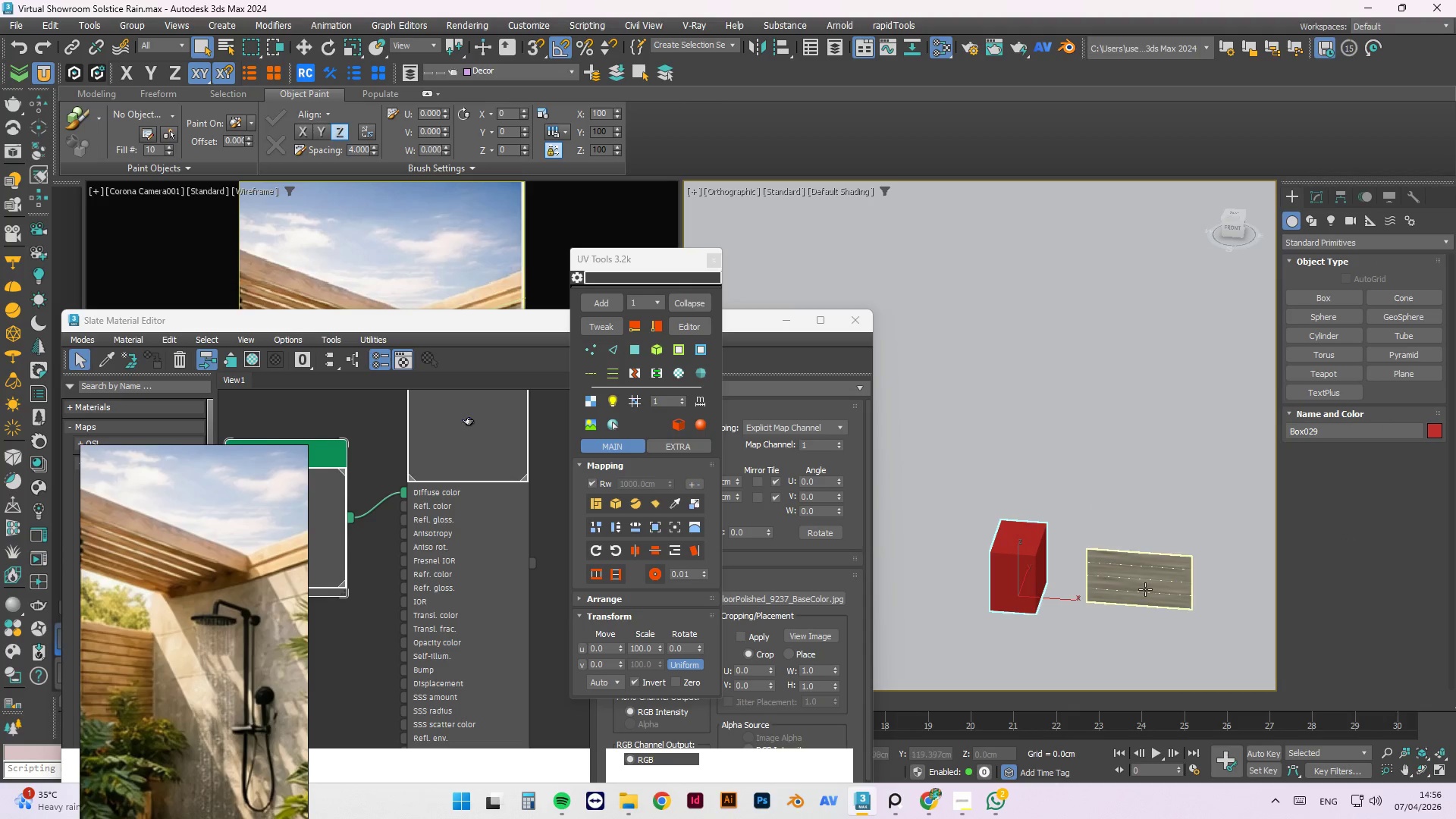 
left_click([1147, 582])
 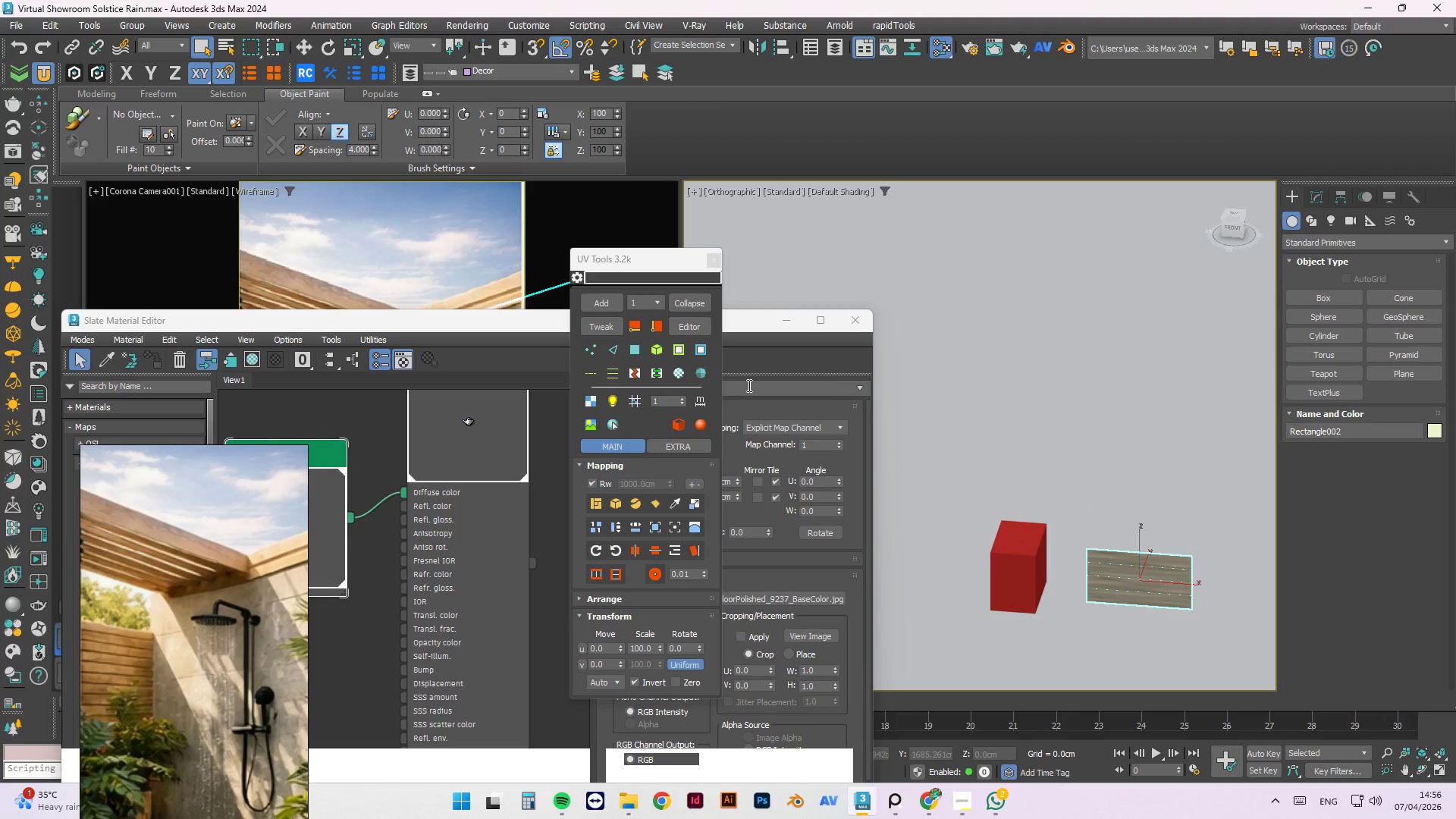 
left_click([595, 330])
 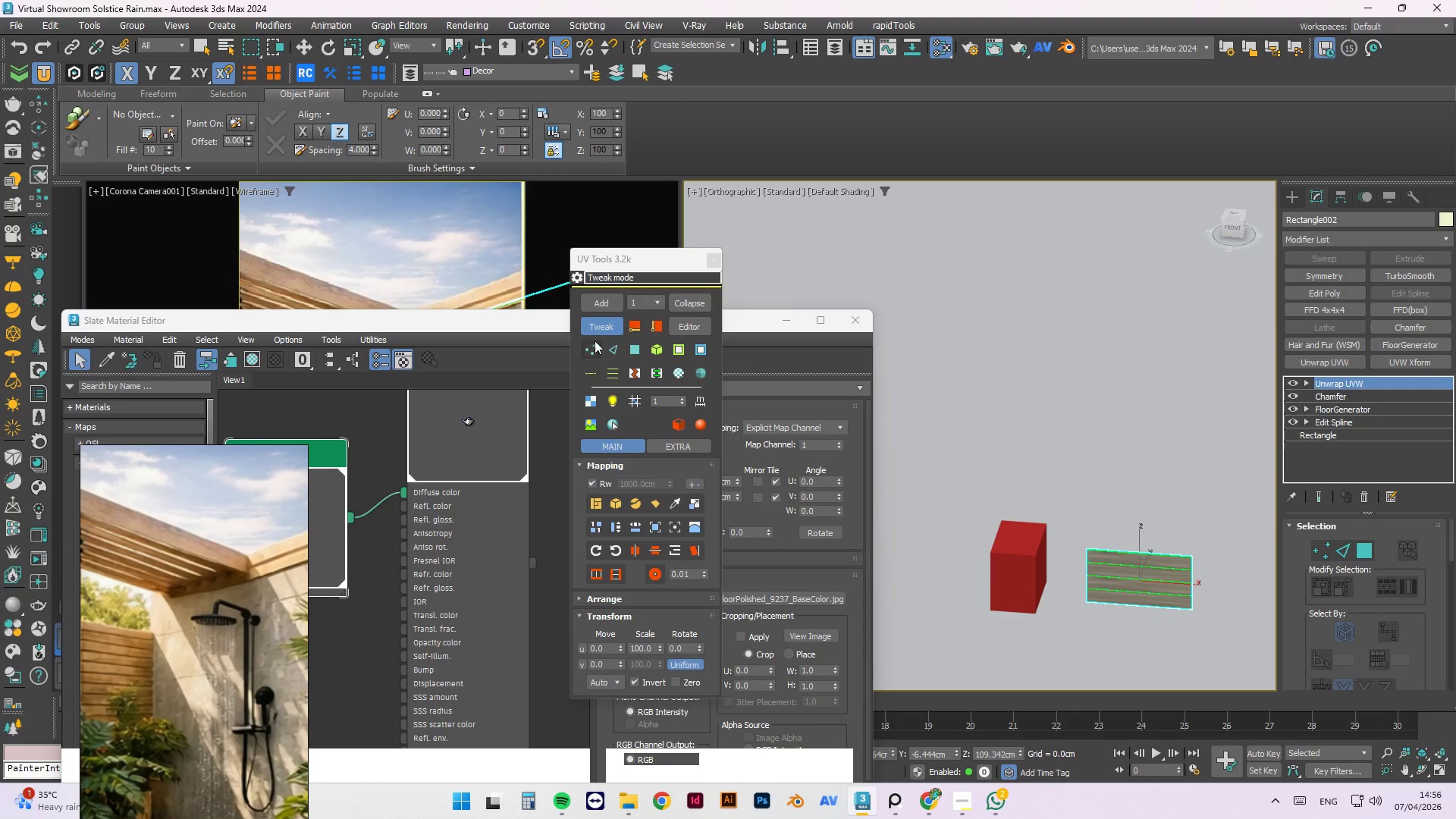 
left_click([637, 350])
 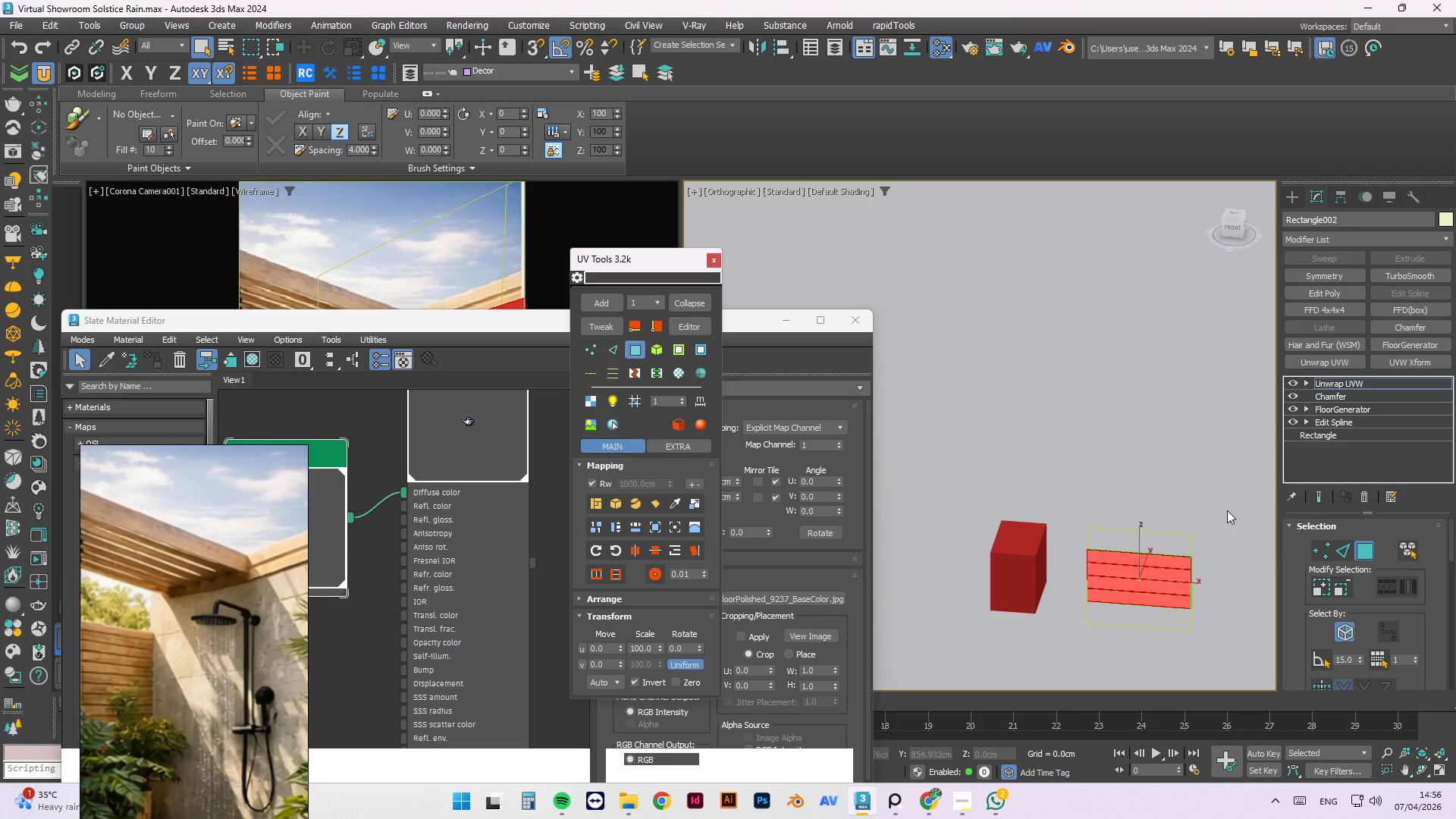 
left_click_drag(start_coordinate=[1228, 500], to_coordinate=[1062, 645])
 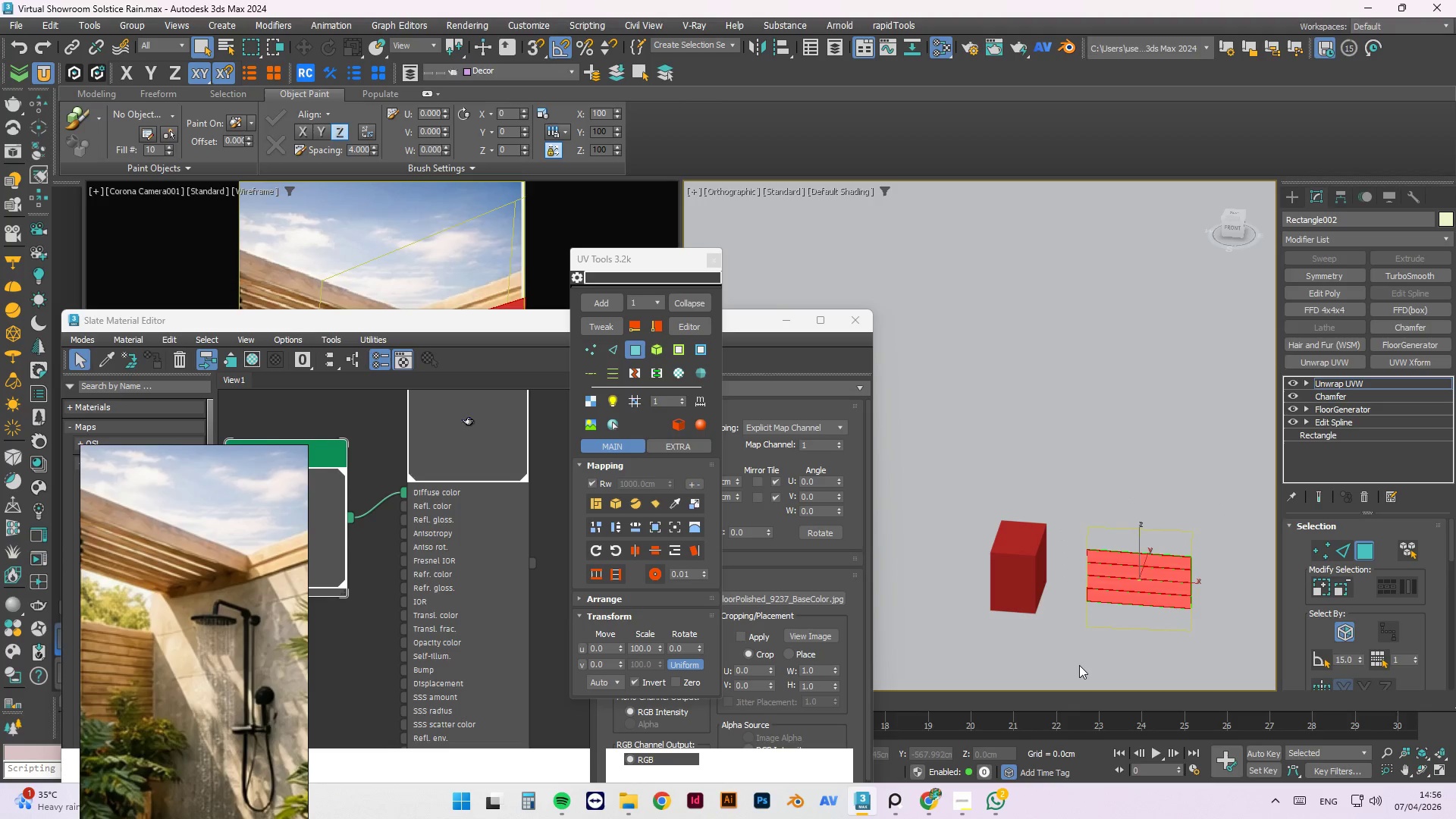 
hold_key(key=AltLeft, duration=0.67)
 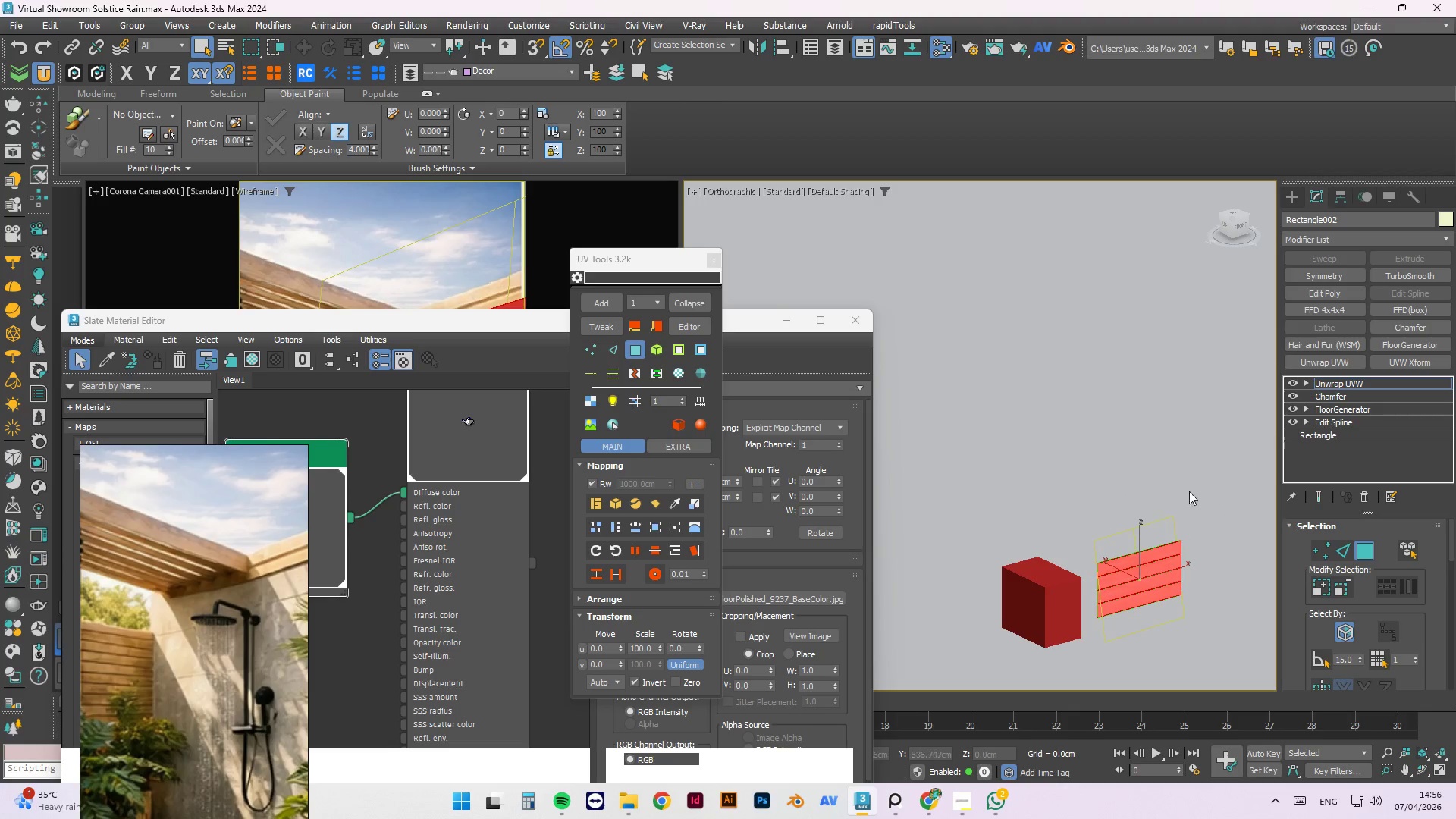 
hold_key(key=ControlLeft, duration=1.03)
left_click_drag(start_coordinate=[1205, 453], to_coordinate=[1062, 646])
 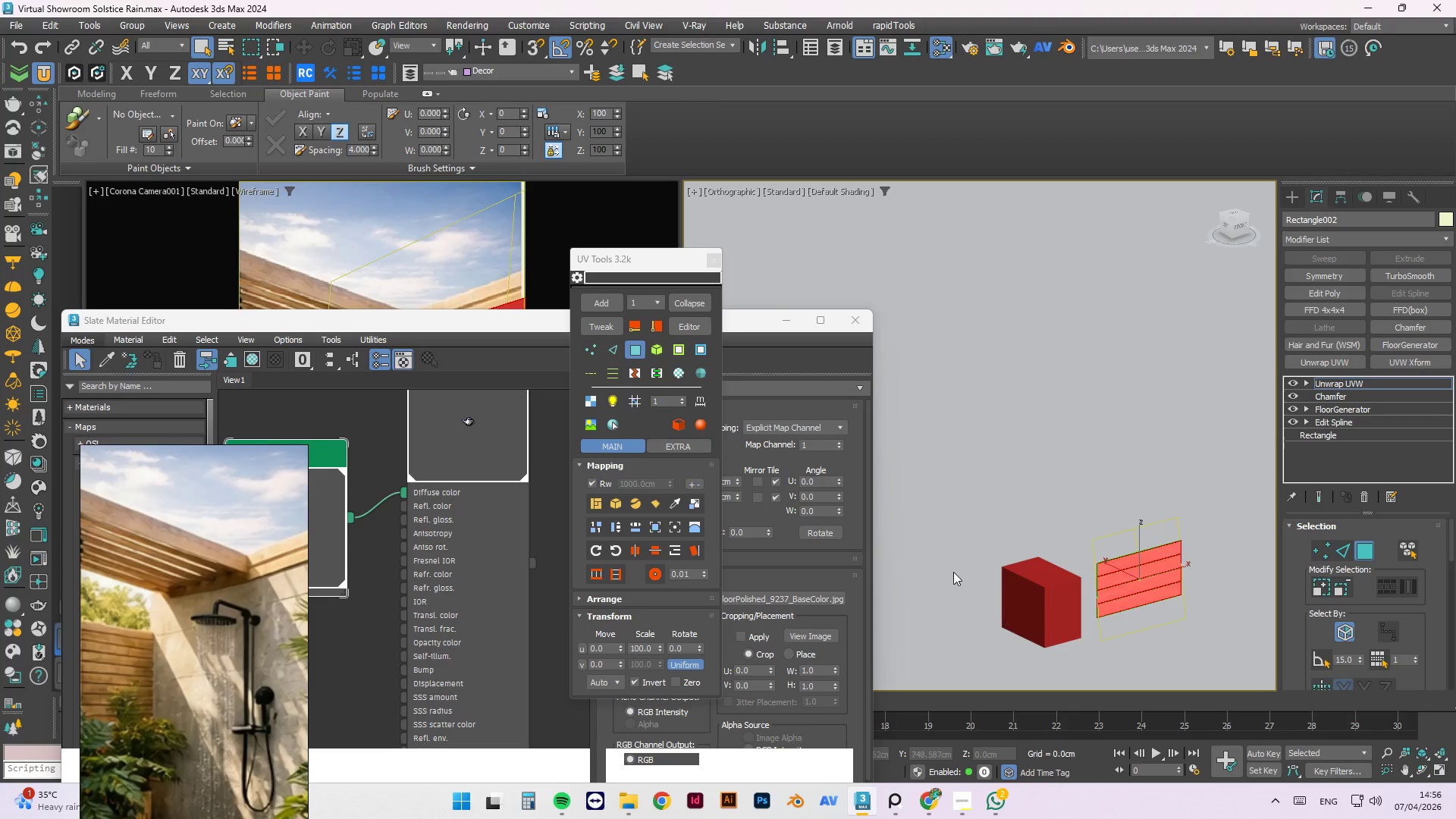 
hold_key(key=AltLeft, duration=0.72)
 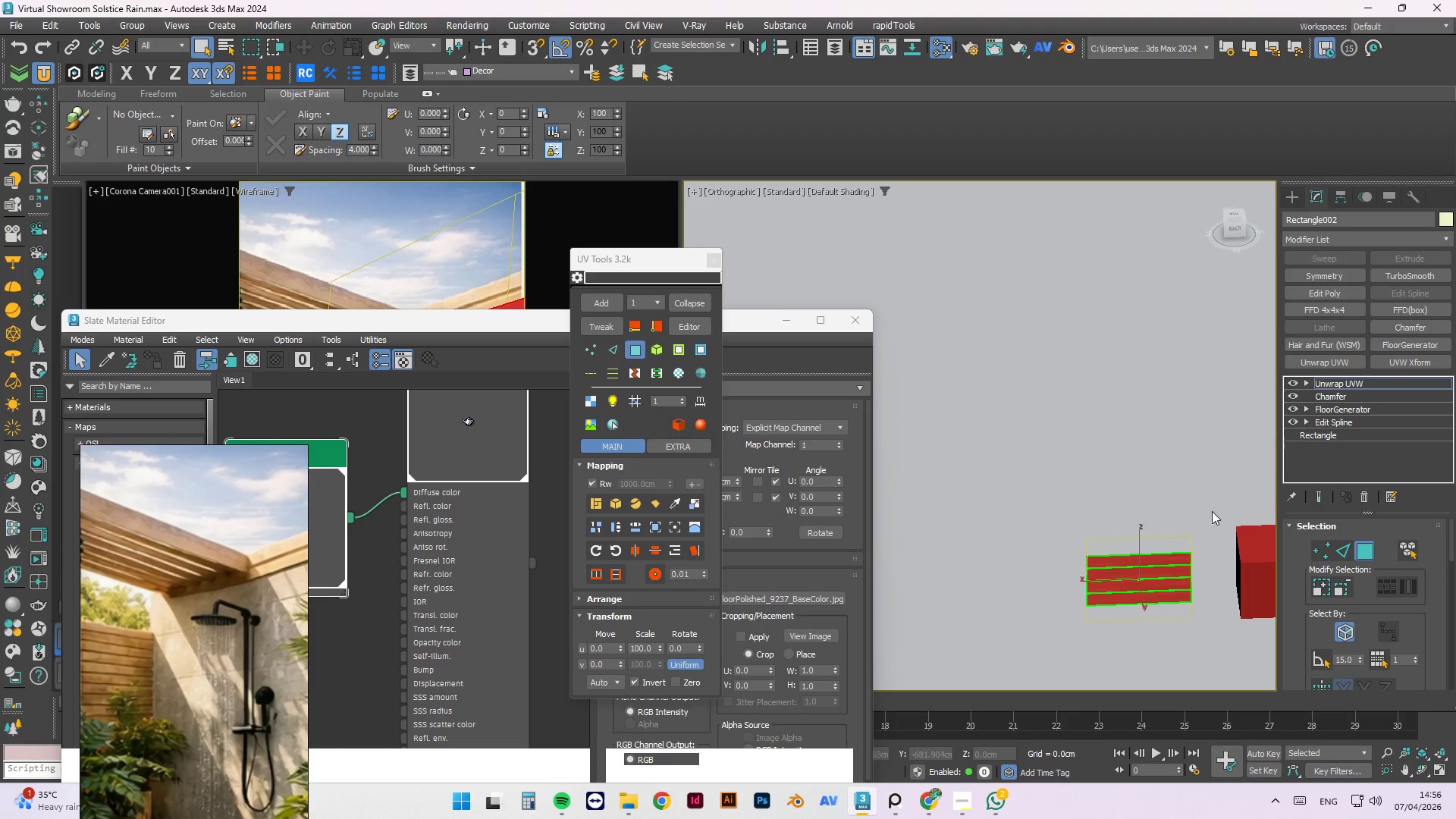 
hold_key(key=ControlLeft, duration=0.81)
left_click_drag(start_coordinate=[1226, 459], to_coordinate=[996, 676])
 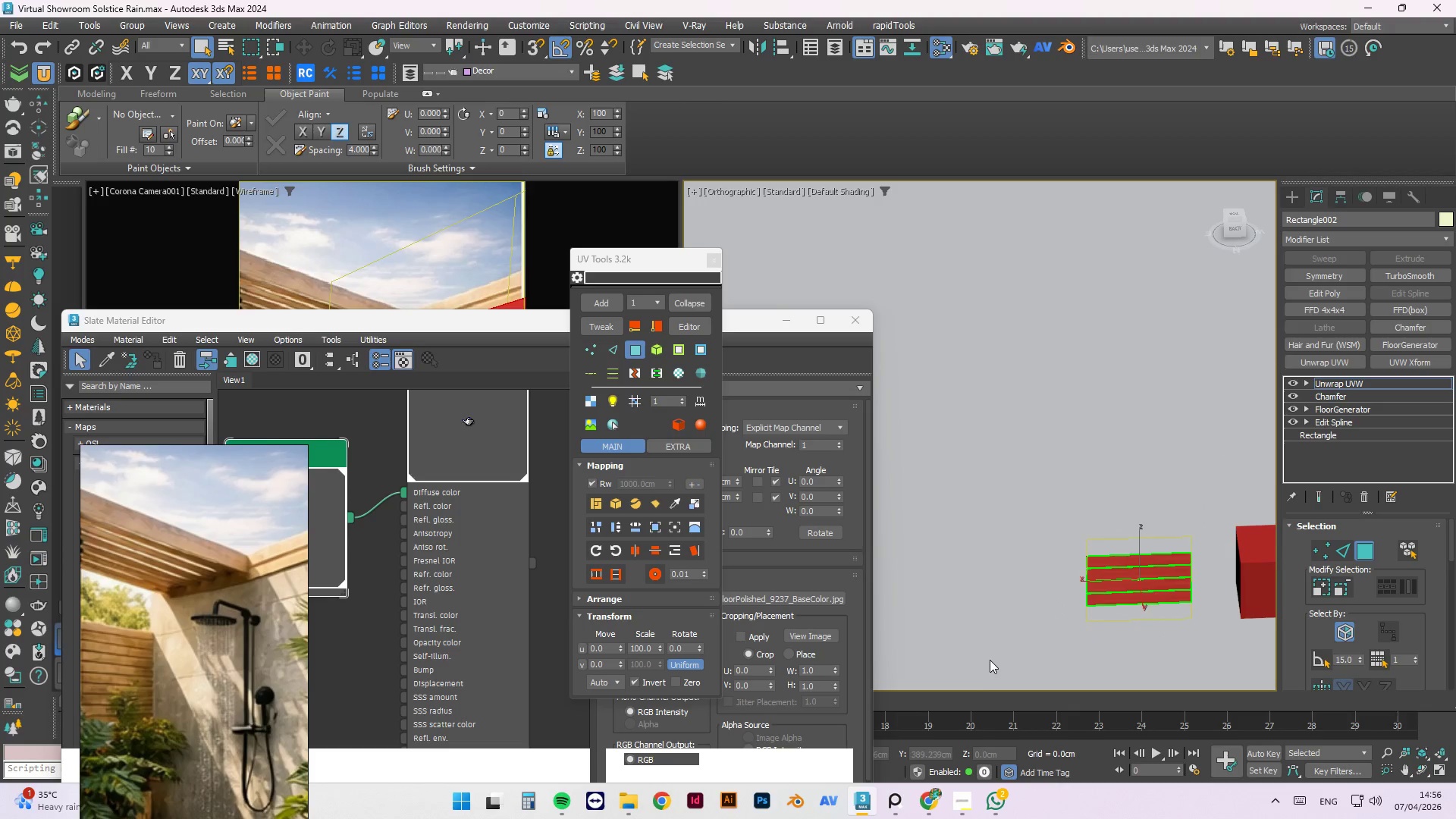 
hold_key(key=AltLeft, duration=0.48)
 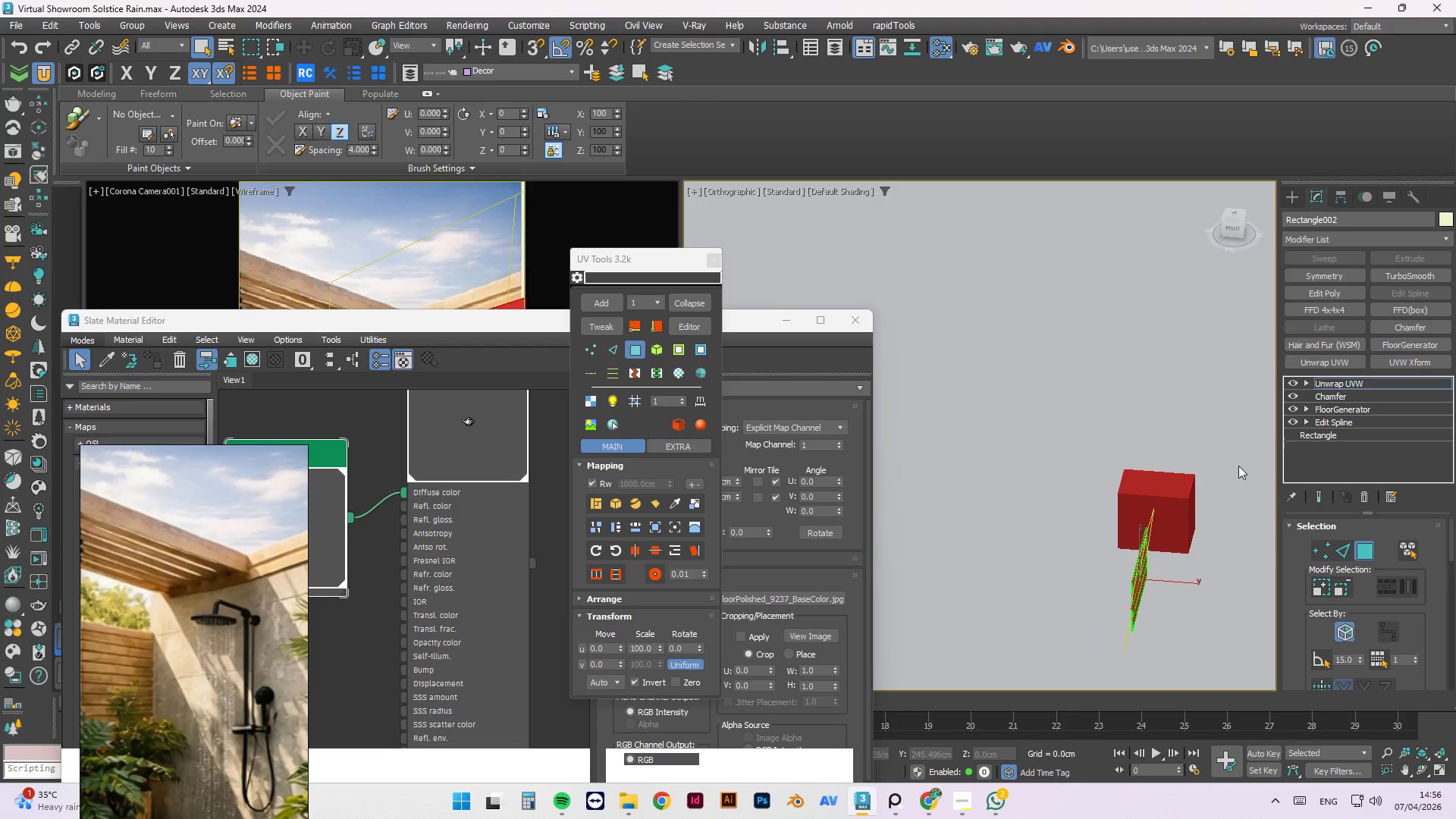 
left_click_drag(start_coordinate=[1235, 463], to_coordinate=[1050, 687])
 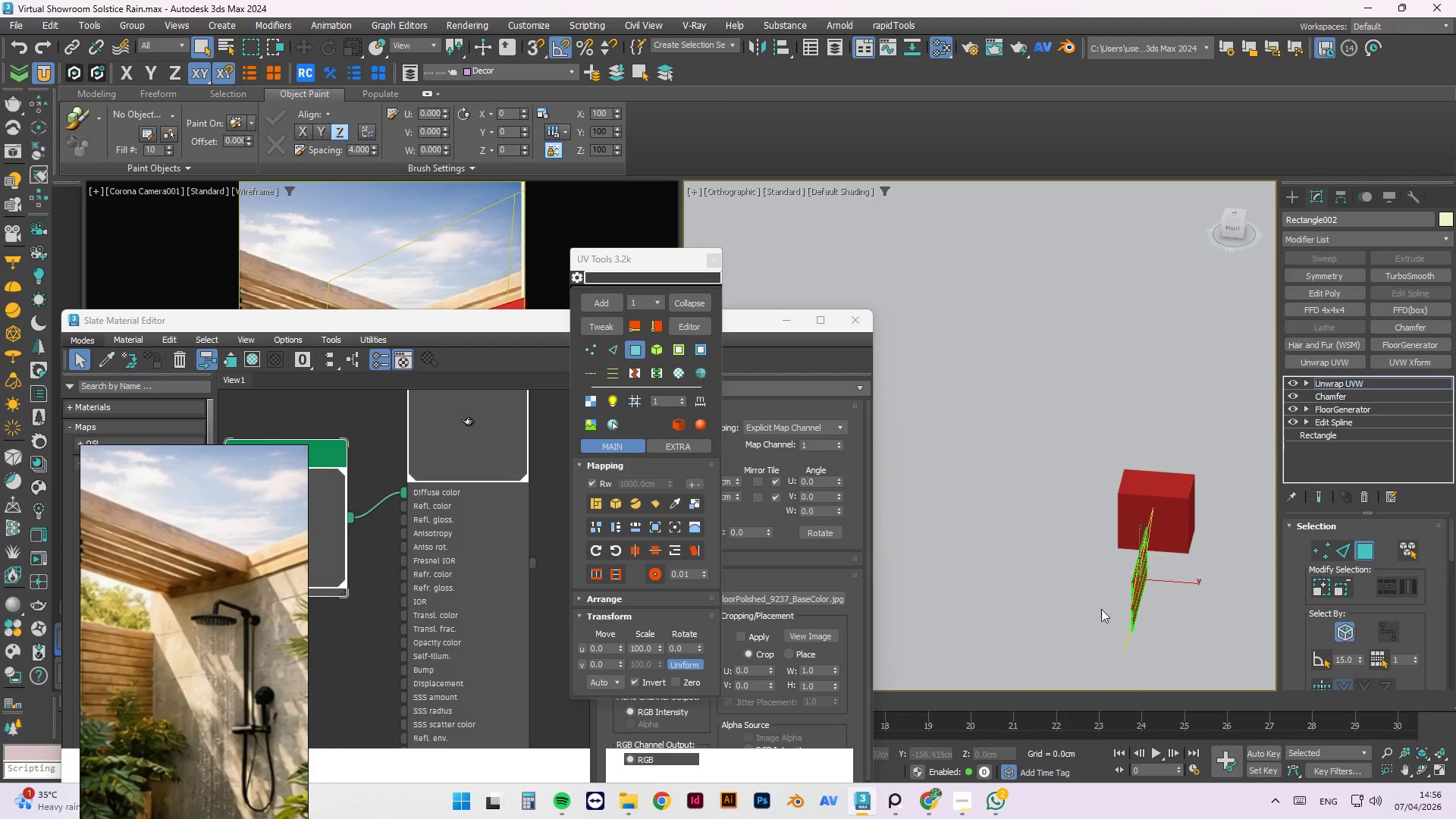 
hold_key(key=ControlLeft, duration=0.84)
 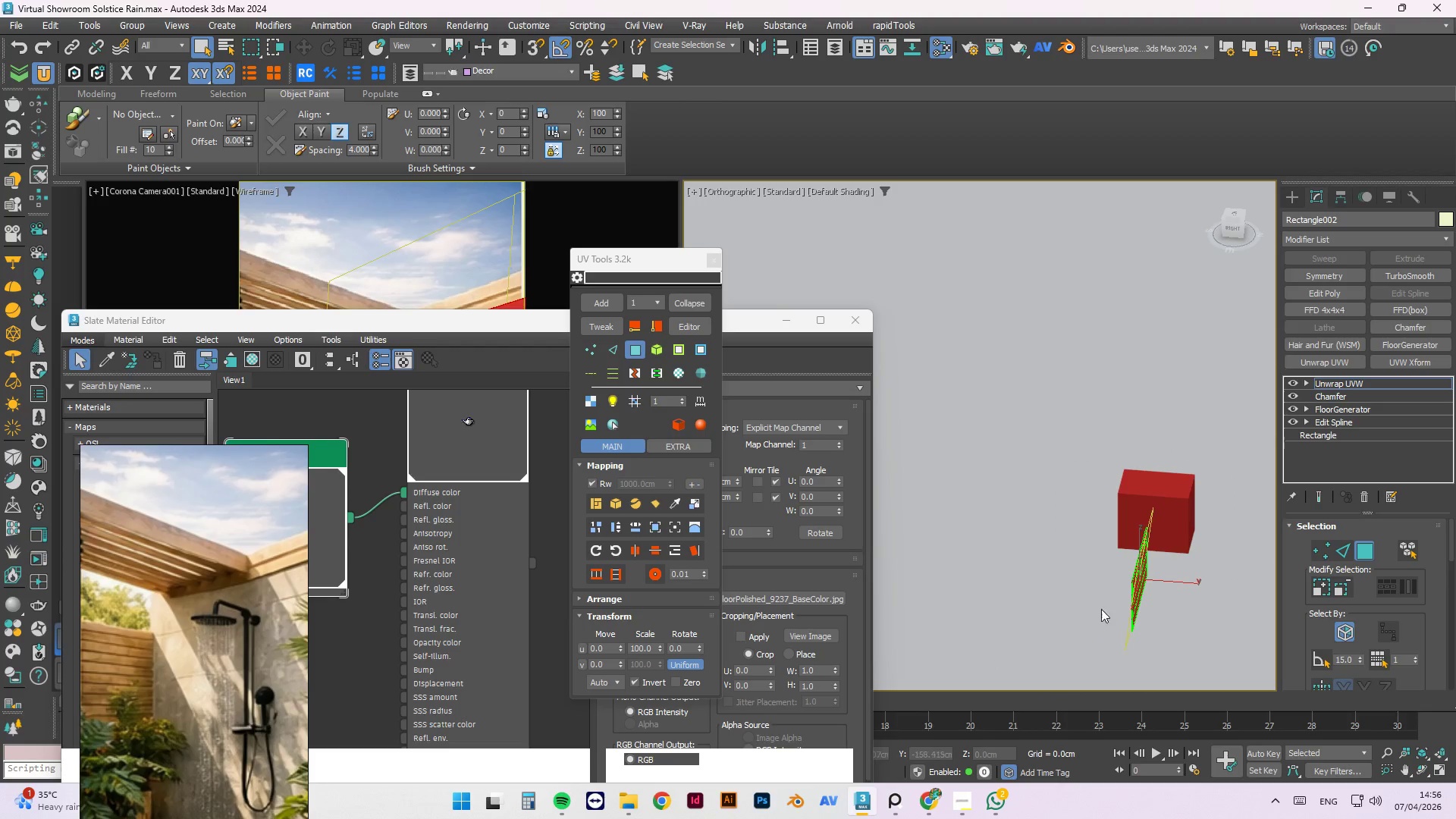 
hold_key(key=AltLeft, duration=0.69)
 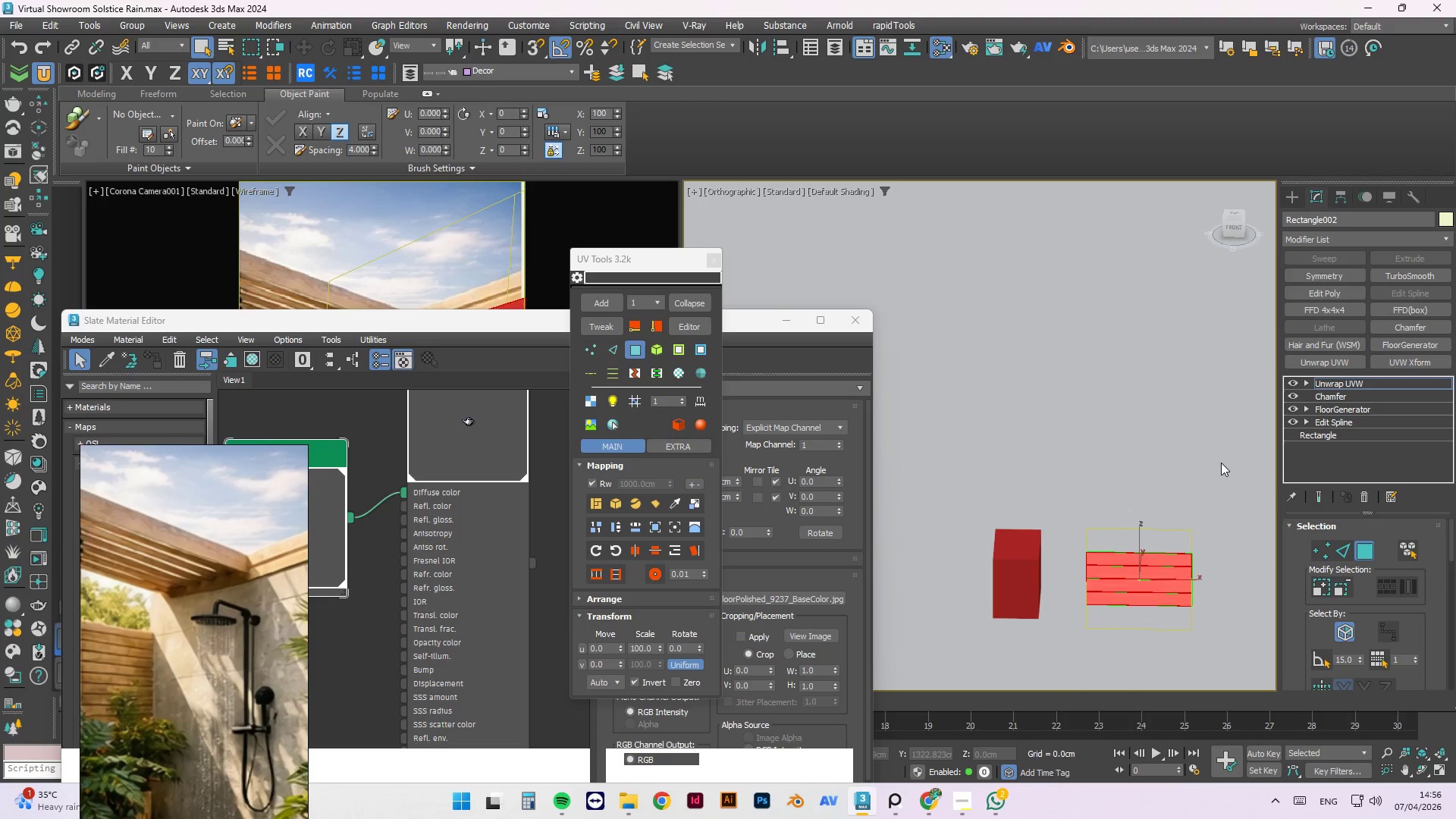 
hold_key(key=ControlLeft, duration=0.88)
left_click_drag(start_coordinate=[1222, 454], to_coordinate=[1078, 638])
 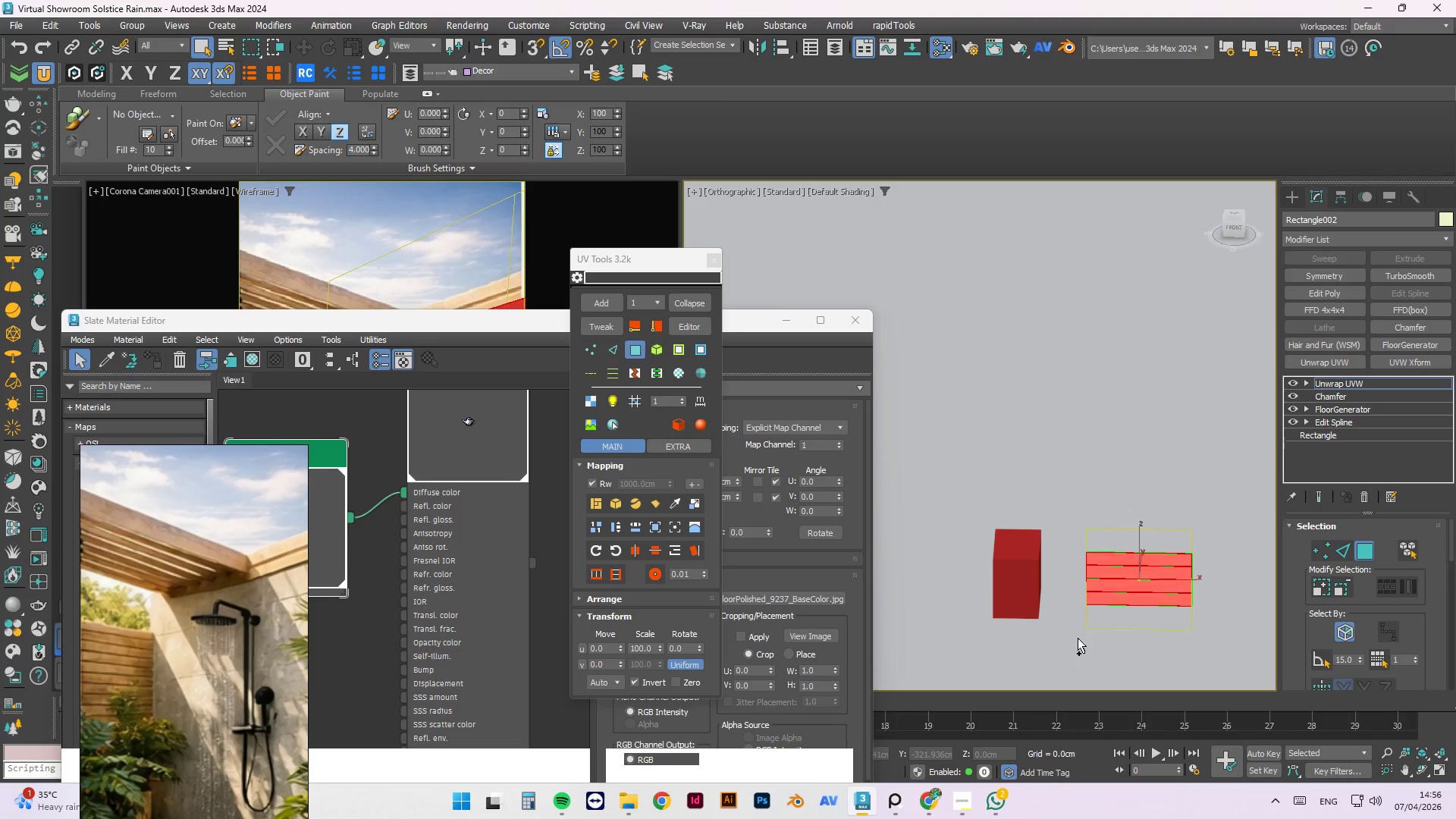 
hold_key(key=ControlLeft, duration=13.09)
left_click([673, 499])
 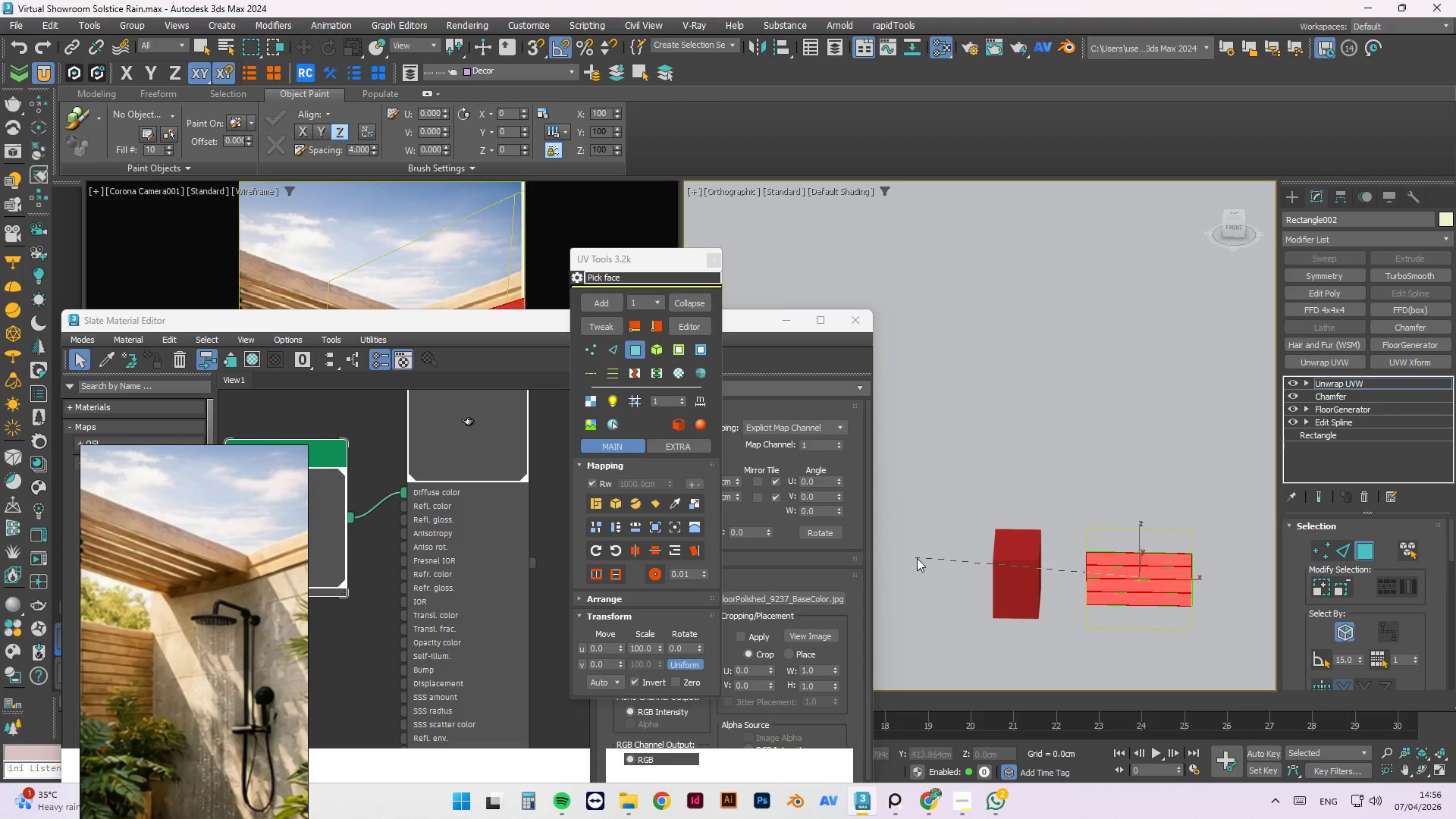 
scroll: coordinate [970, 559], scroll_direction: up, amount: 2.0
 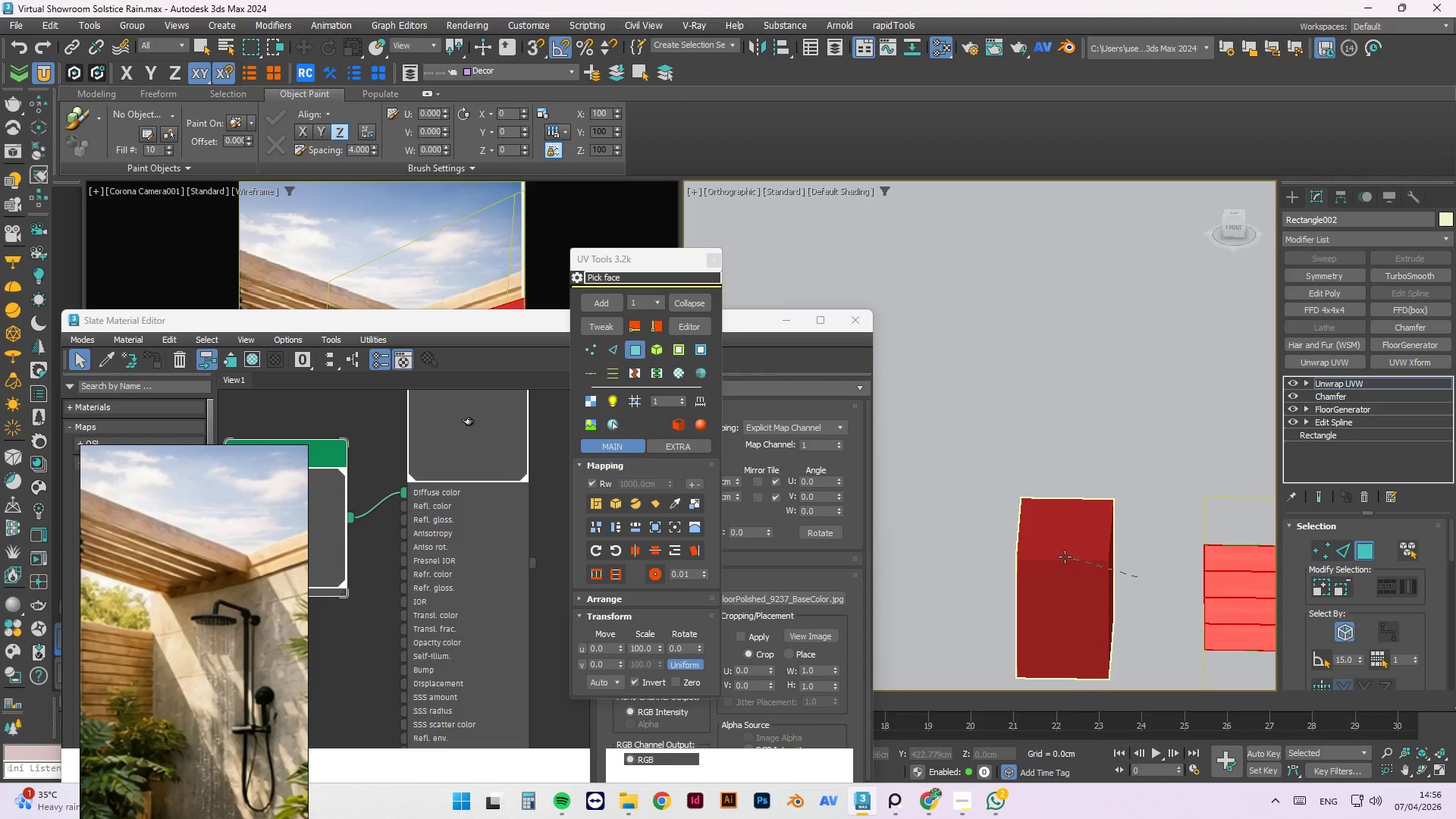 
left_click([1065, 557])
 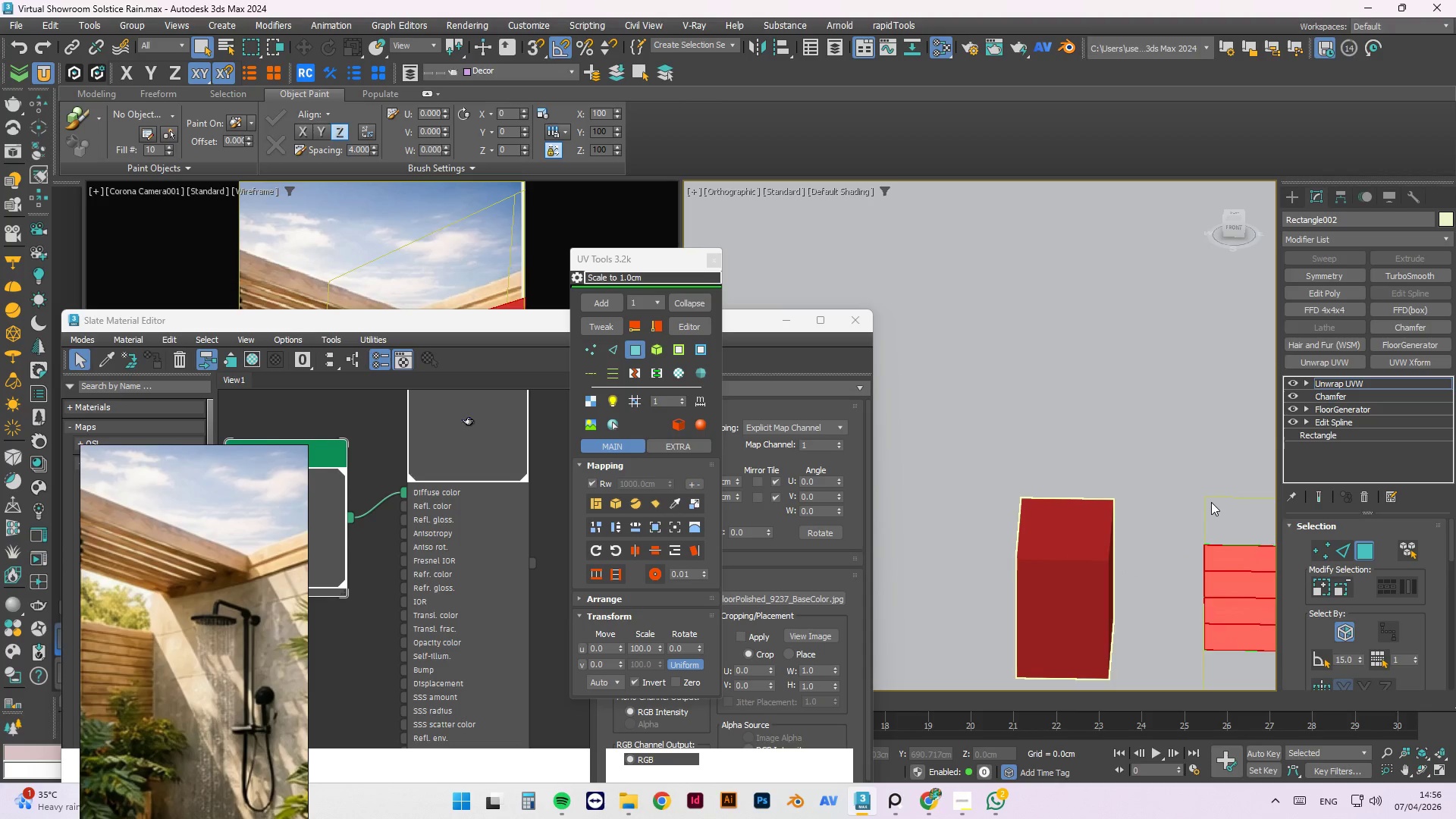 
left_click([1211, 502])
 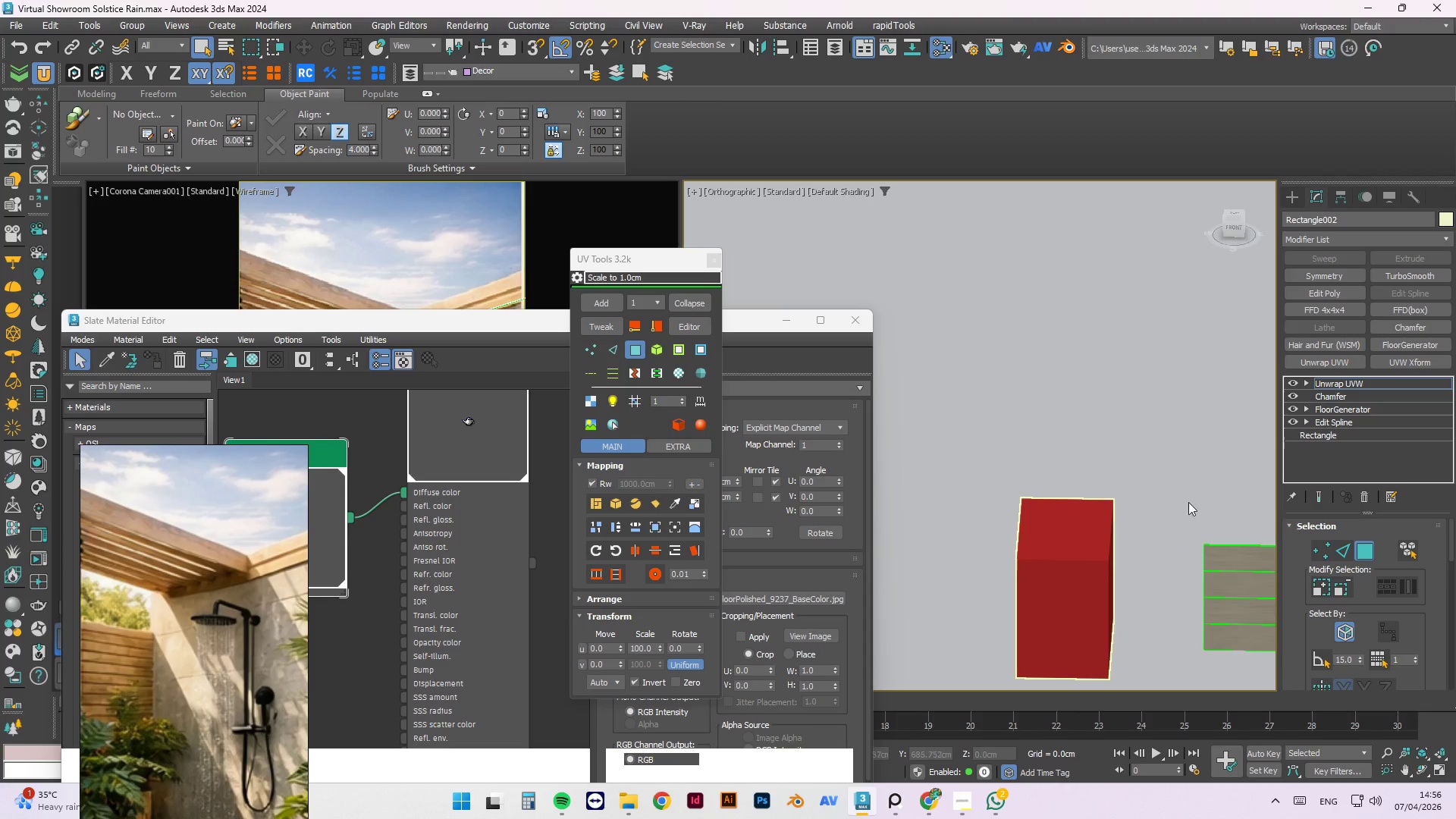 
scroll: coordinate [1065, 585], scroll_direction: up, amount: 8.0
 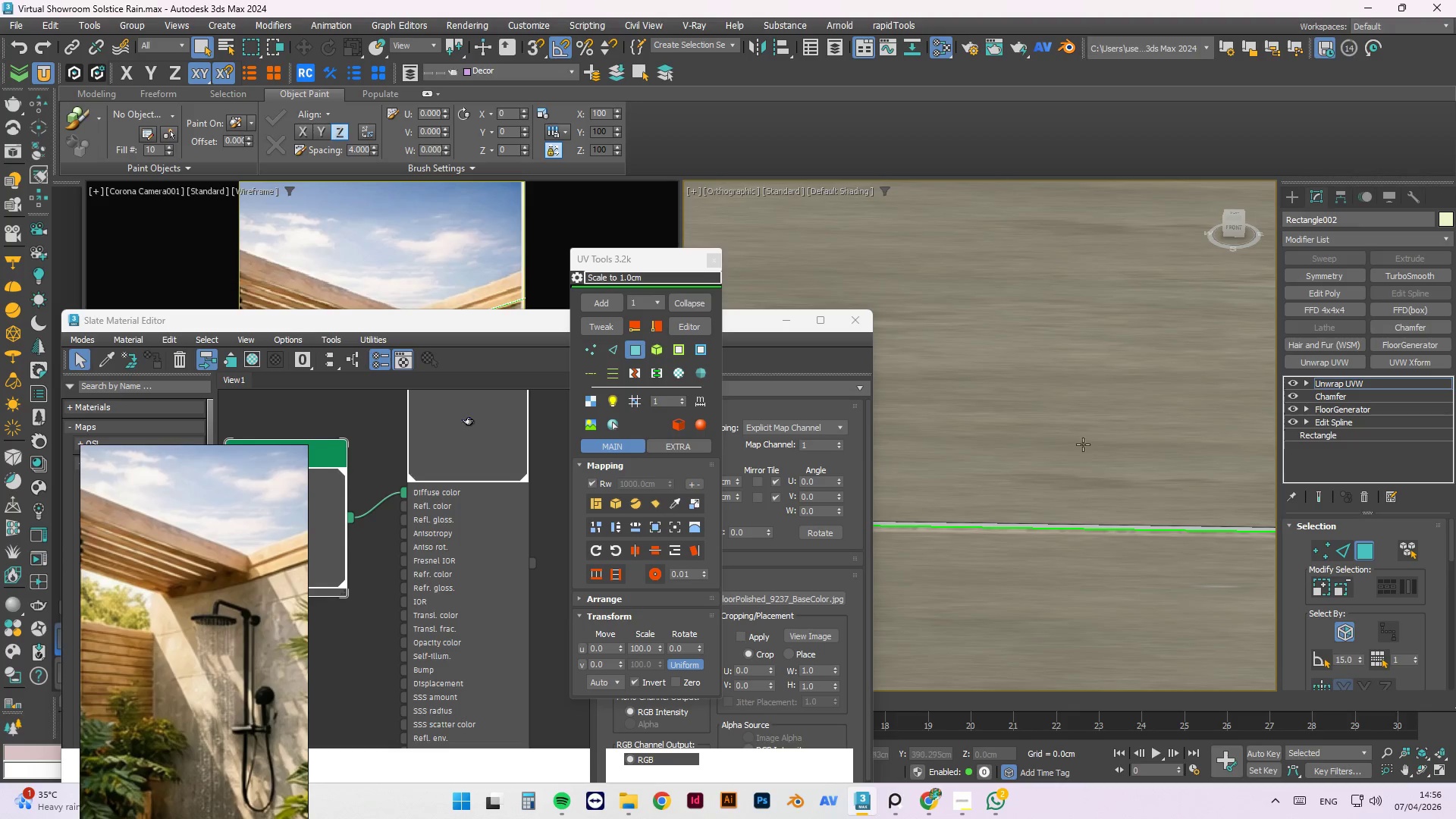 
left_click([1105, 524])
 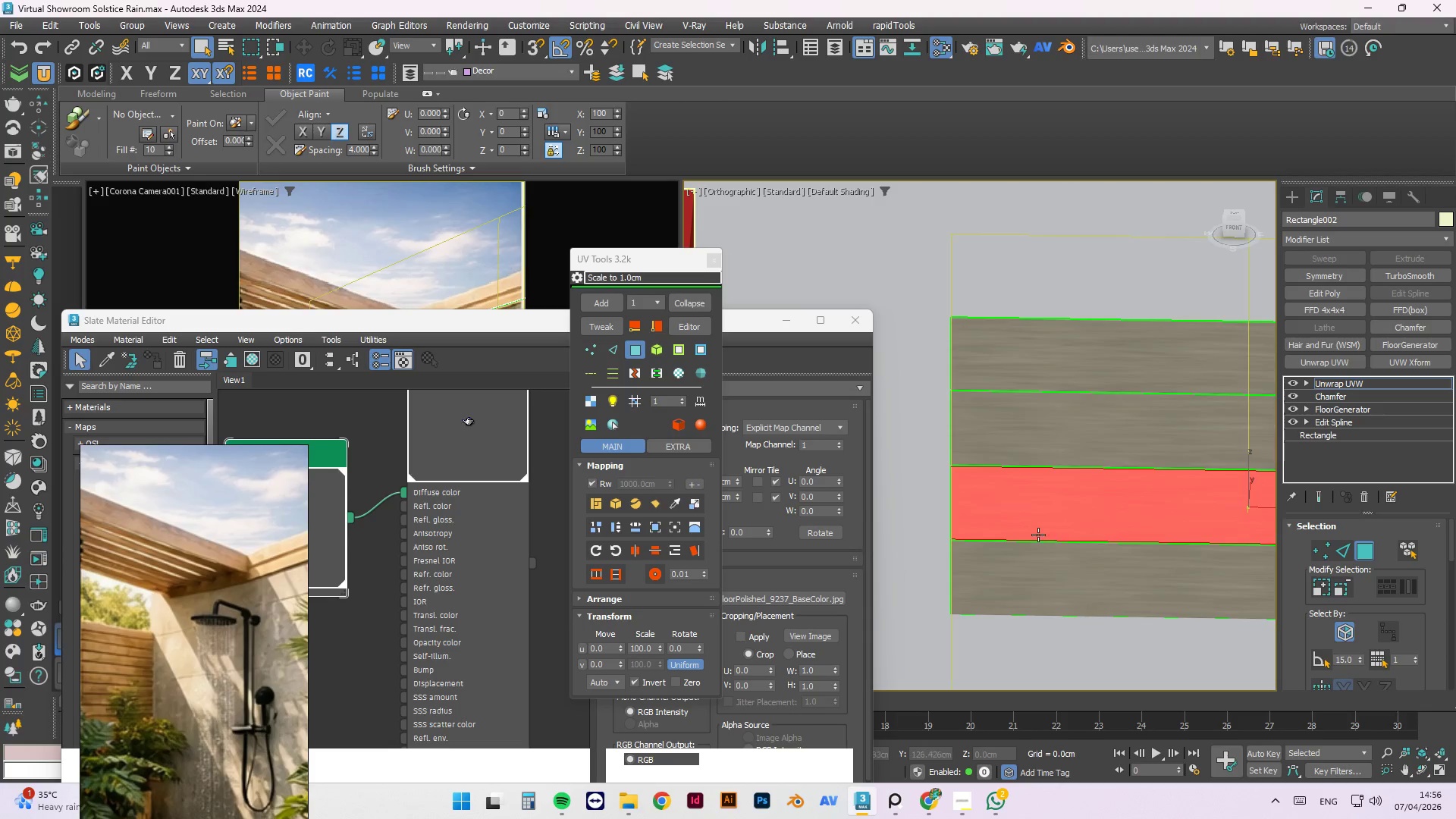 
scroll: coordinate [1035, 523], scroll_direction: down, amount: 10.0
 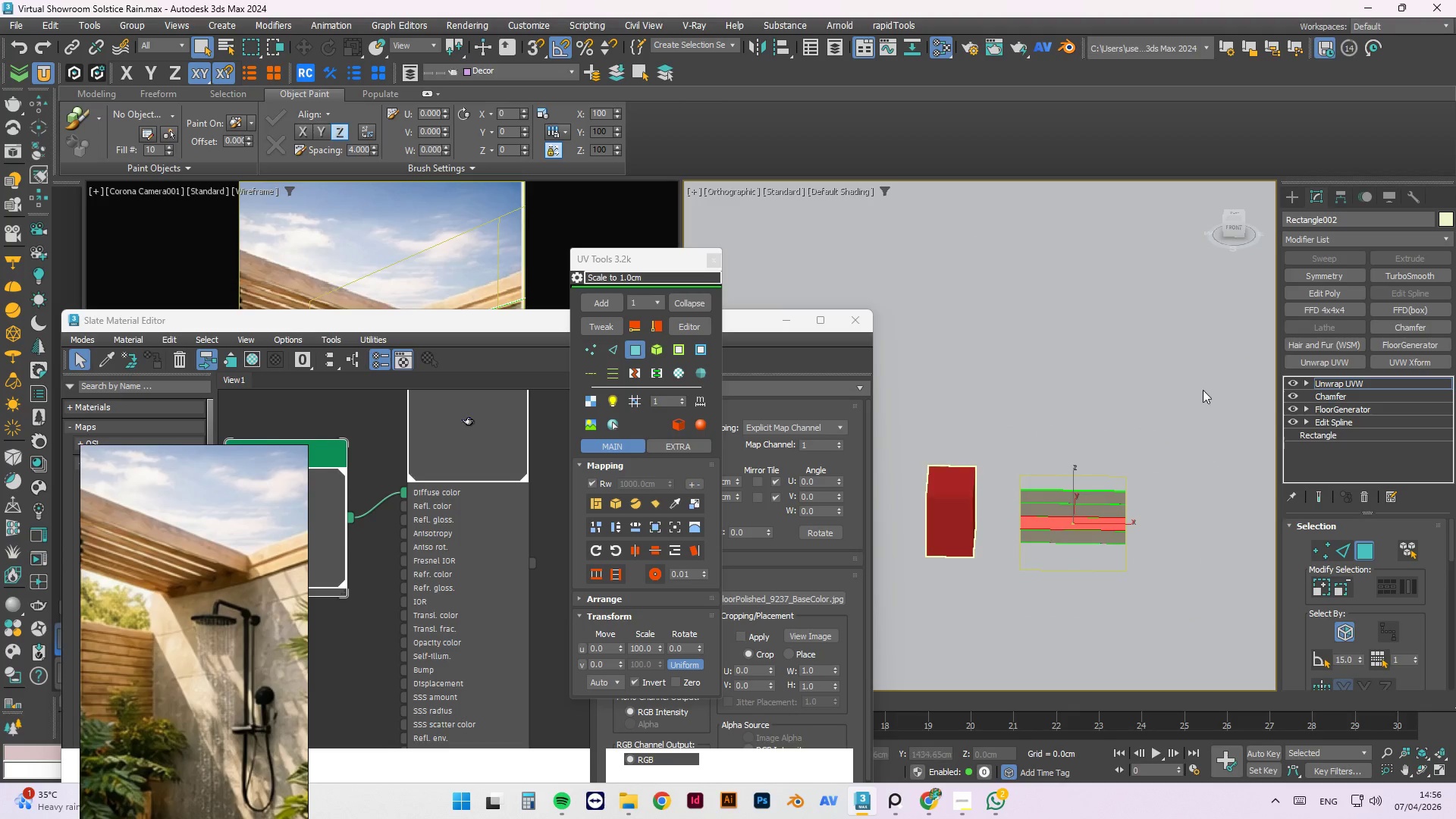 
left_click_drag(start_coordinate=[1220, 378], to_coordinate=[941, 647])
 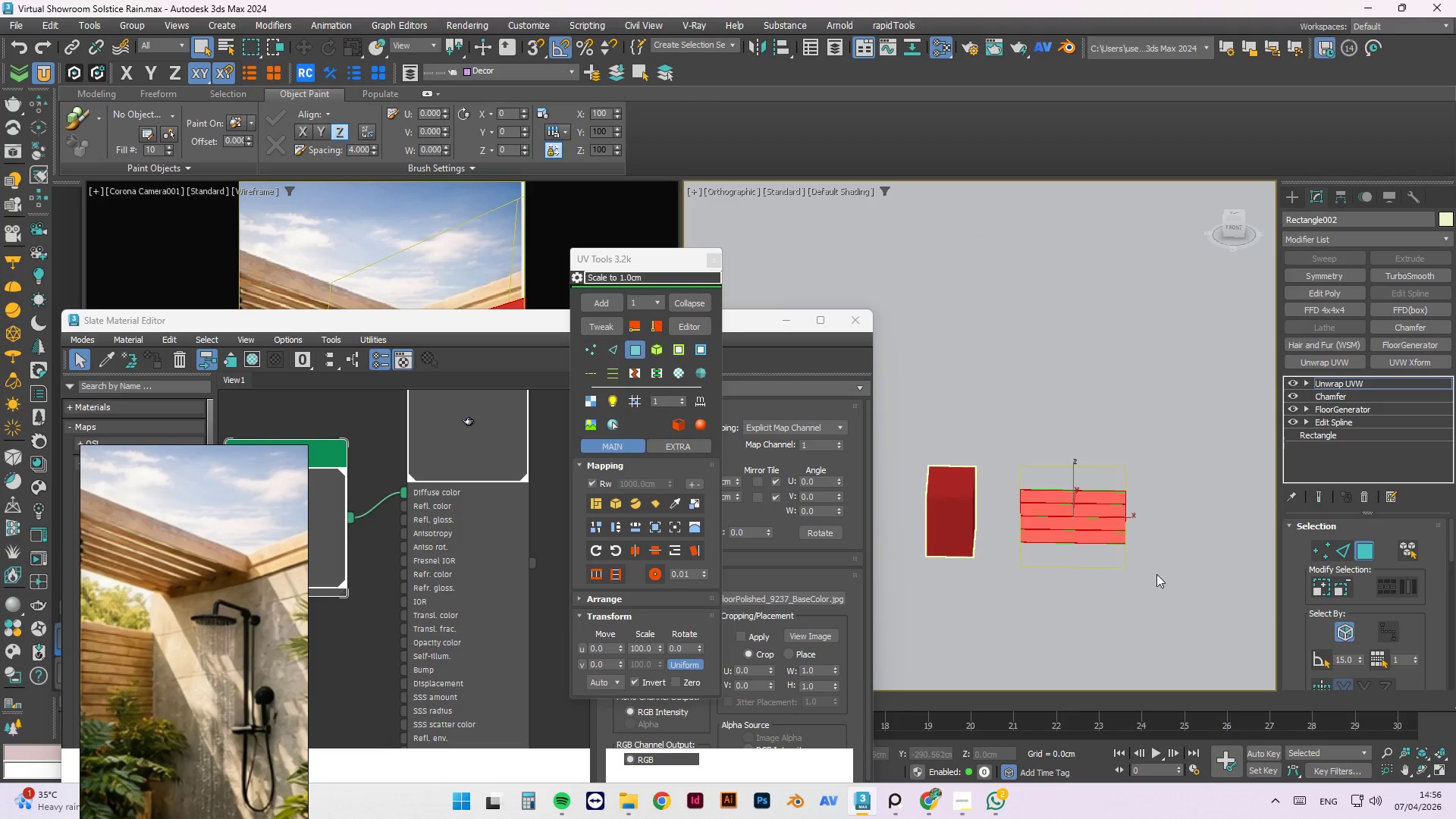 
hold_key(key=AltLeft, duration=0.38)
 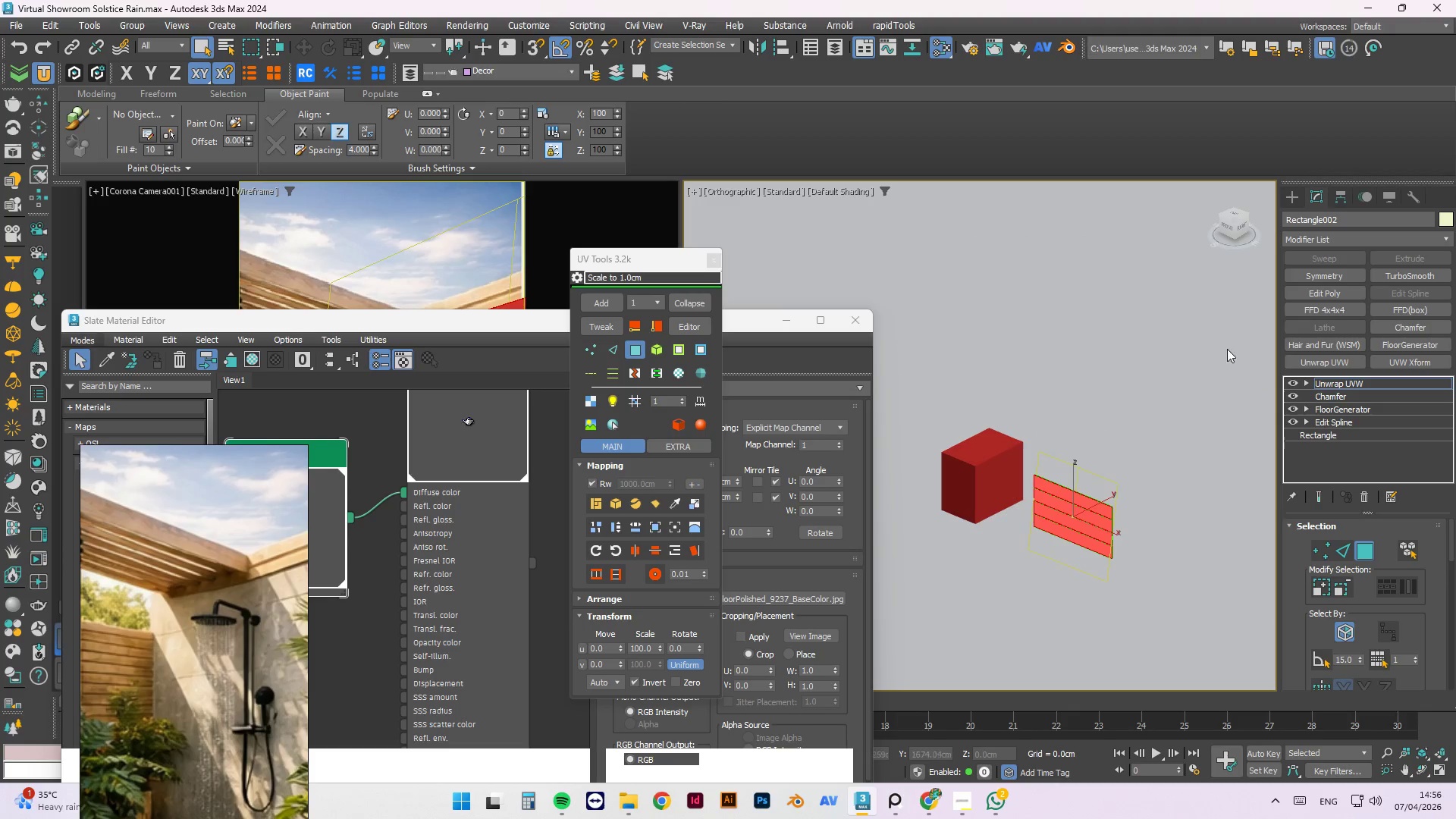 
hold_key(key=ControlLeft, duration=1.0)
left_click_drag(start_coordinate=[1228, 330], to_coordinate=[975, 623])
 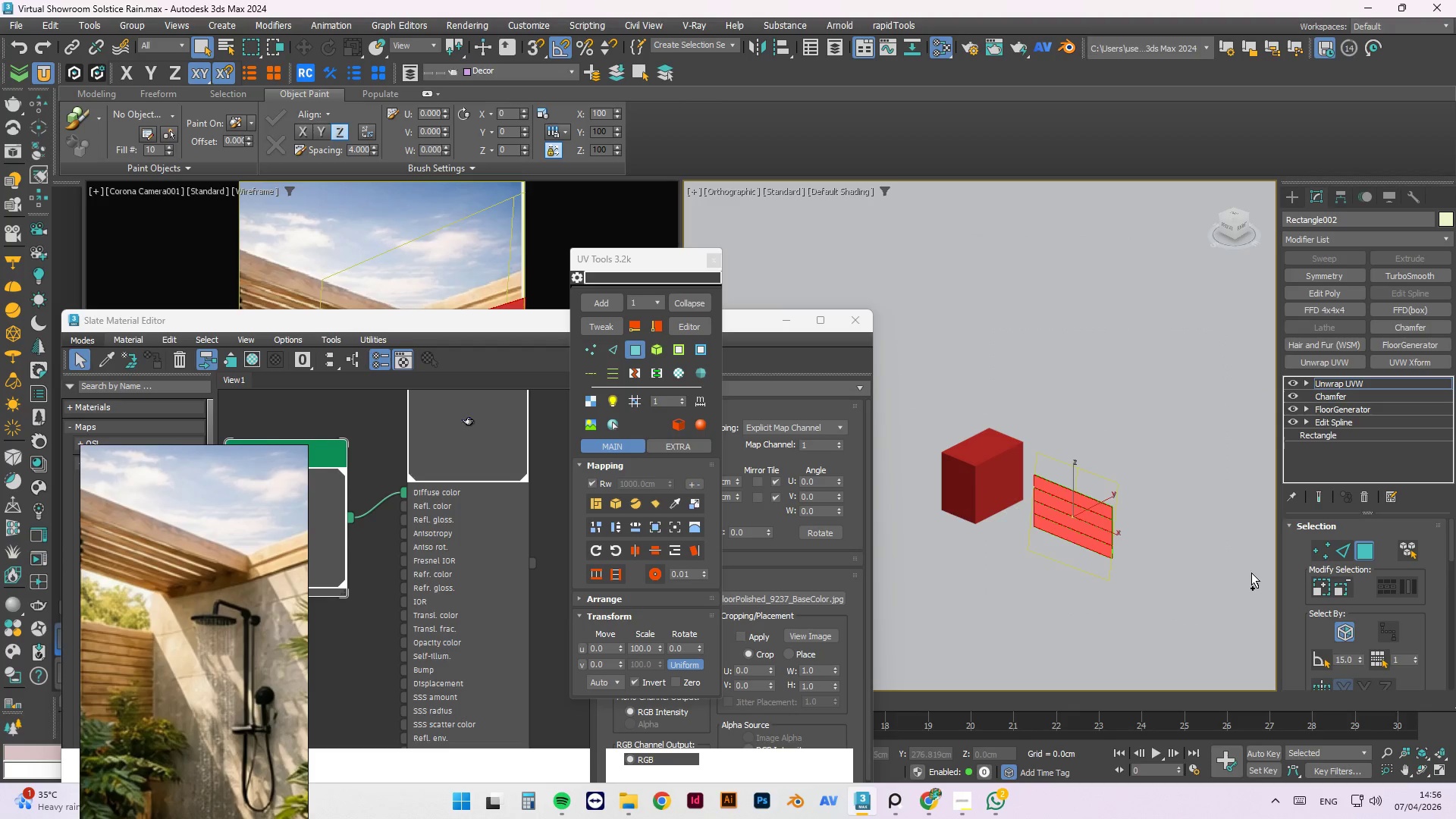 
hold_key(key=AltLeft, duration=0.45)
 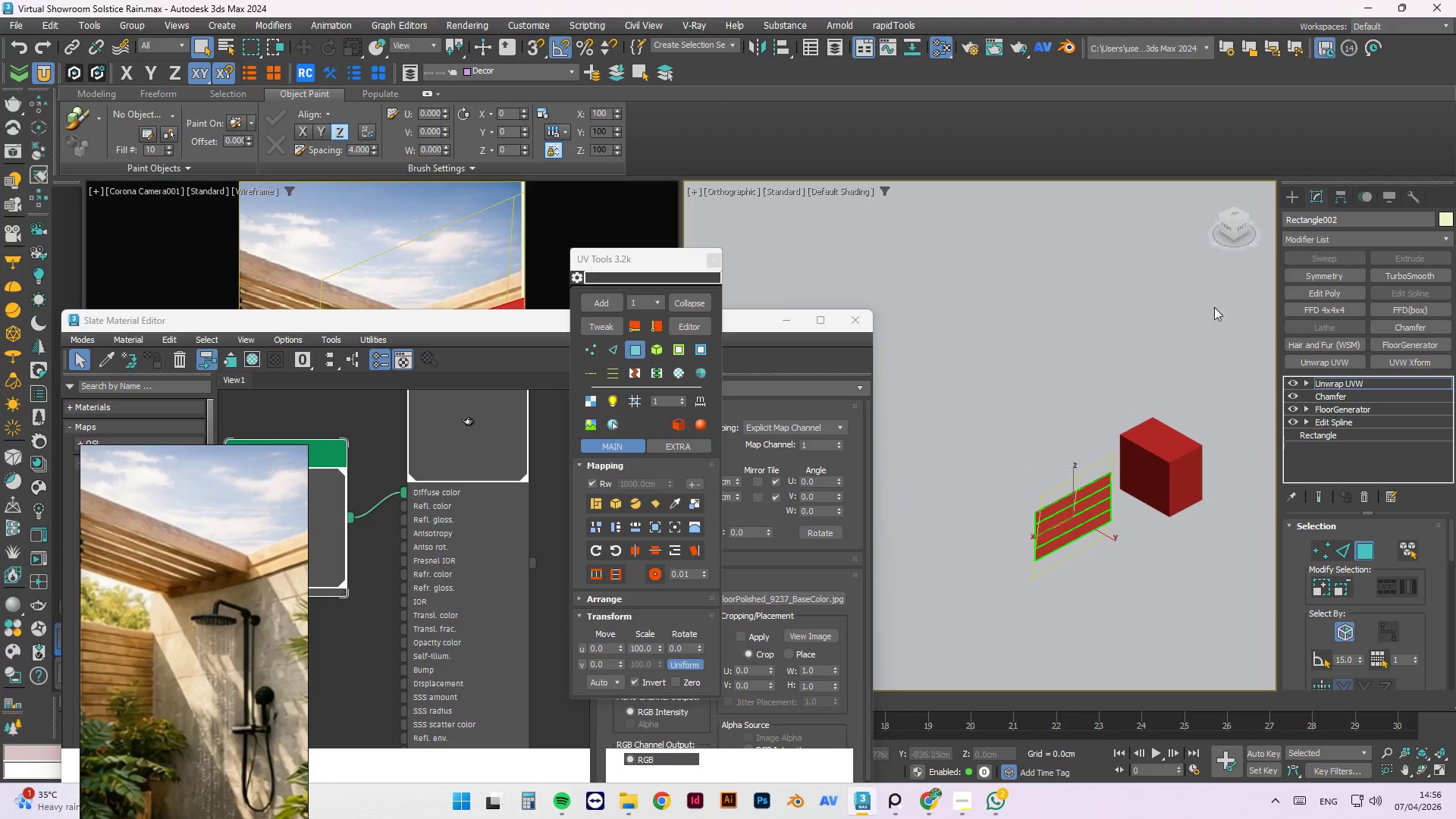 
hold_key(key=ControlLeft, duration=0.84)
left_click_drag(start_coordinate=[1215, 304], to_coordinate=[927, 643])
 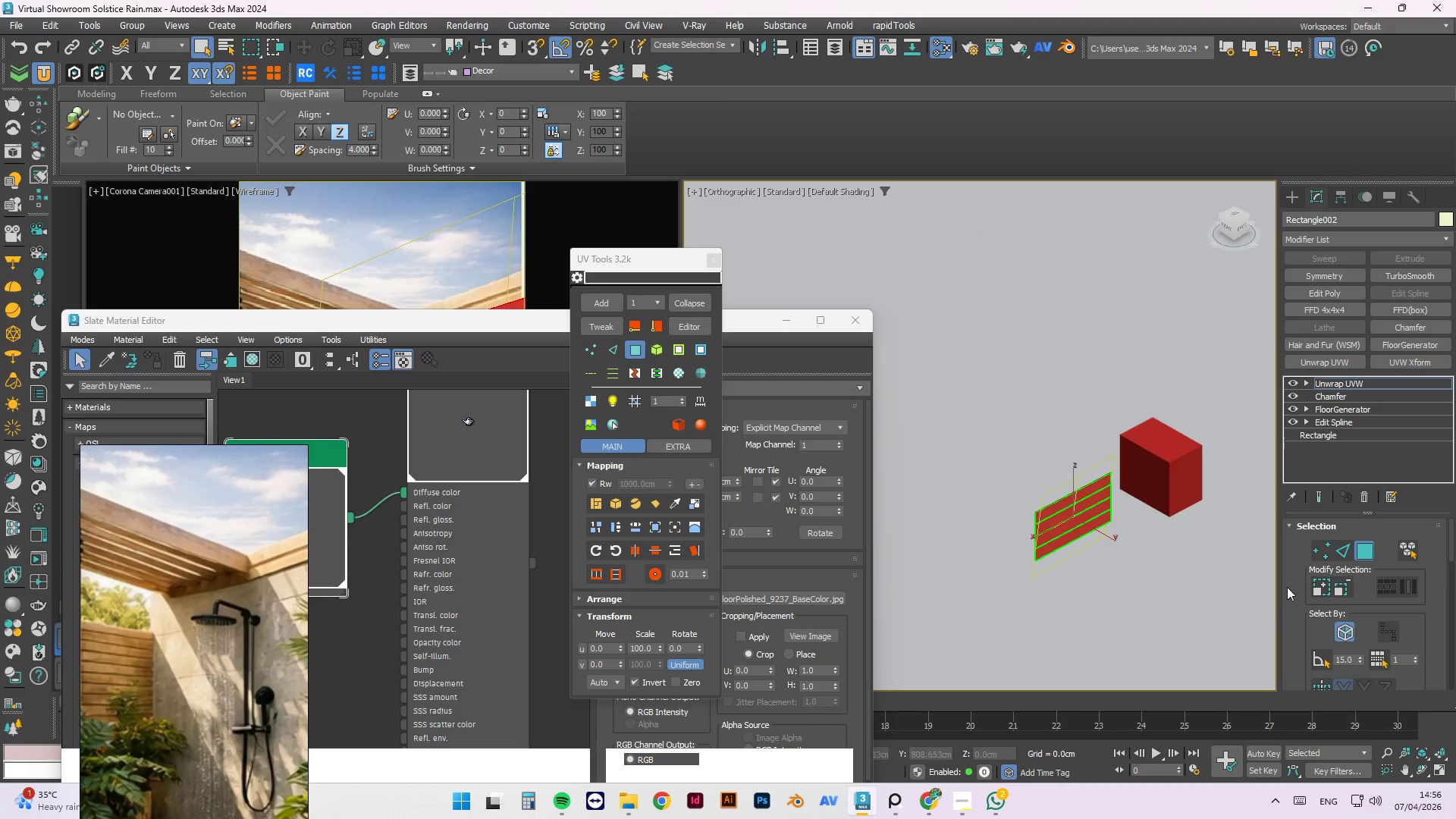 
hold_key(key=AltLeft, duration=0.42)
 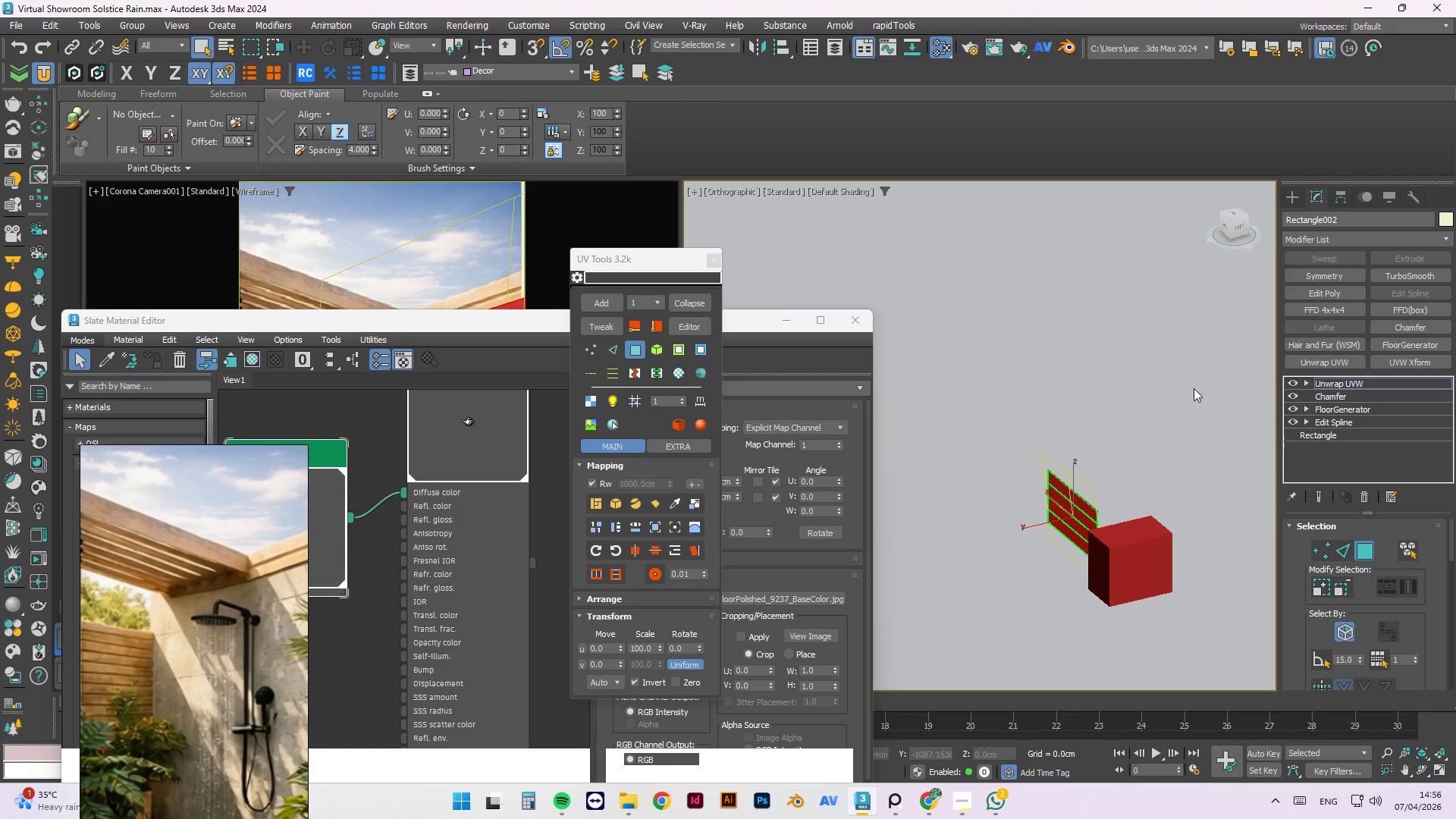 
hold_key(key=ControlLeft, duration=0.69)
left_click_drag(start_coordinate=[1194, 384], to_coordinate=[979, 621])
 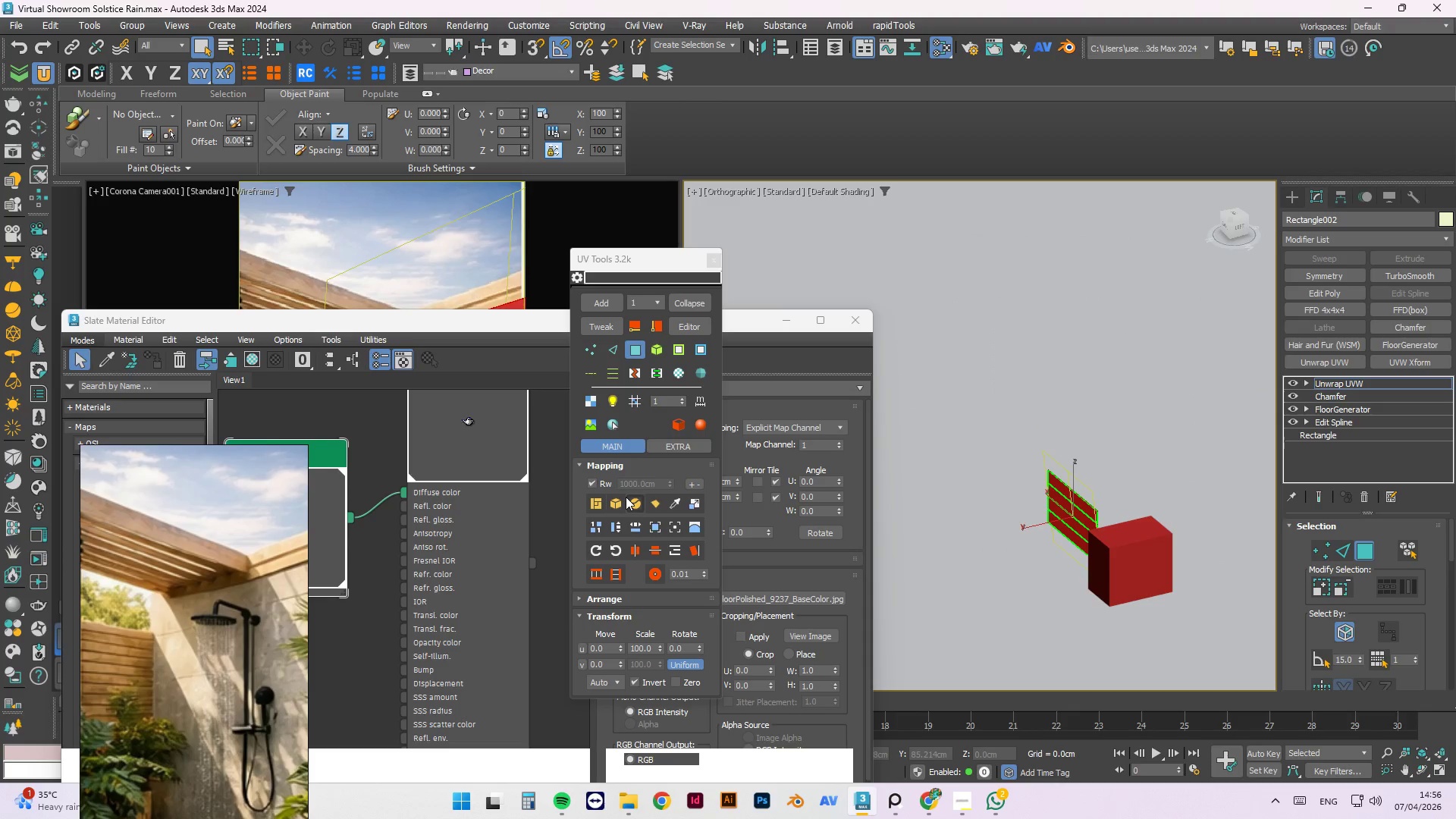 
left_click([611, 501])
 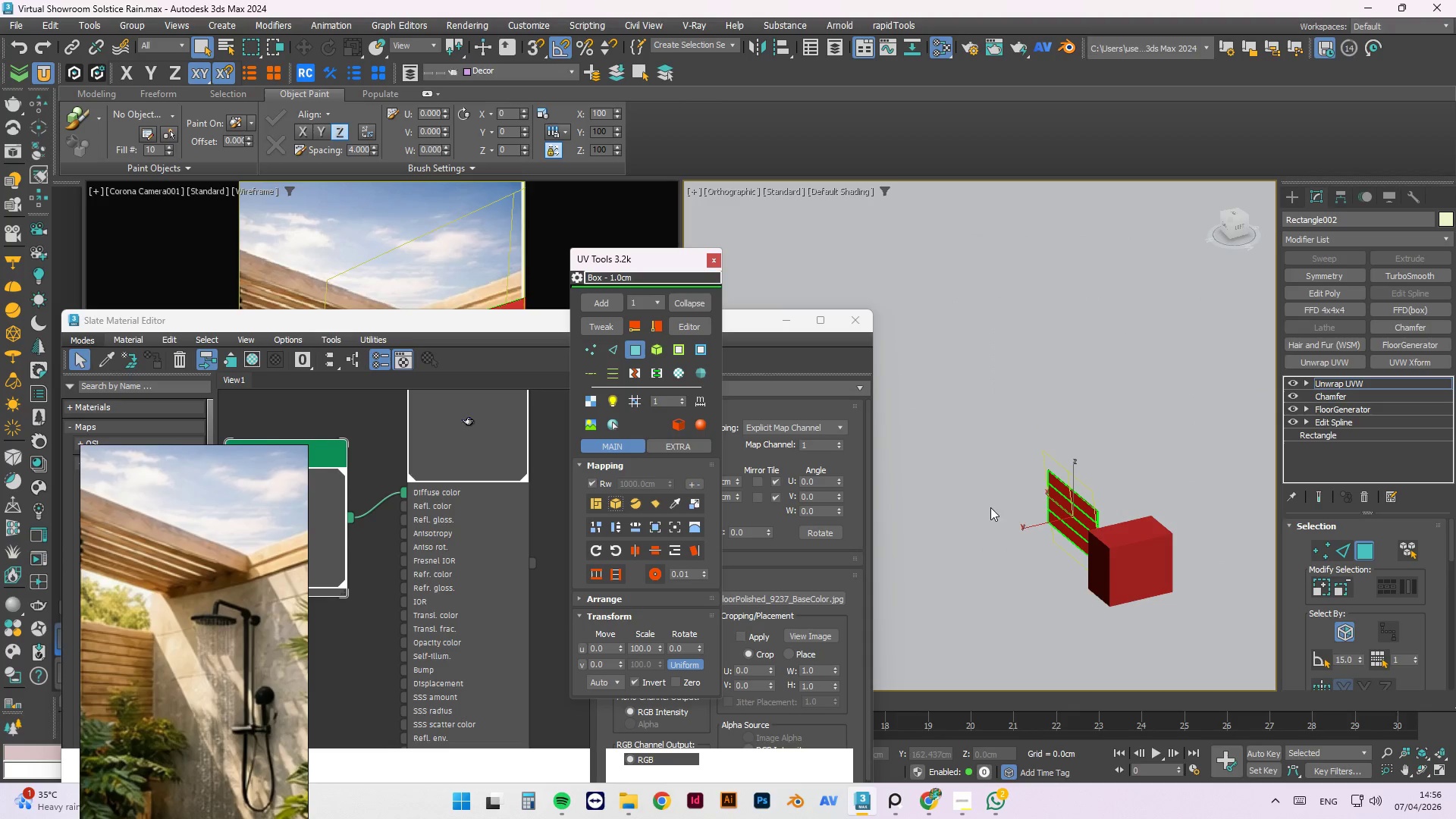 
scroll: coordinate [1056, 487], scroll_direction: up, amount: 3.0
 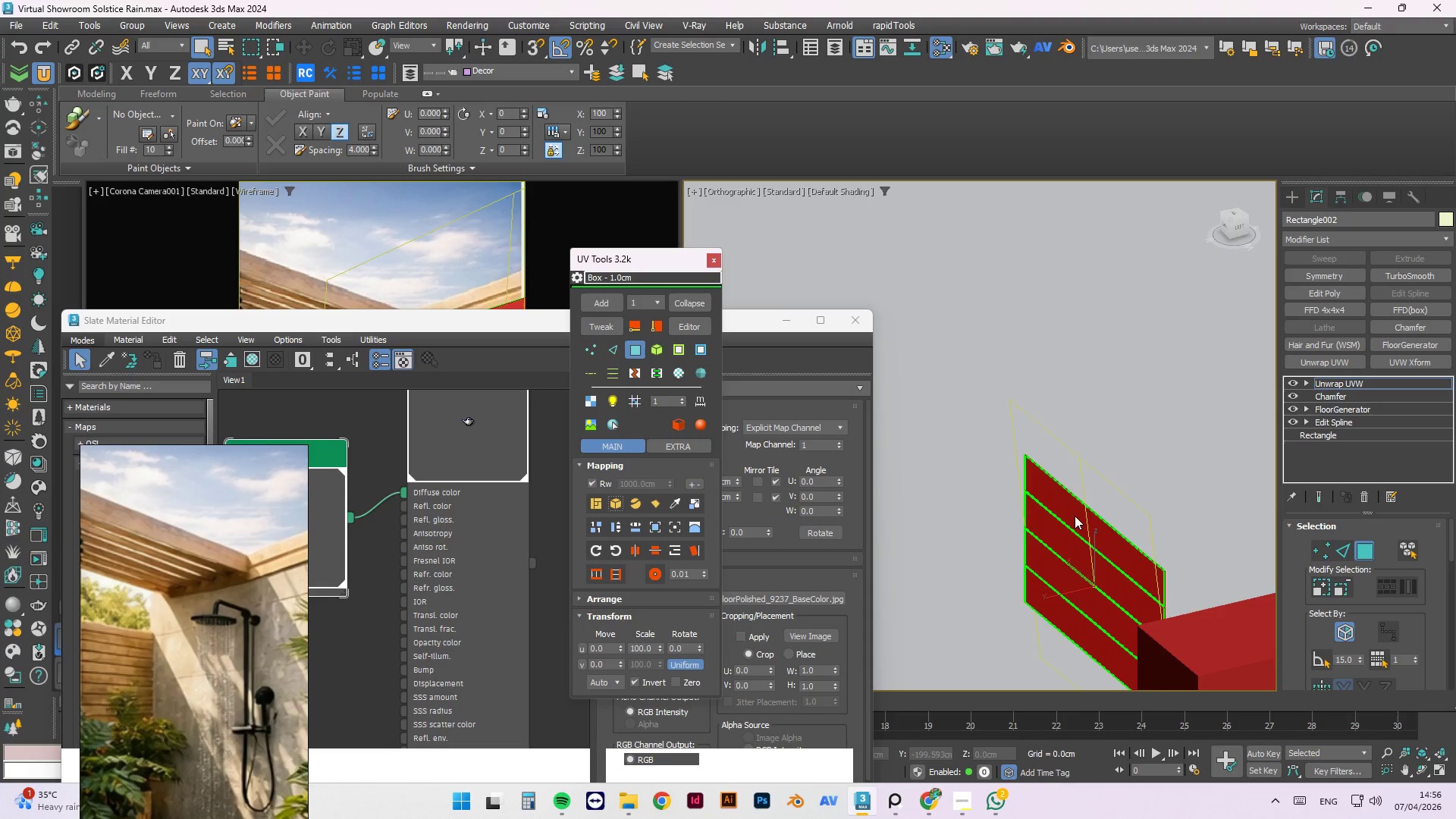 
scroll: coordinate [1003, 475], scroll_direction: down, amount: 3.0
 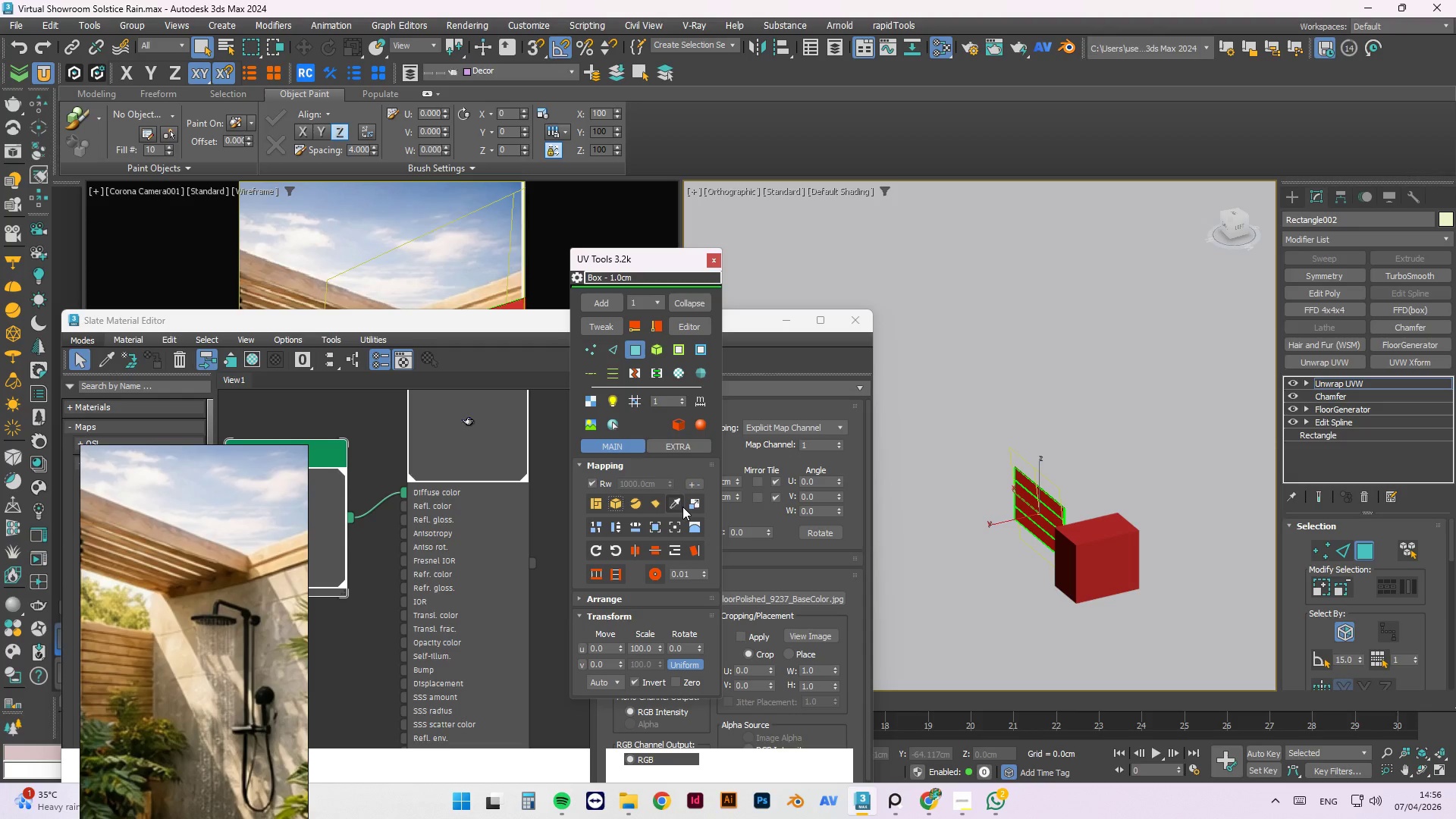 
left_click([672, 505])
 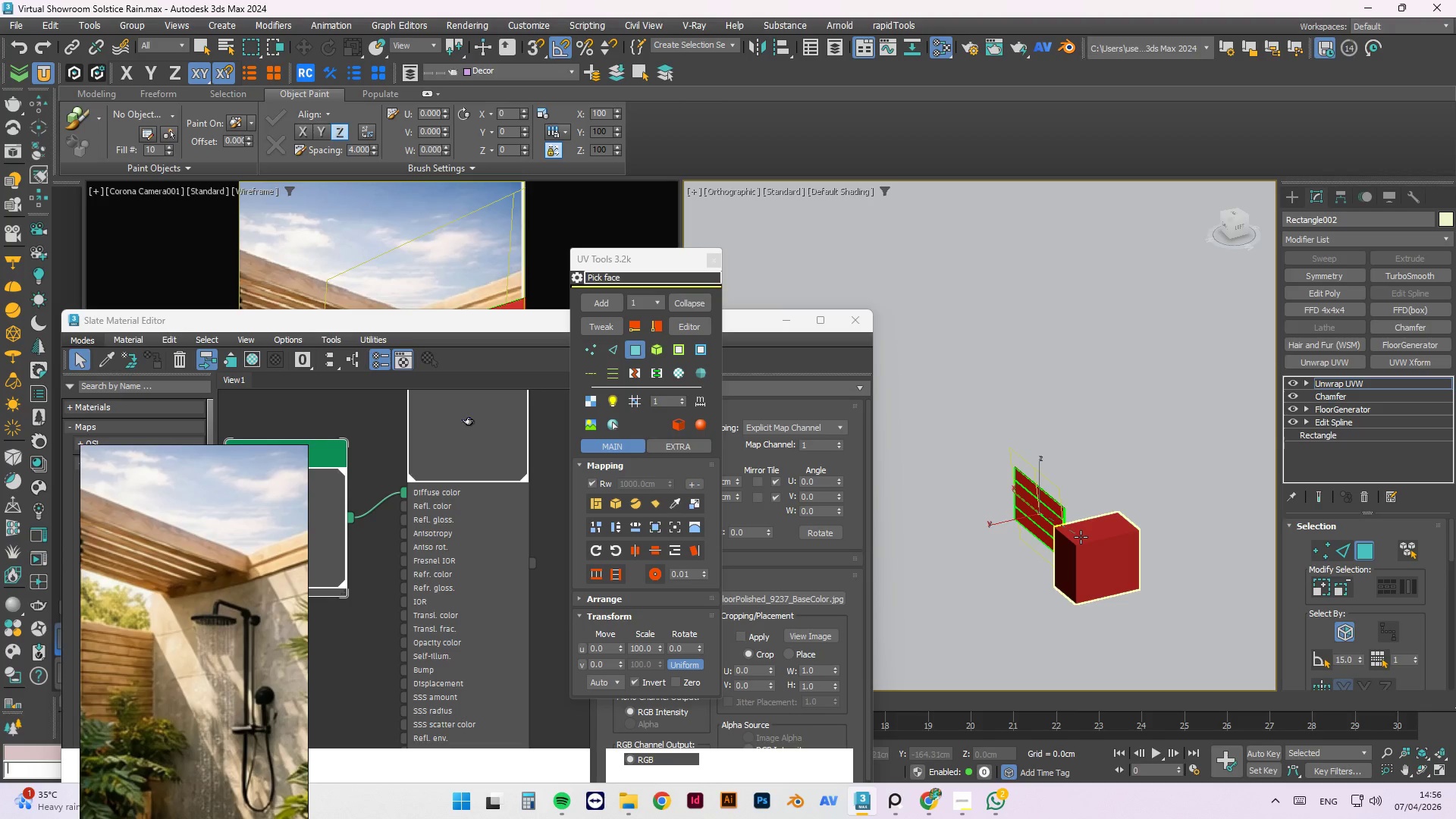 
scroll: coordinate [1075, 531], scroll_direction: up, amount: 2.0
 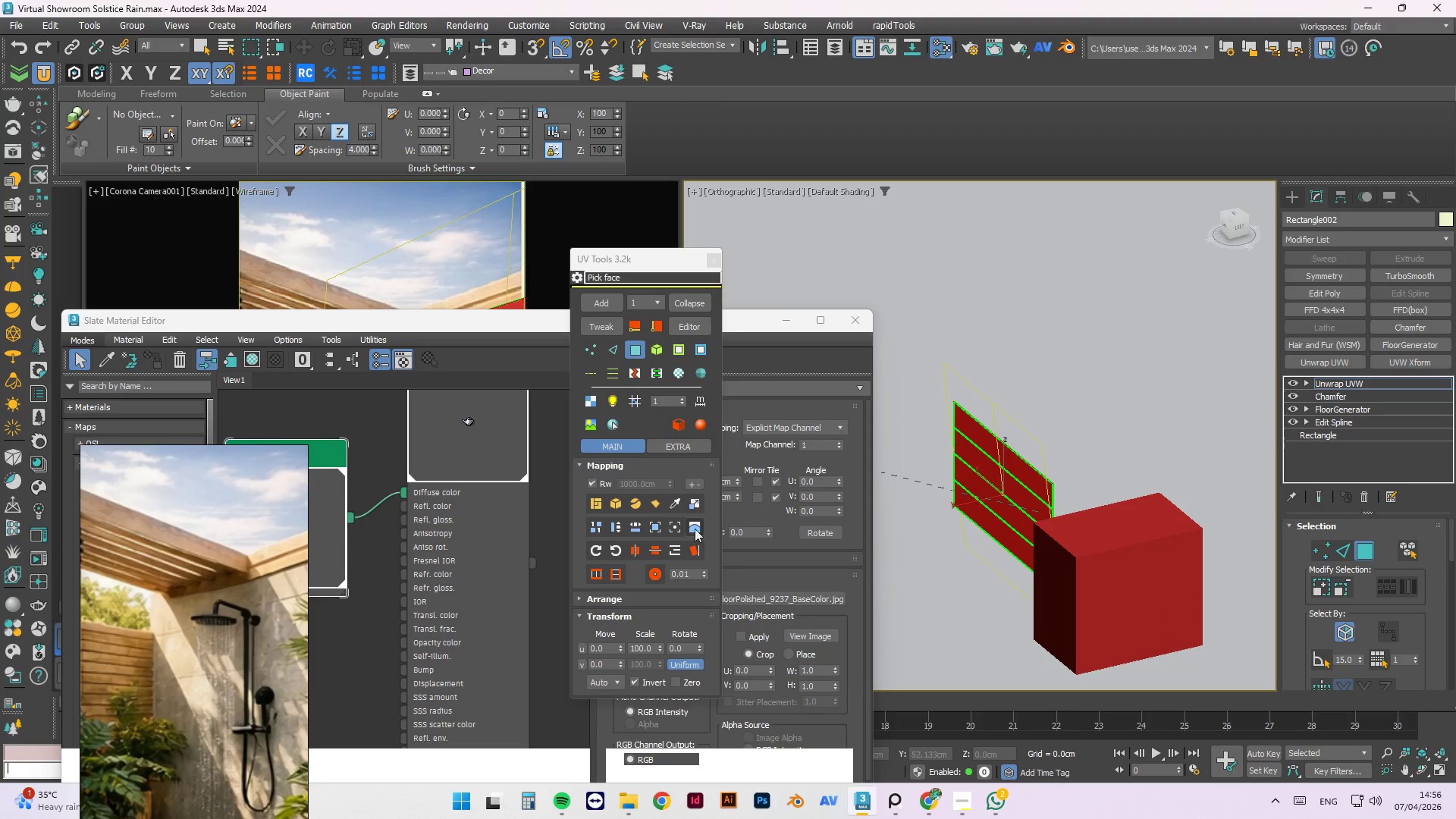 
left_click([675, 499])
 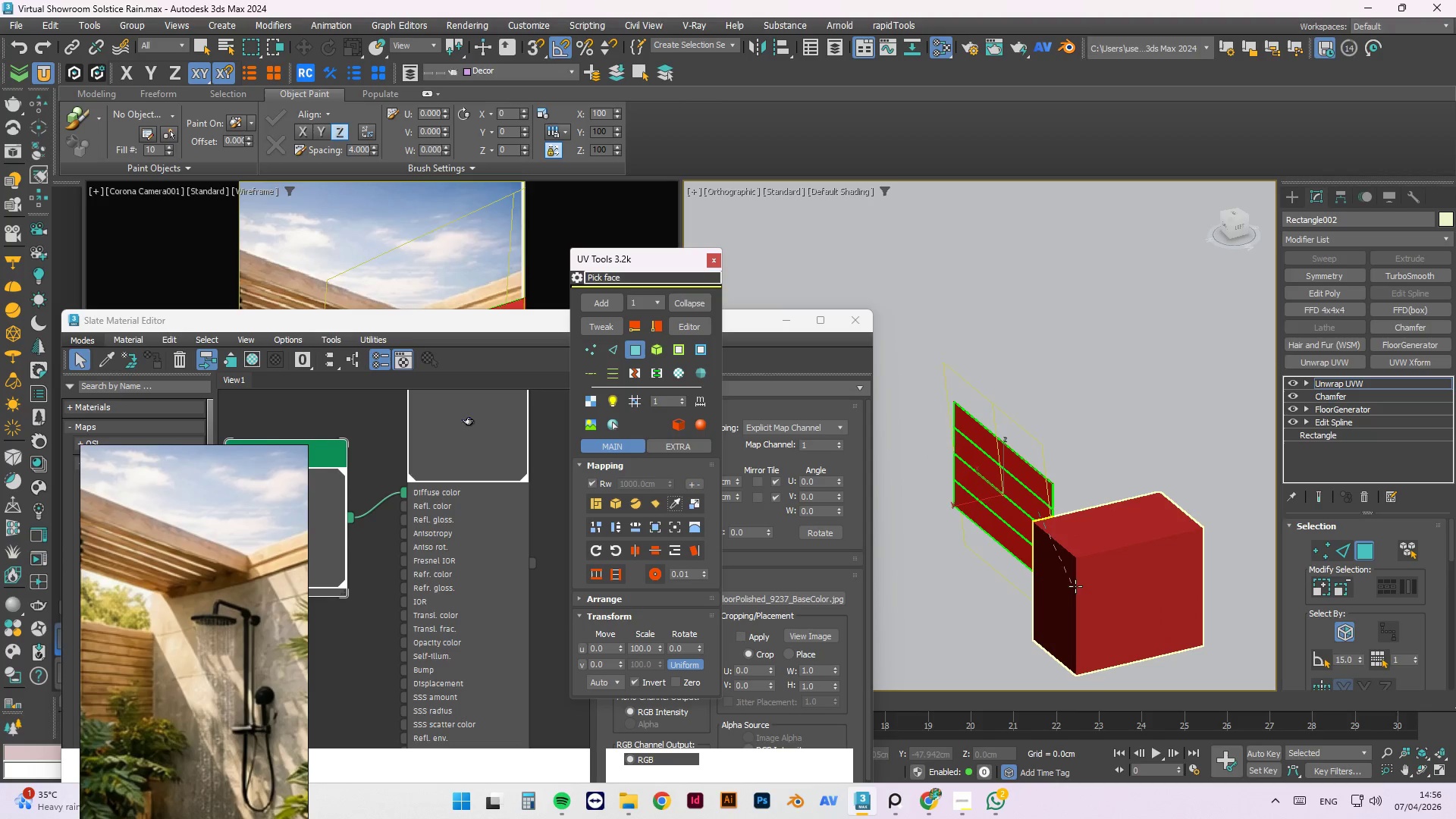 
left_click([1082, 583])
 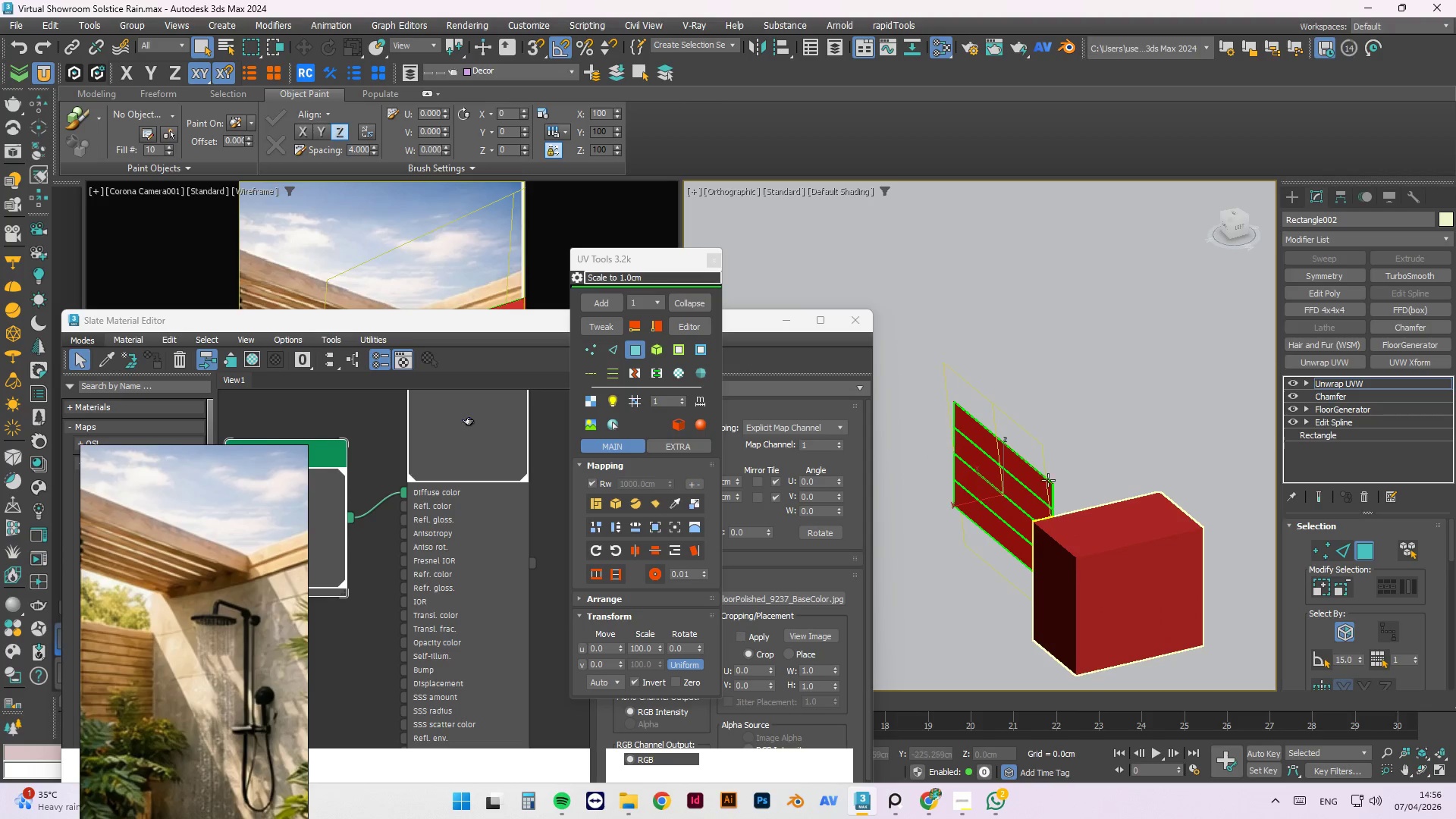 
scroll: coordinate [996, 531], scroll_direction: up, amount: 6.0
 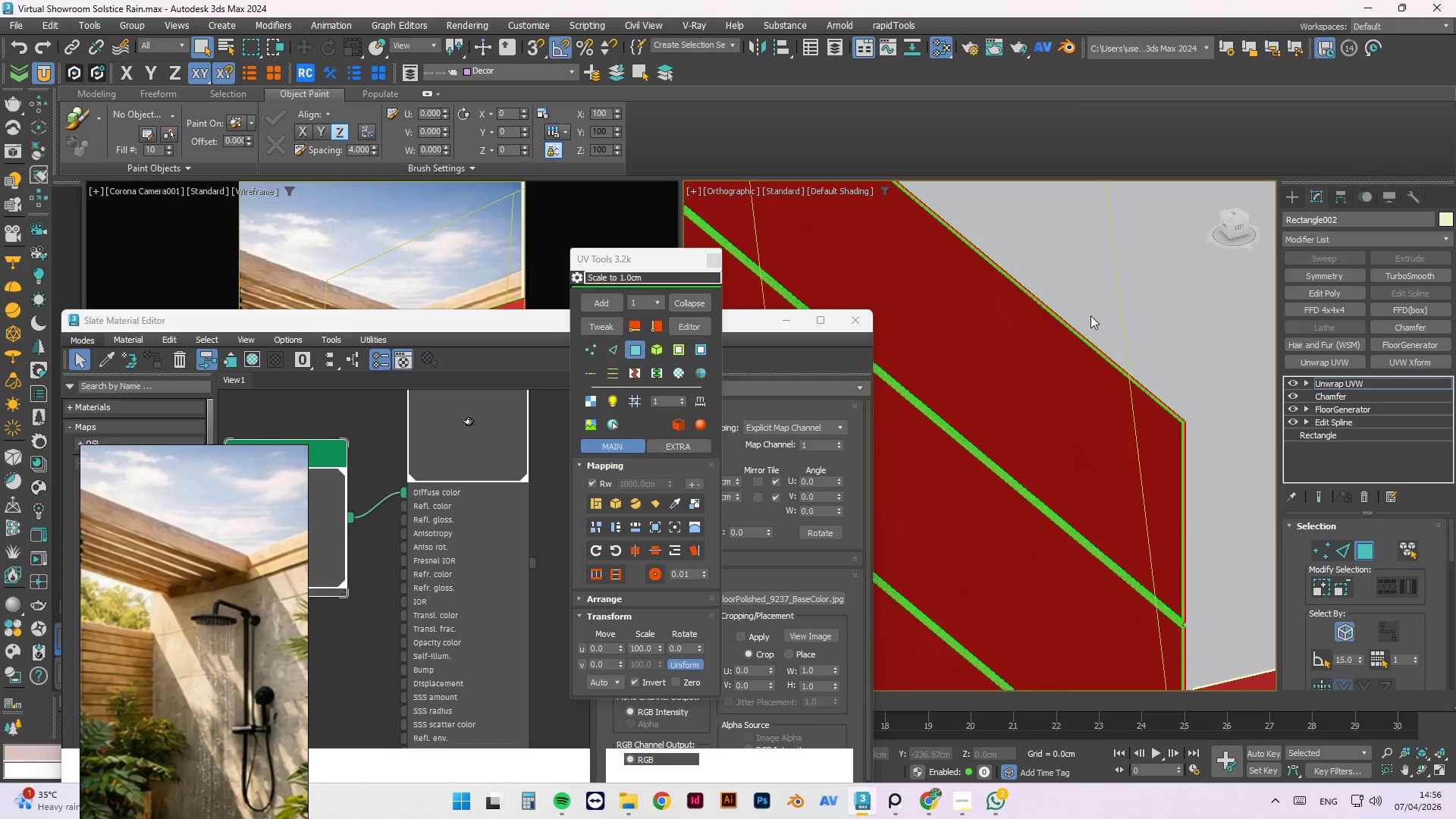 
left_click([1092, 302])
 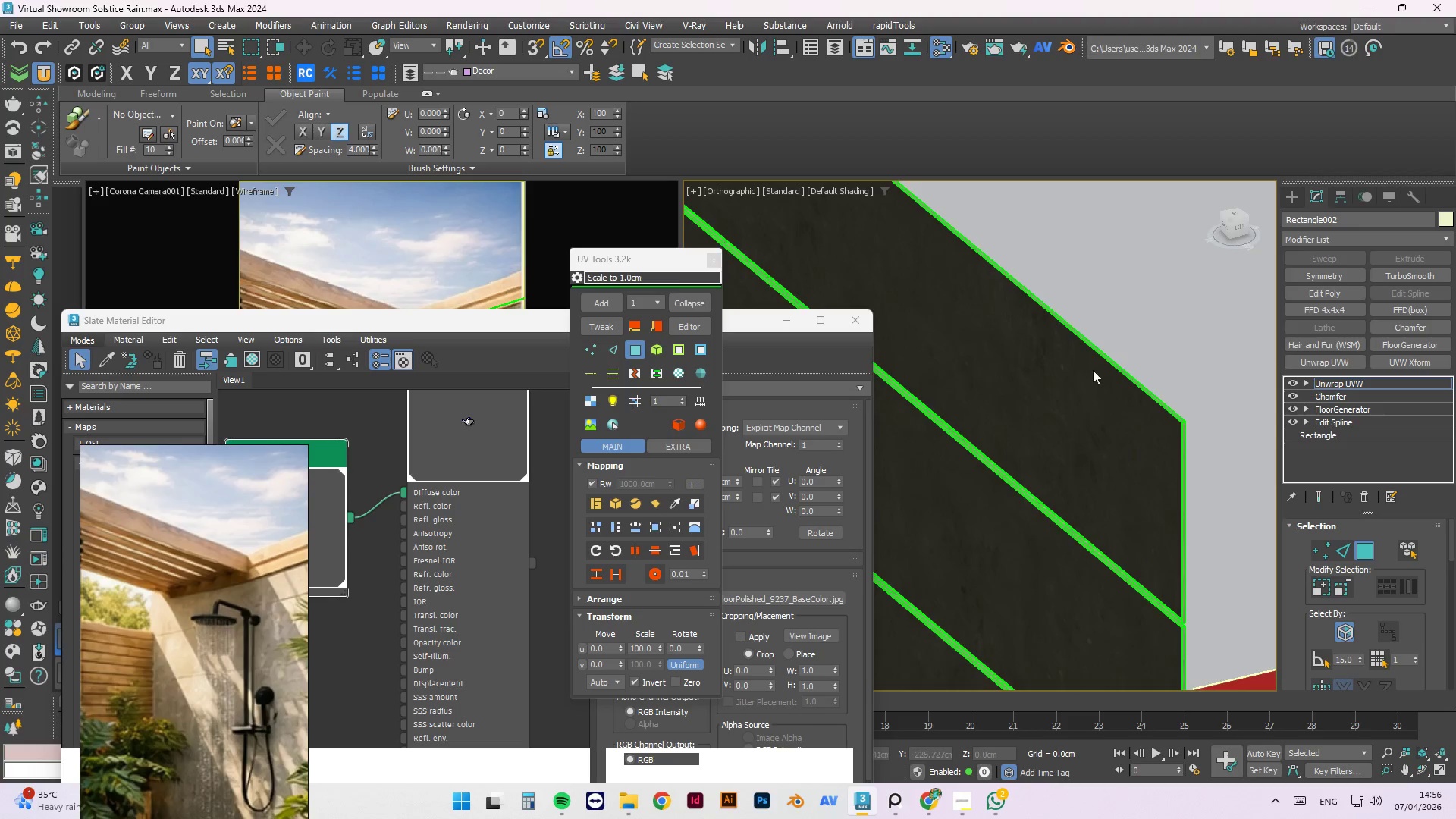 
hold_key(key=AltLeft, duration=0.88)
 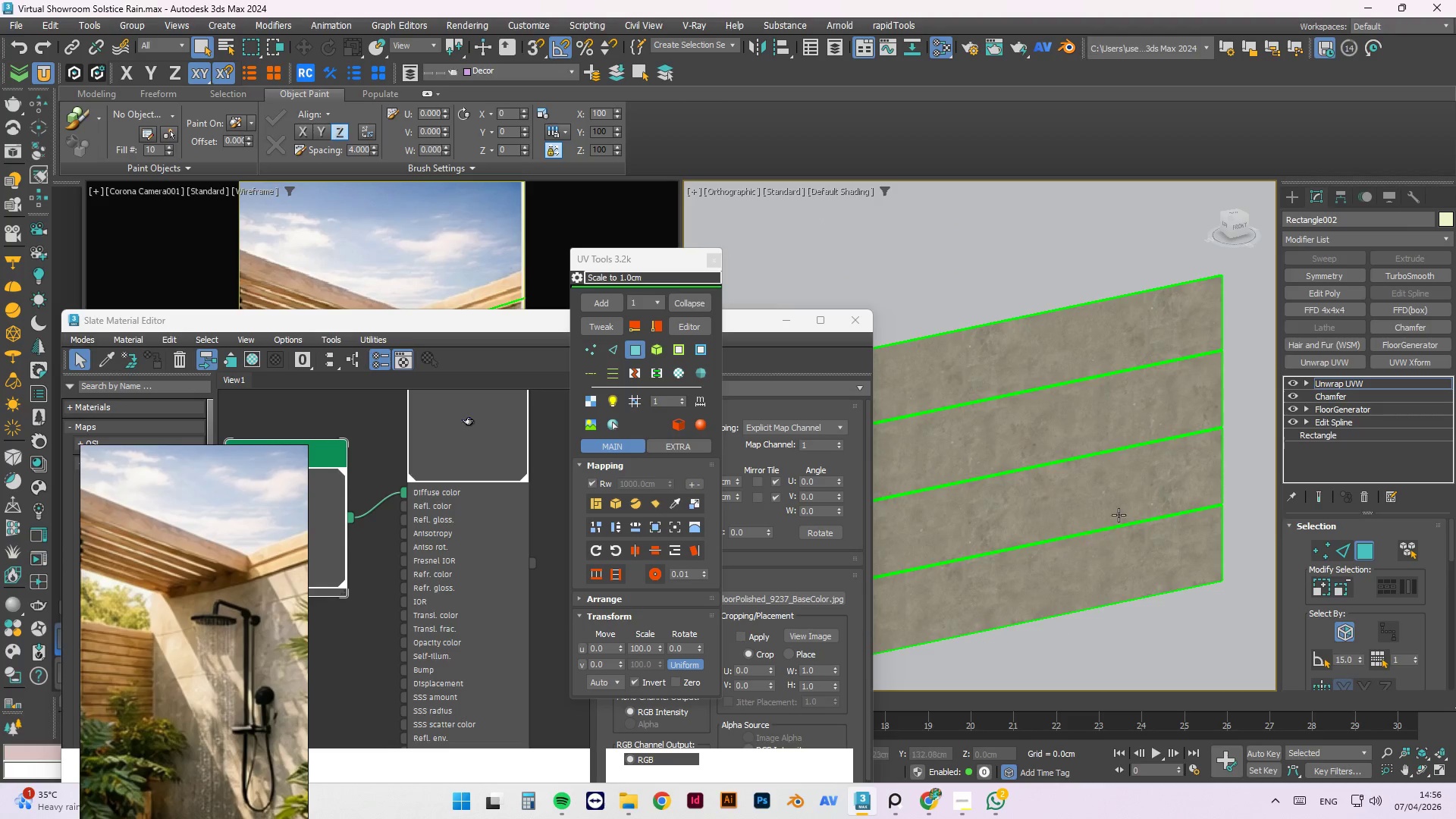 
scroll: coordinate [1068, 471], scroll_direction: down, amount: 3.0
 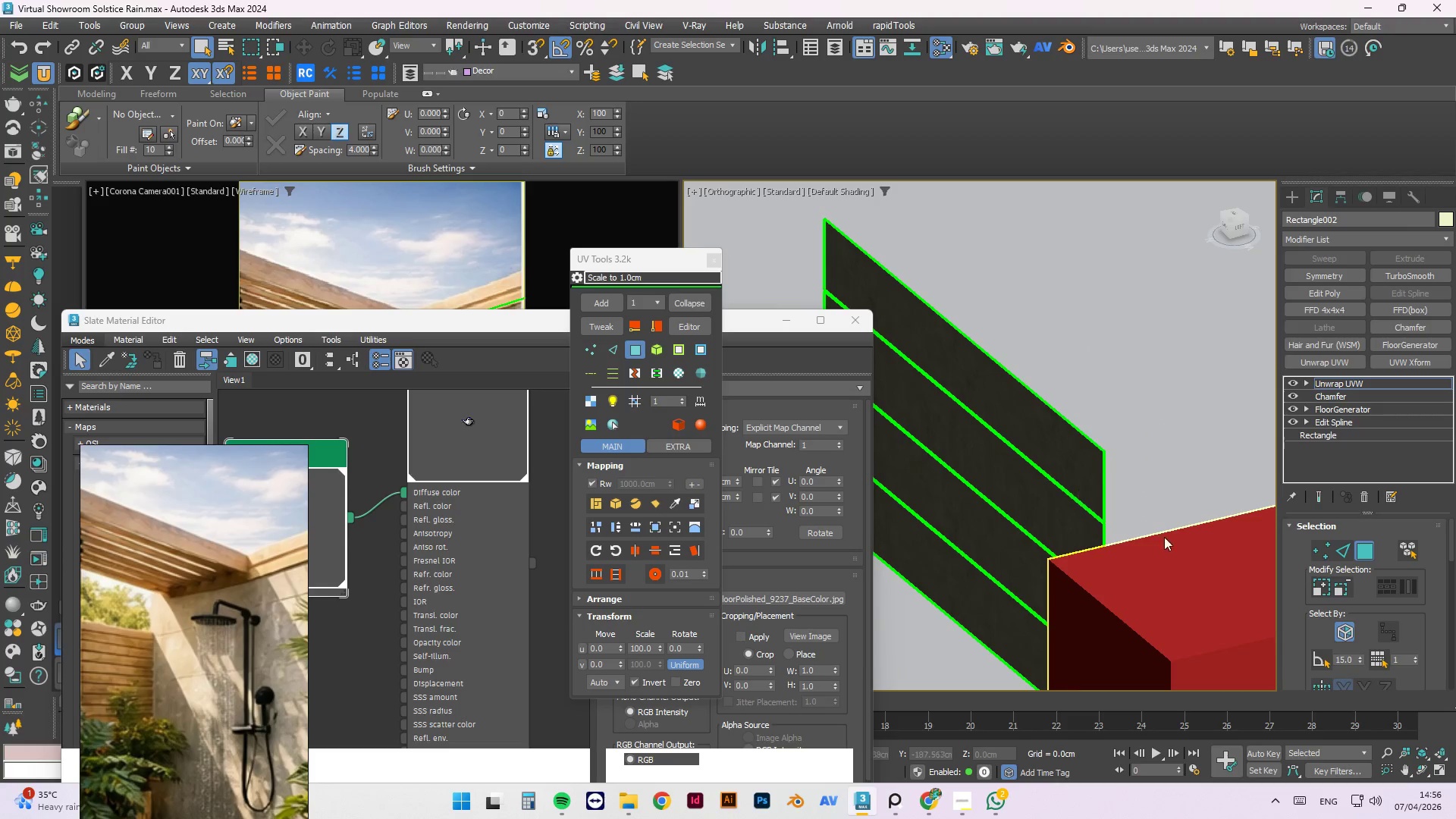 
hold_key(key=AltLeft, duration=0.56)
 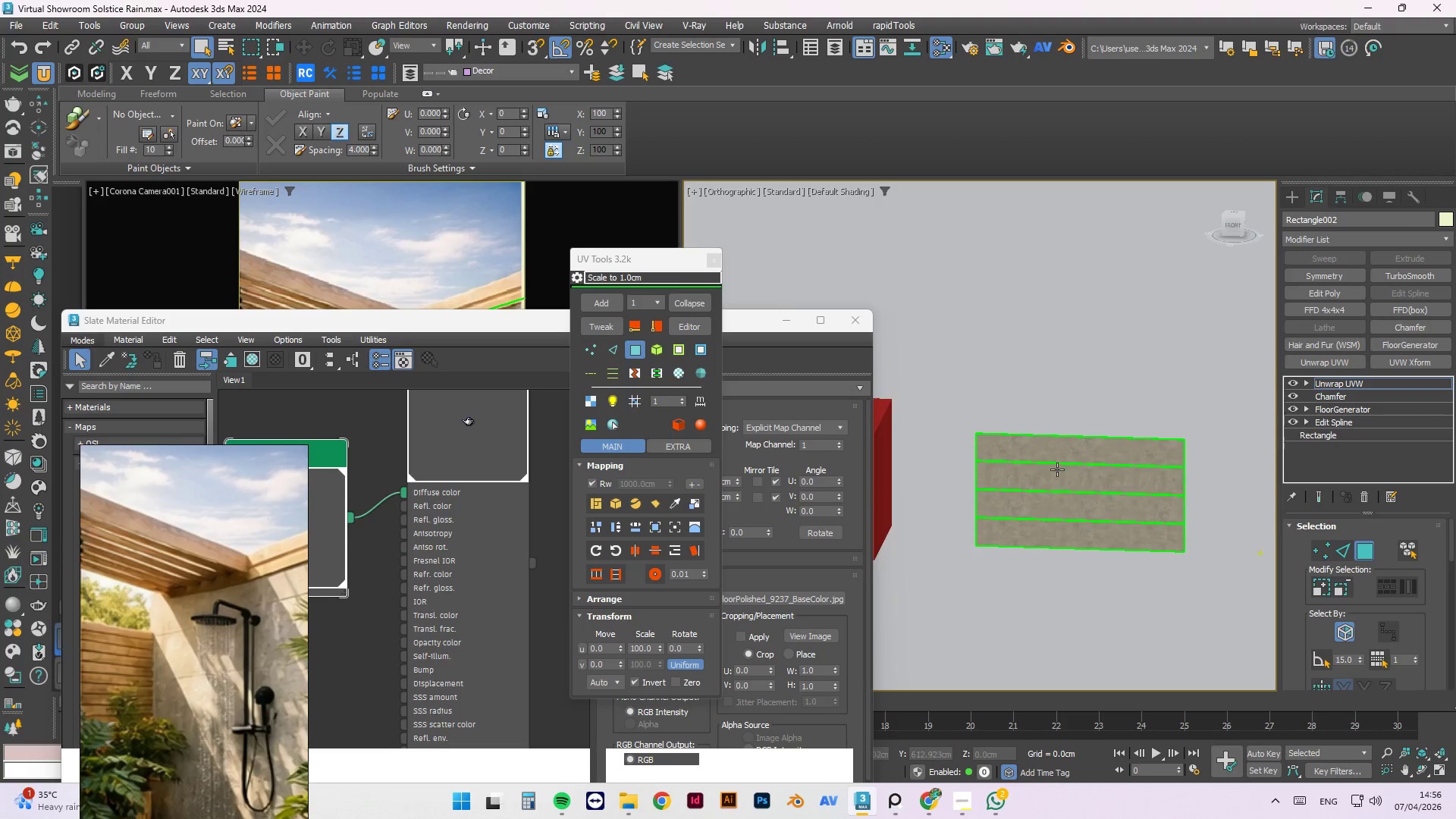 
scroll: coordinate [1144, 497], scroll_direction: down, amount: 3.0
 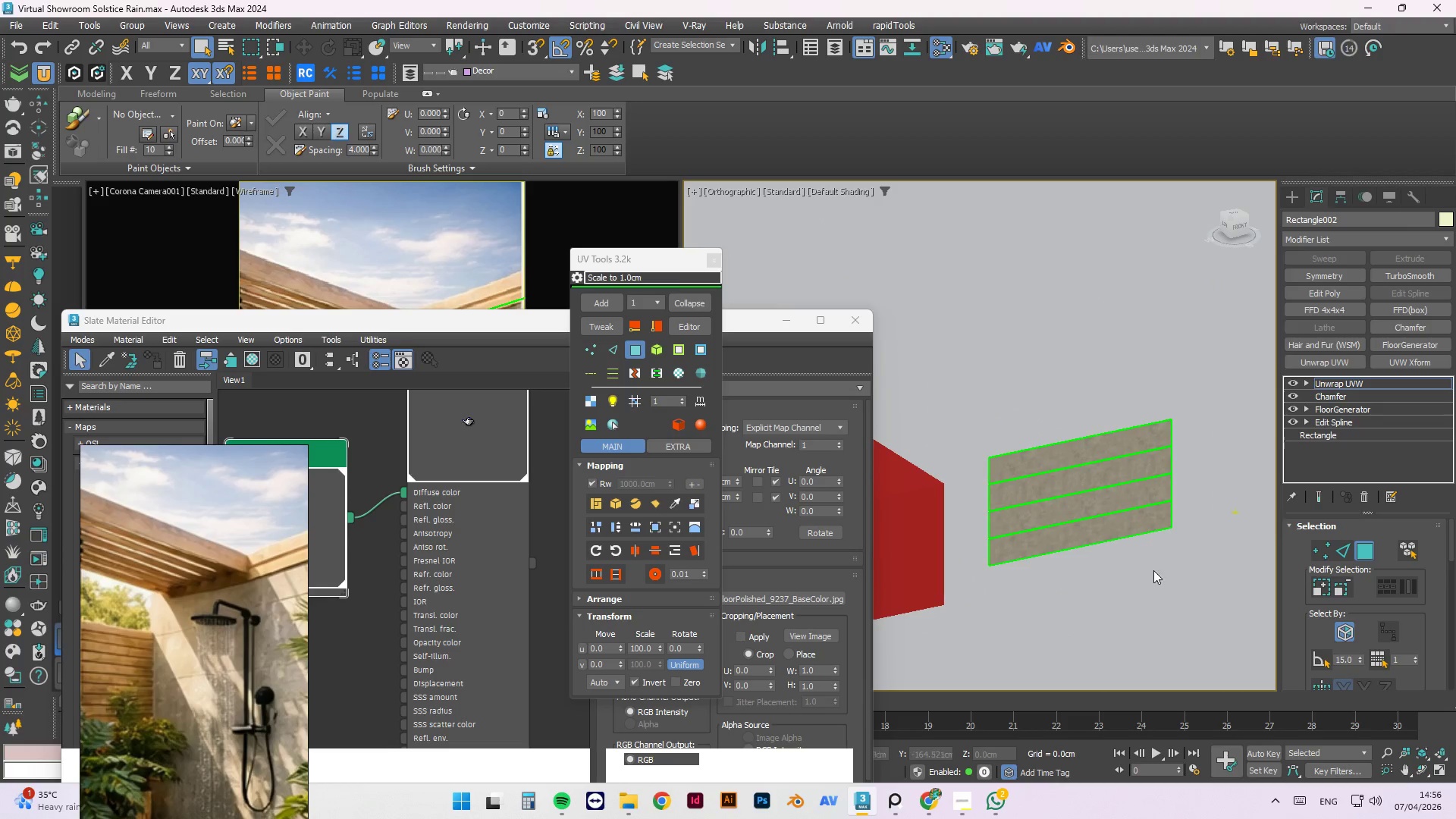 
scroll: coordinate [1071, 467], scroll_direction: up, amount: 3.0
 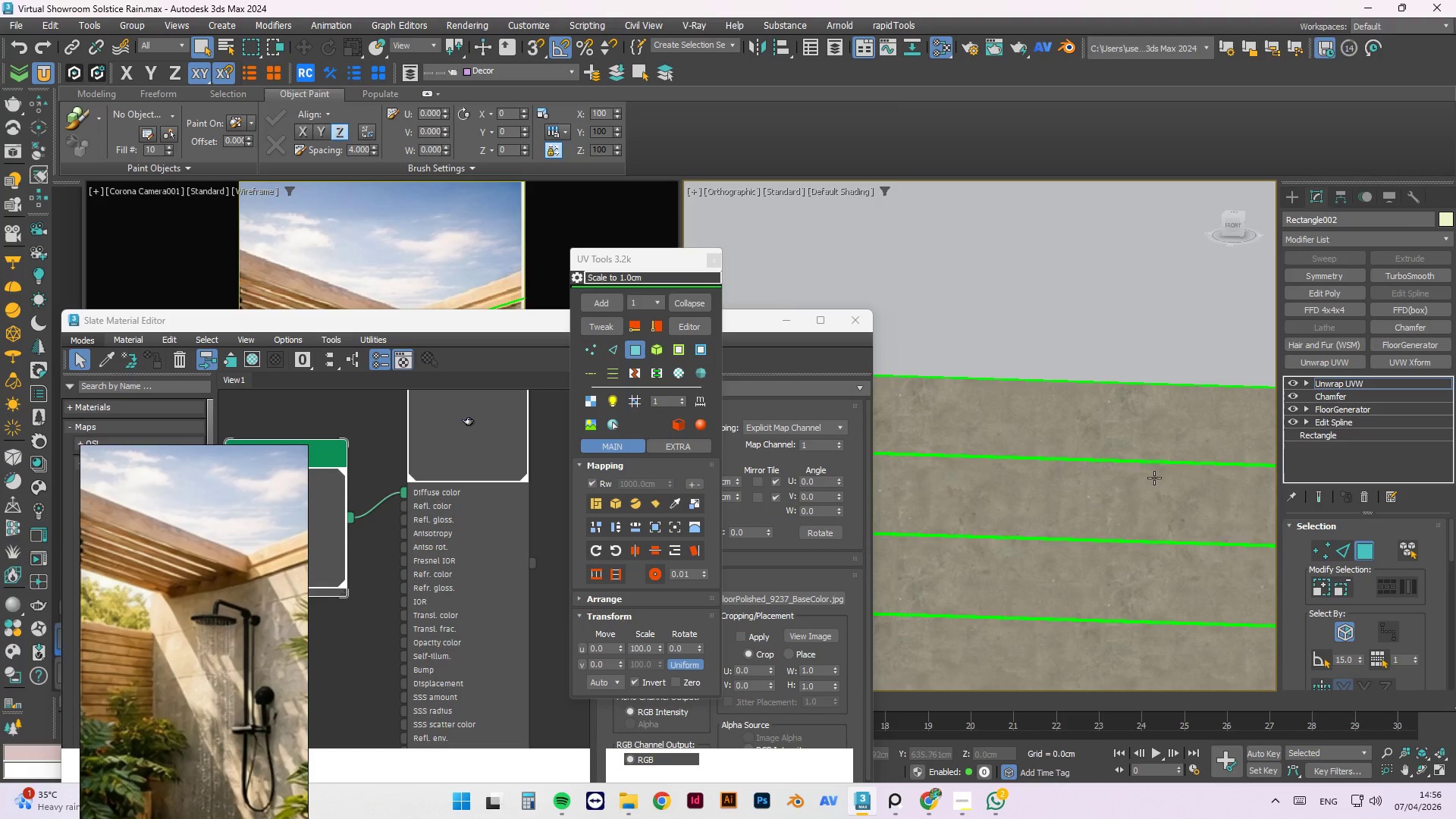 
scroll: coordinate [1158, 479], scroll_direction: down, amount: 3.0
 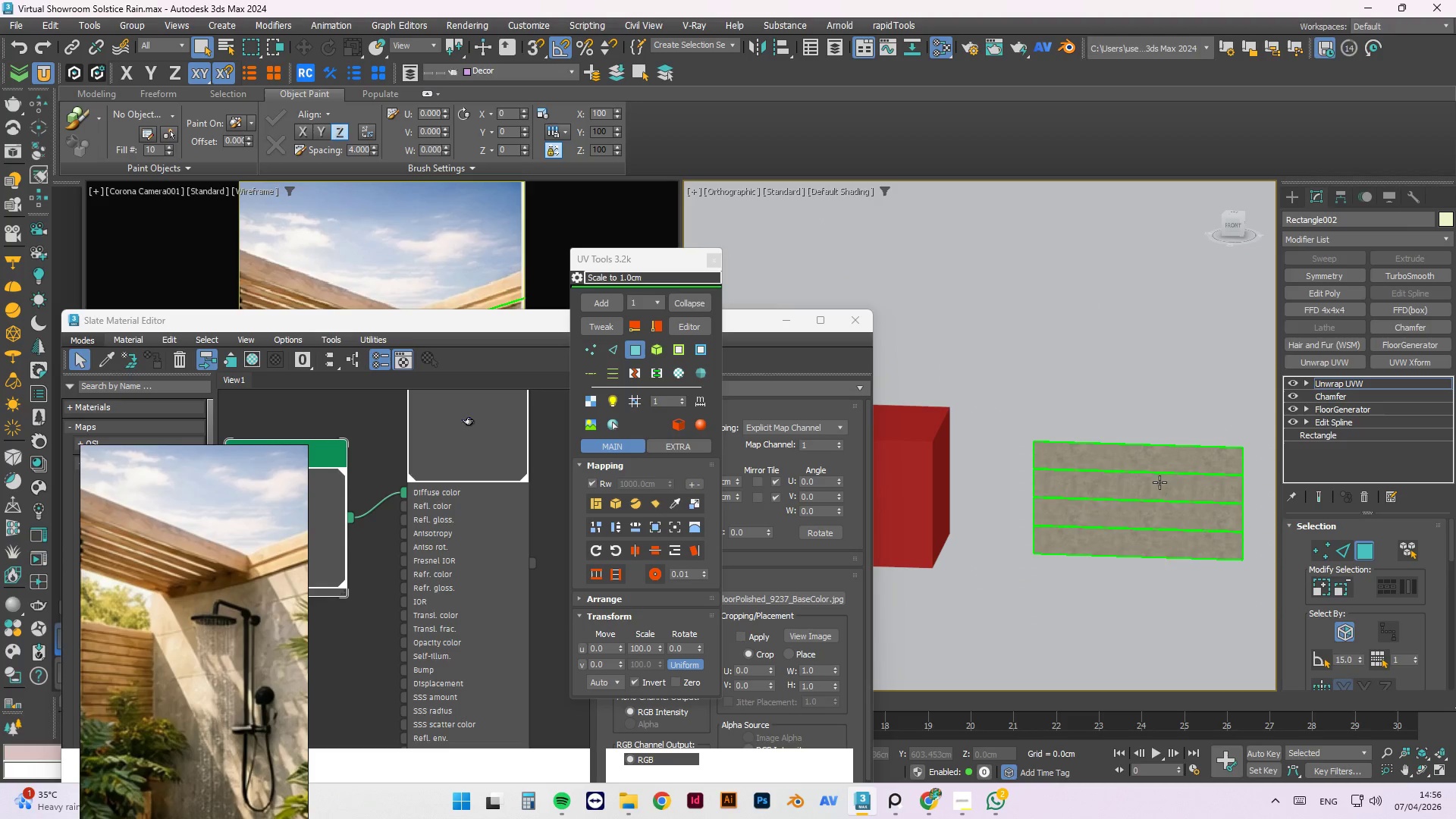 
key(Control+S)
 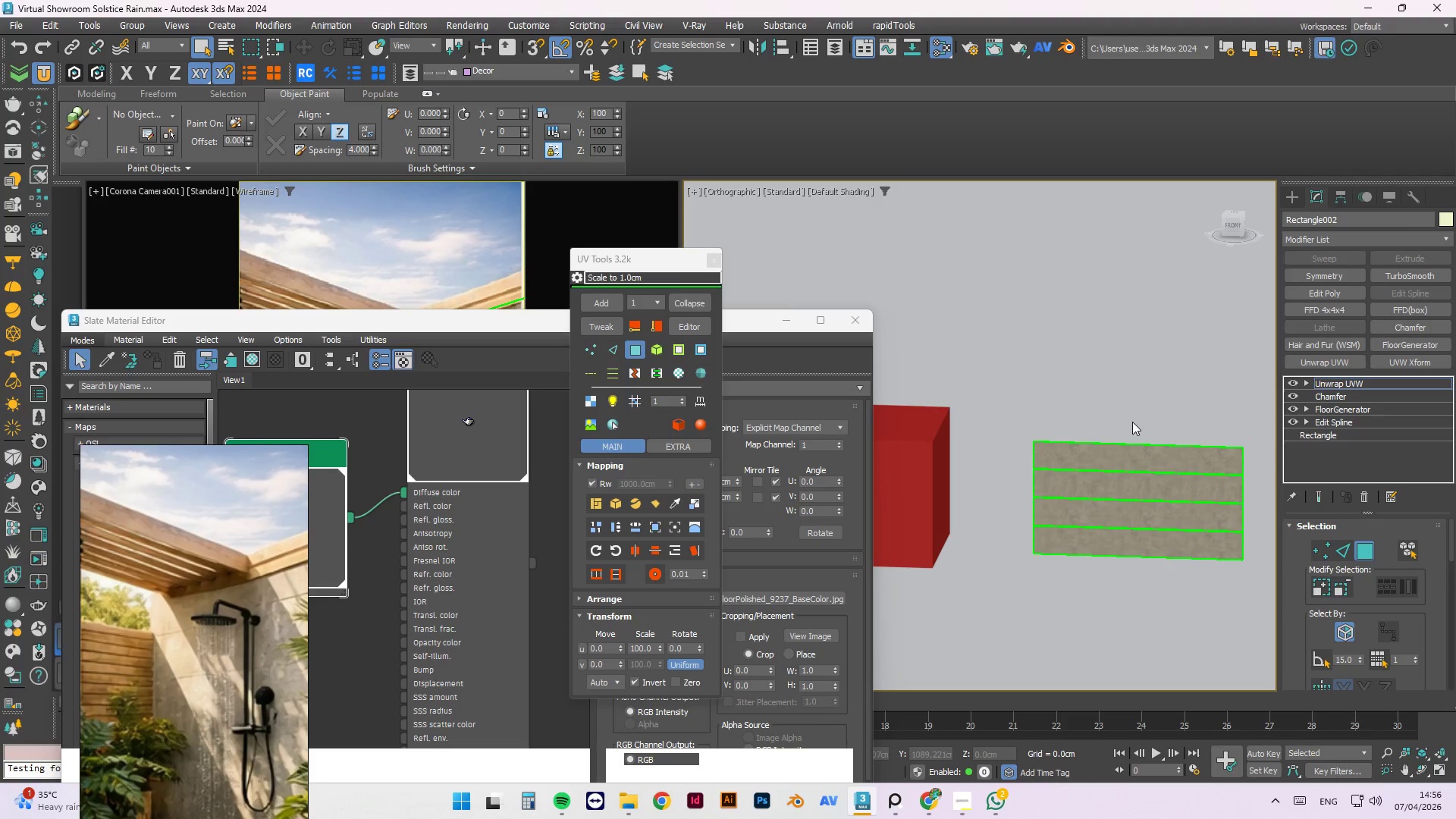 
scroll: coordinate [1106, 503], scroll_direction: up, amount: 3.0
 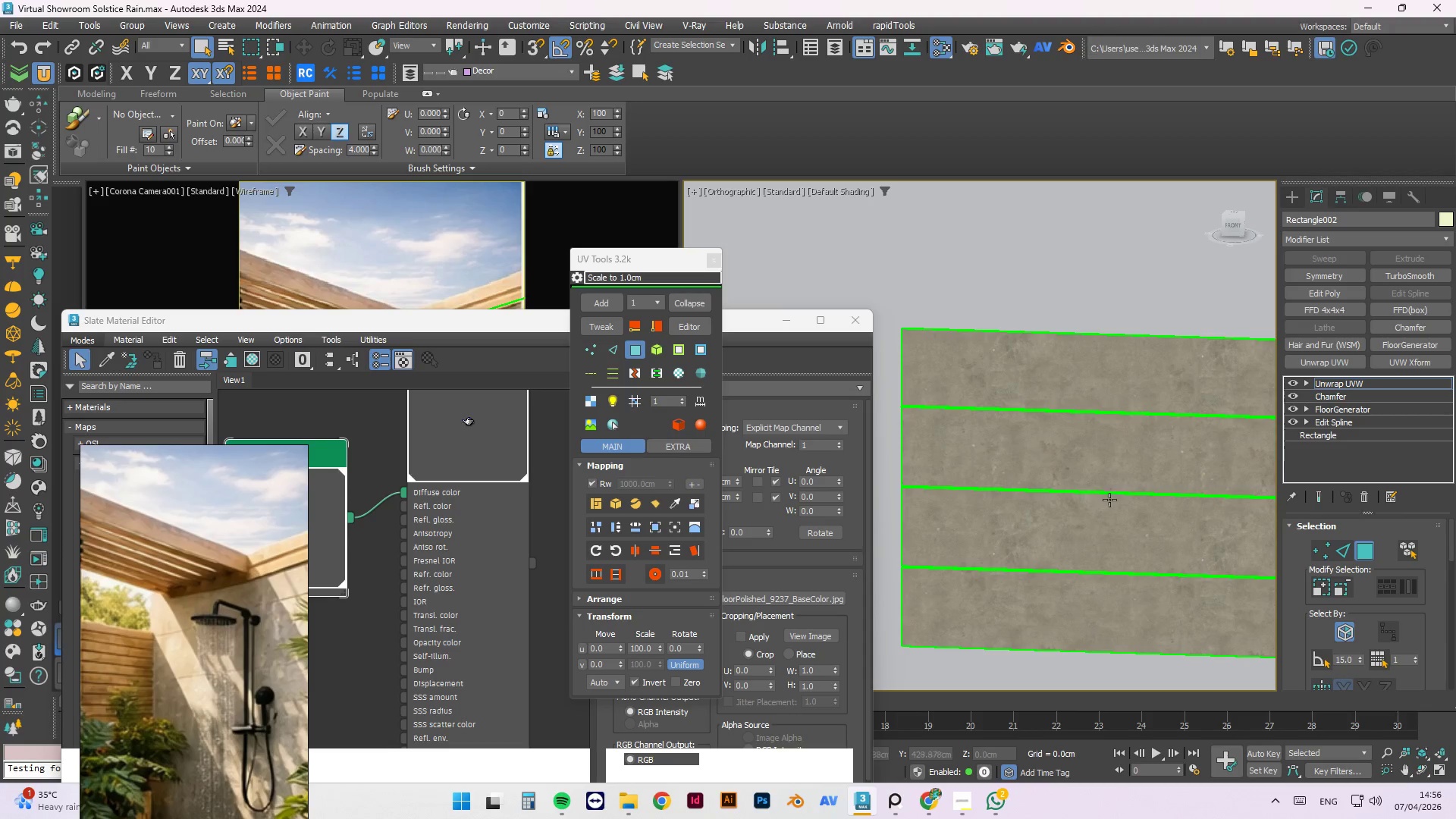 
left_click([987, 356])
 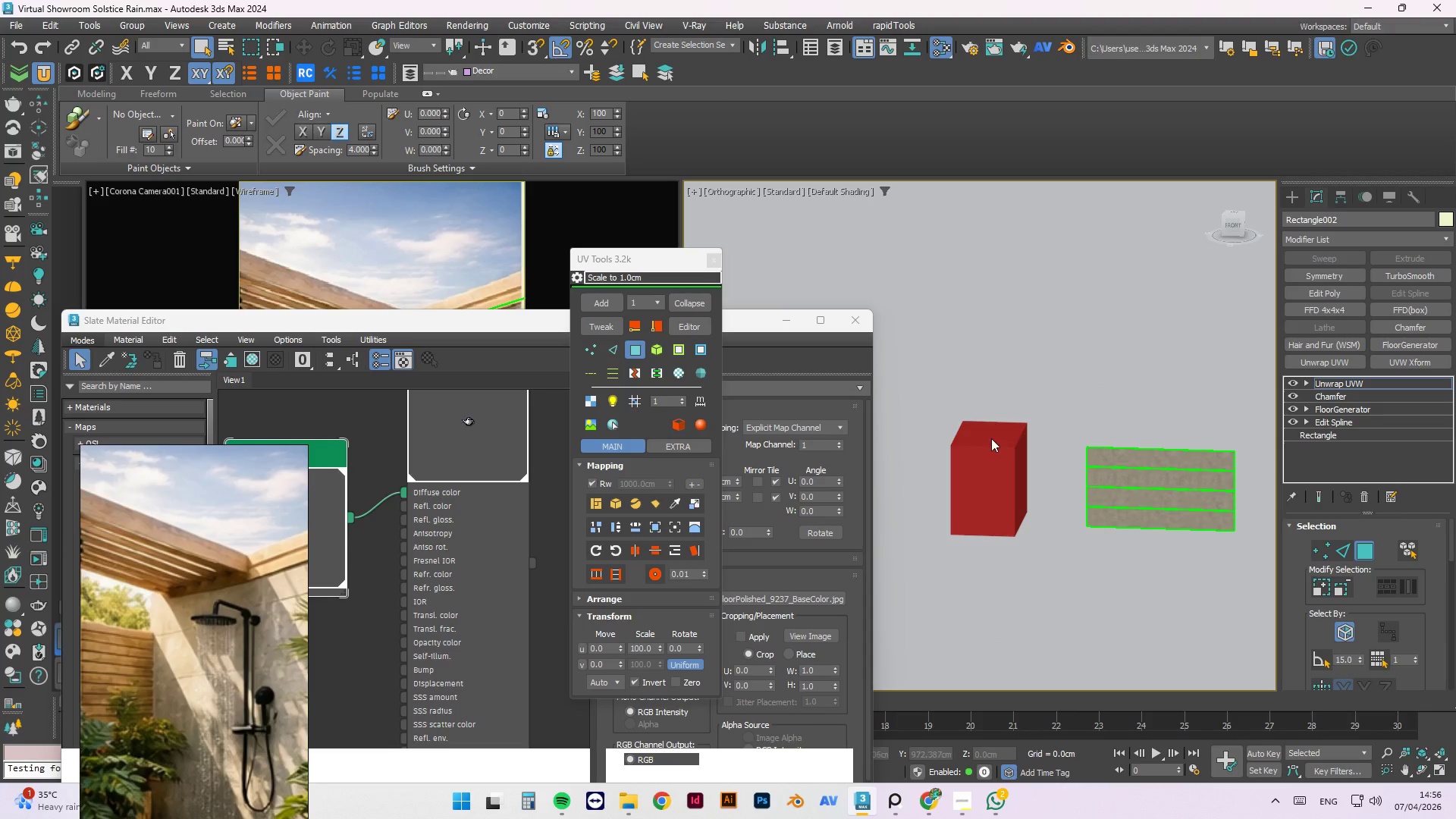 
scroll: coordinate [1156, 488], scroll_direction: down, amount: 4.0
 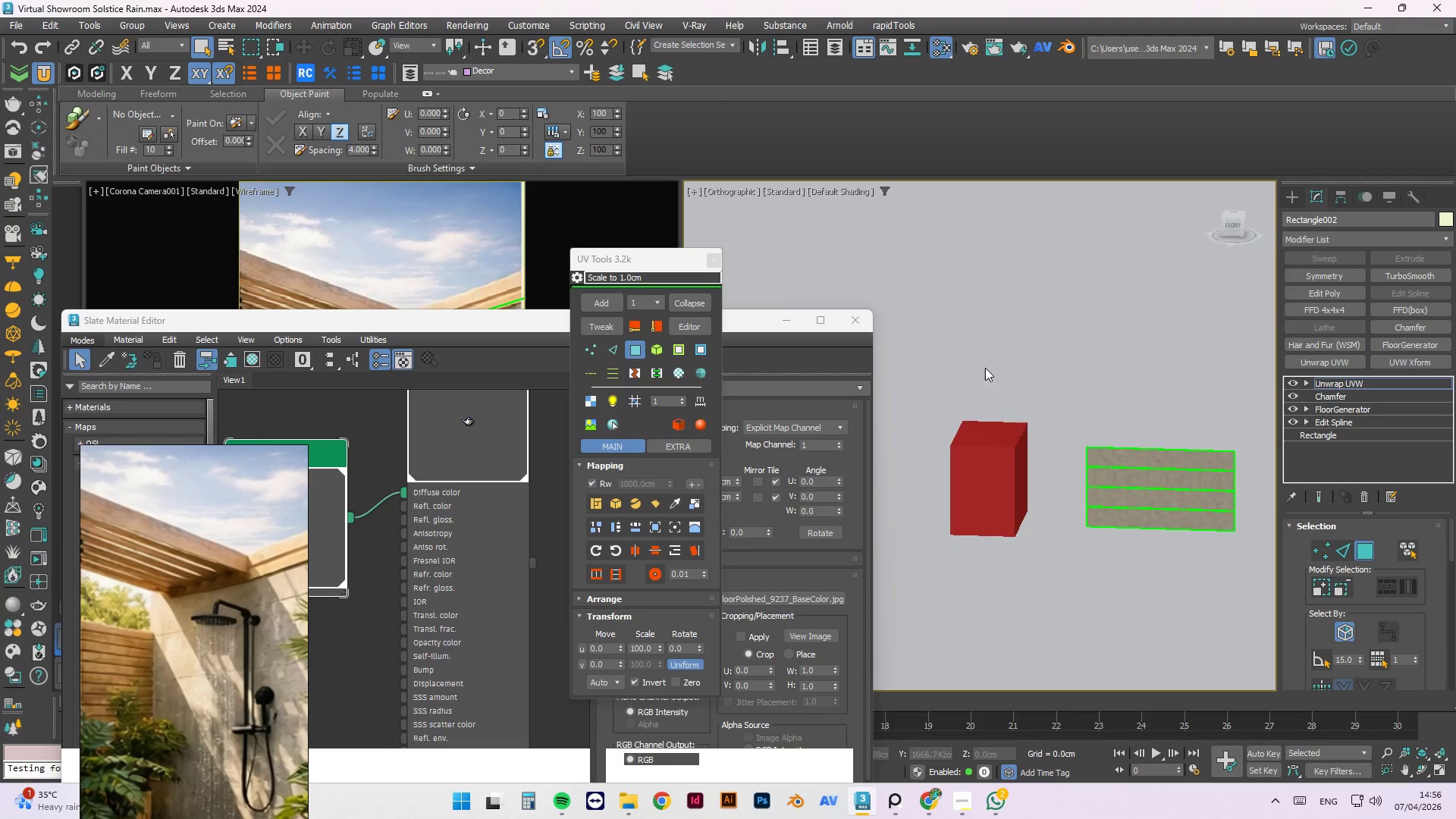 
double_click([991, 438])
 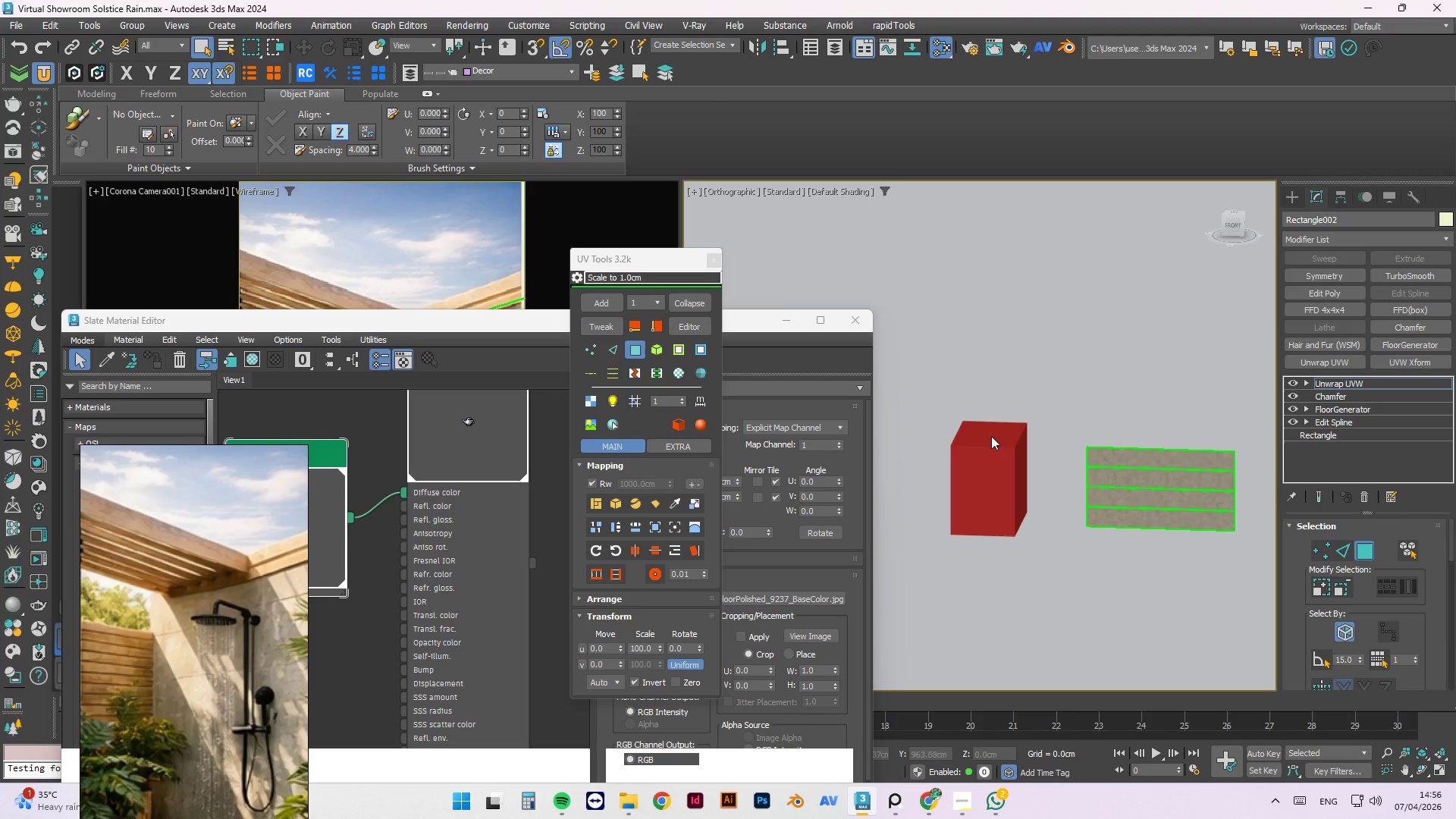 
right_click([1009, 373])
 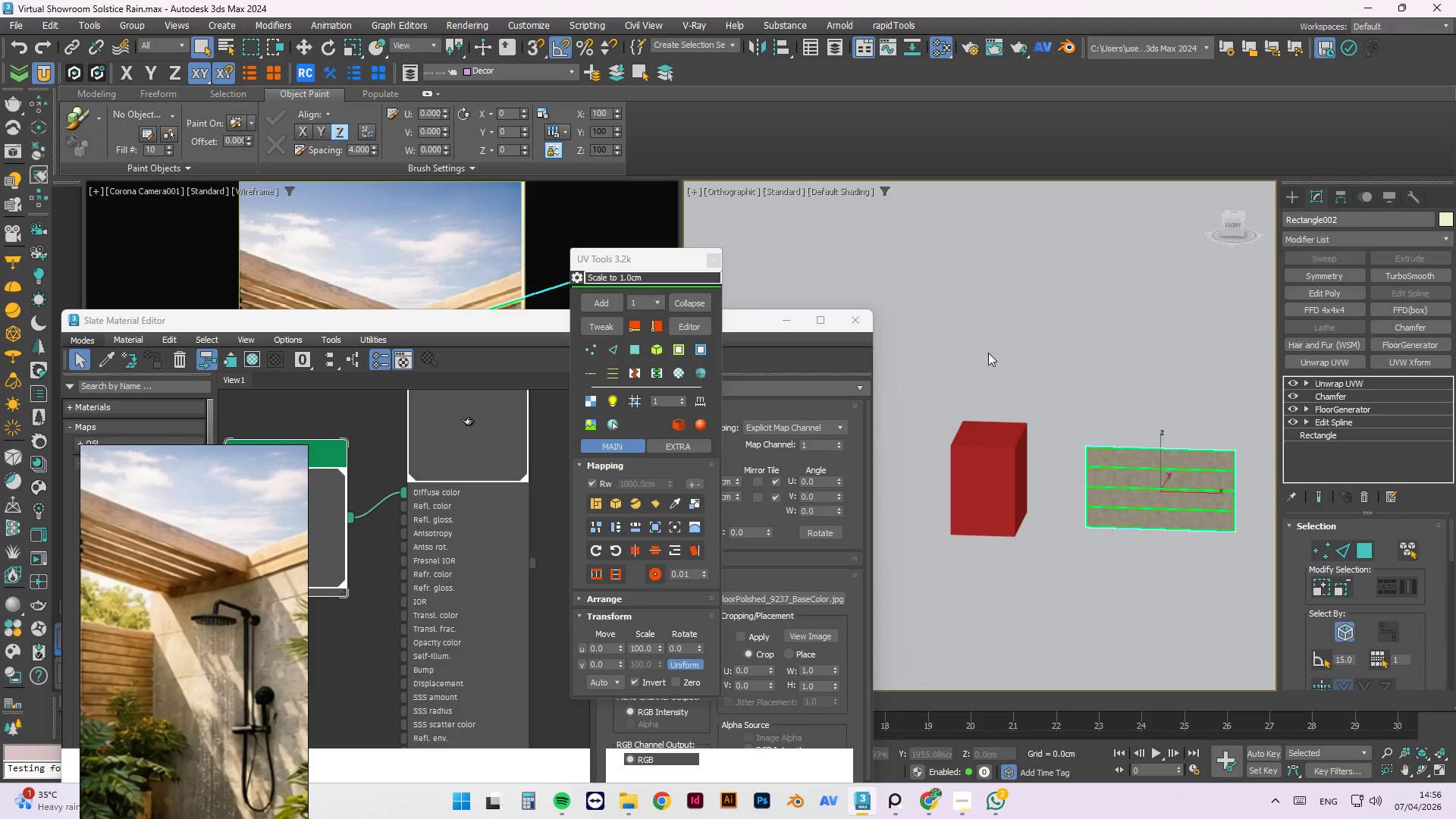 
double_click([1000, 457])
 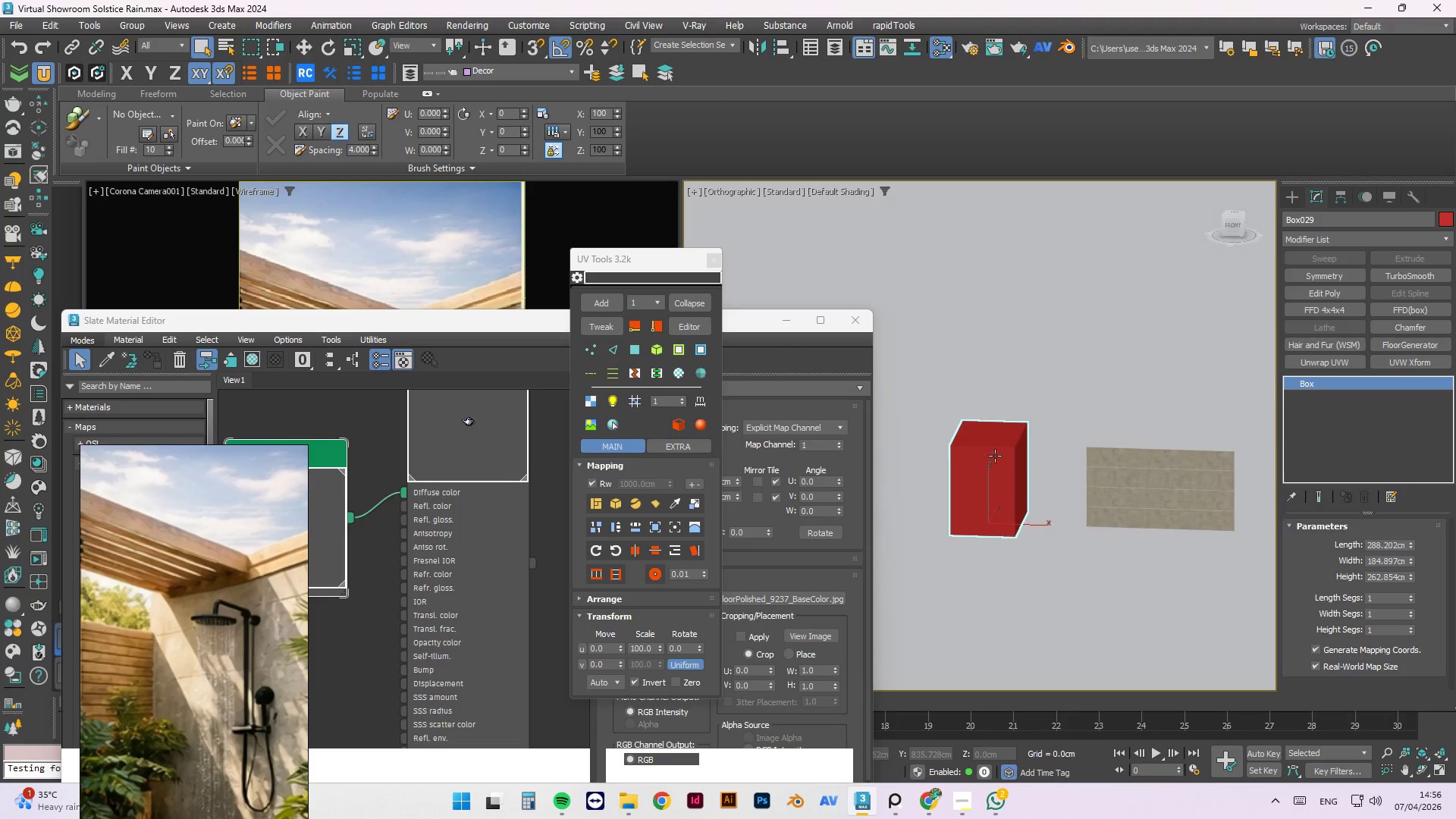 
key(Delete)
 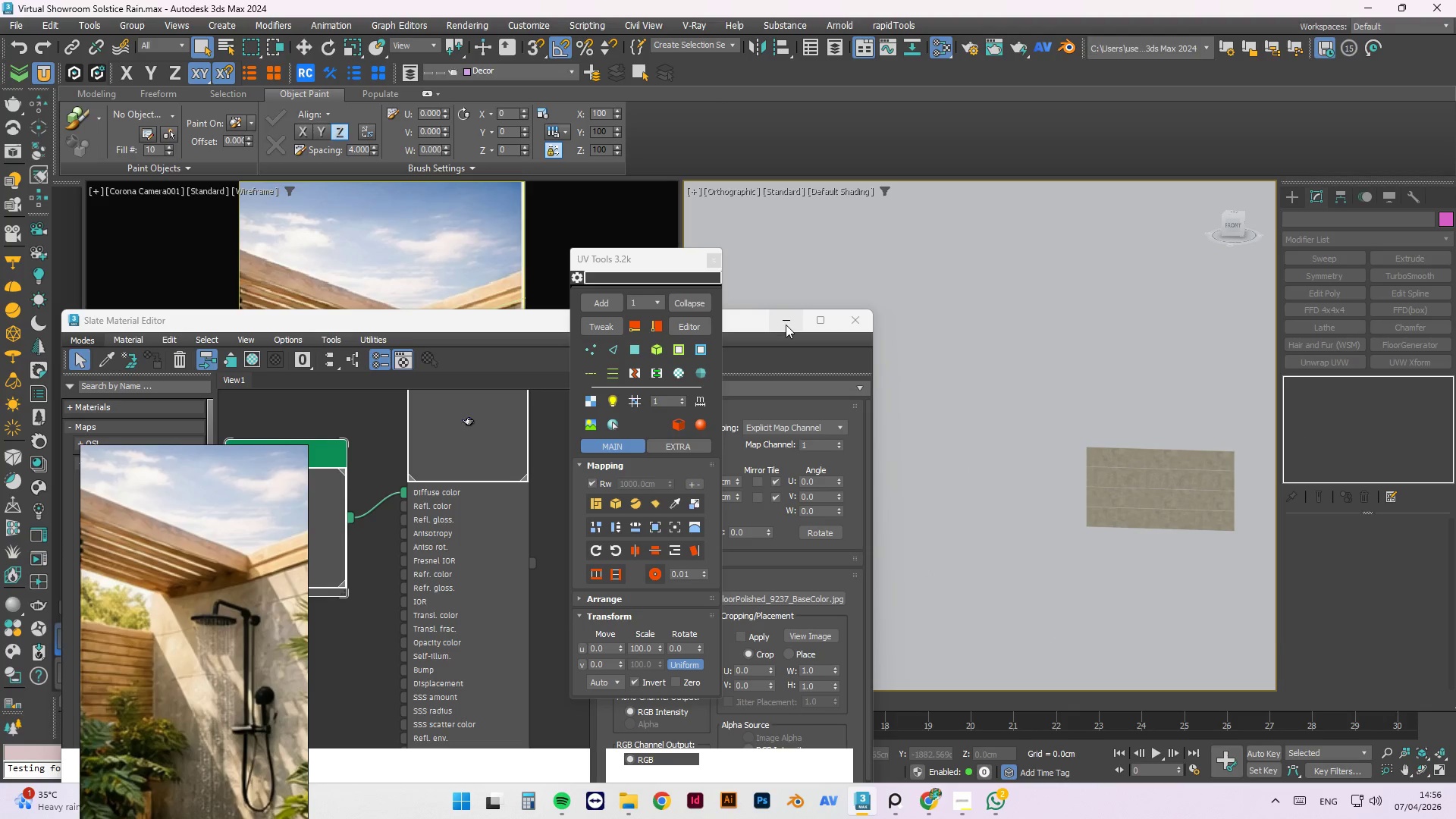 
key(Q)
 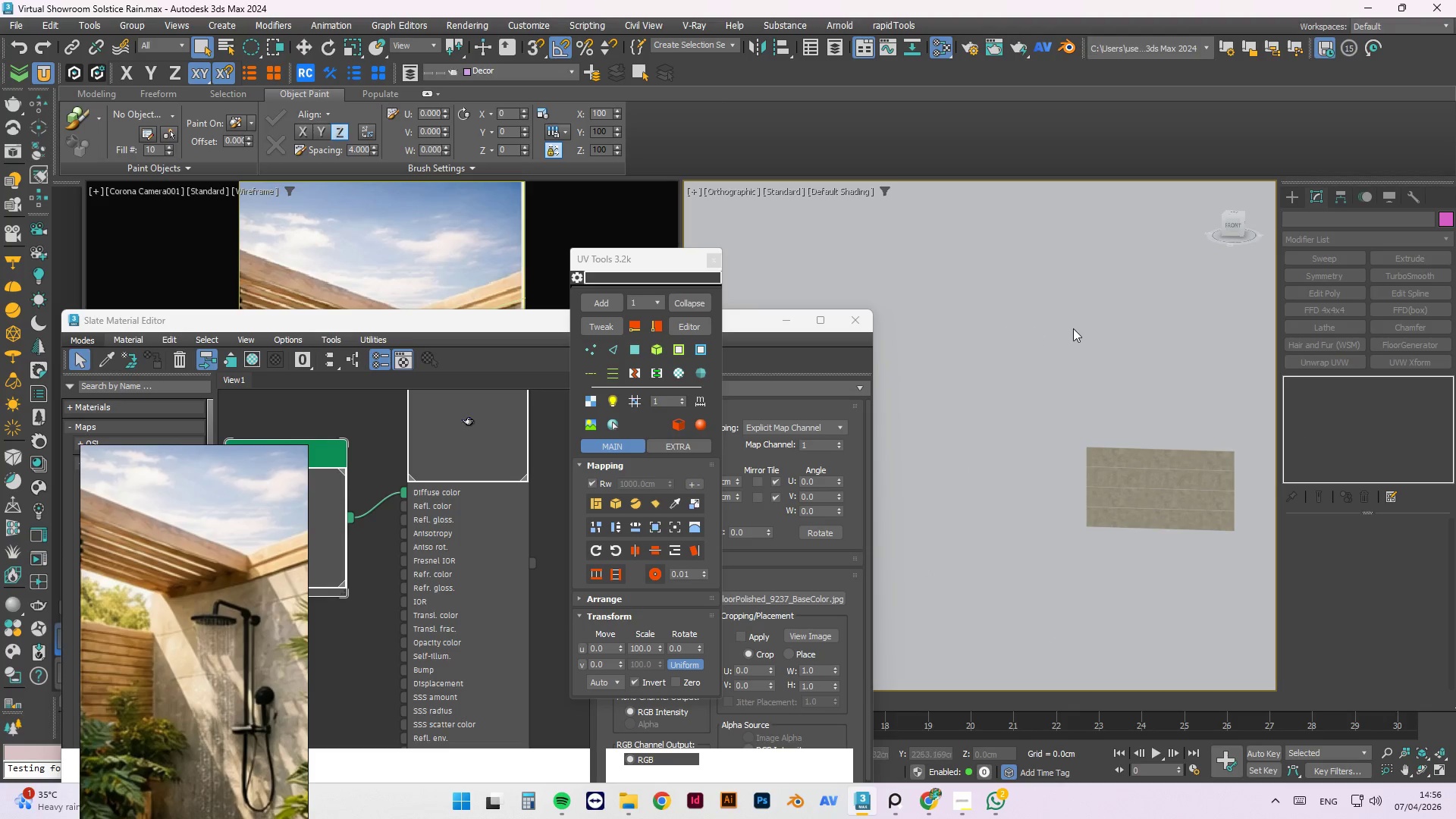 
left_click([1073, 328])
 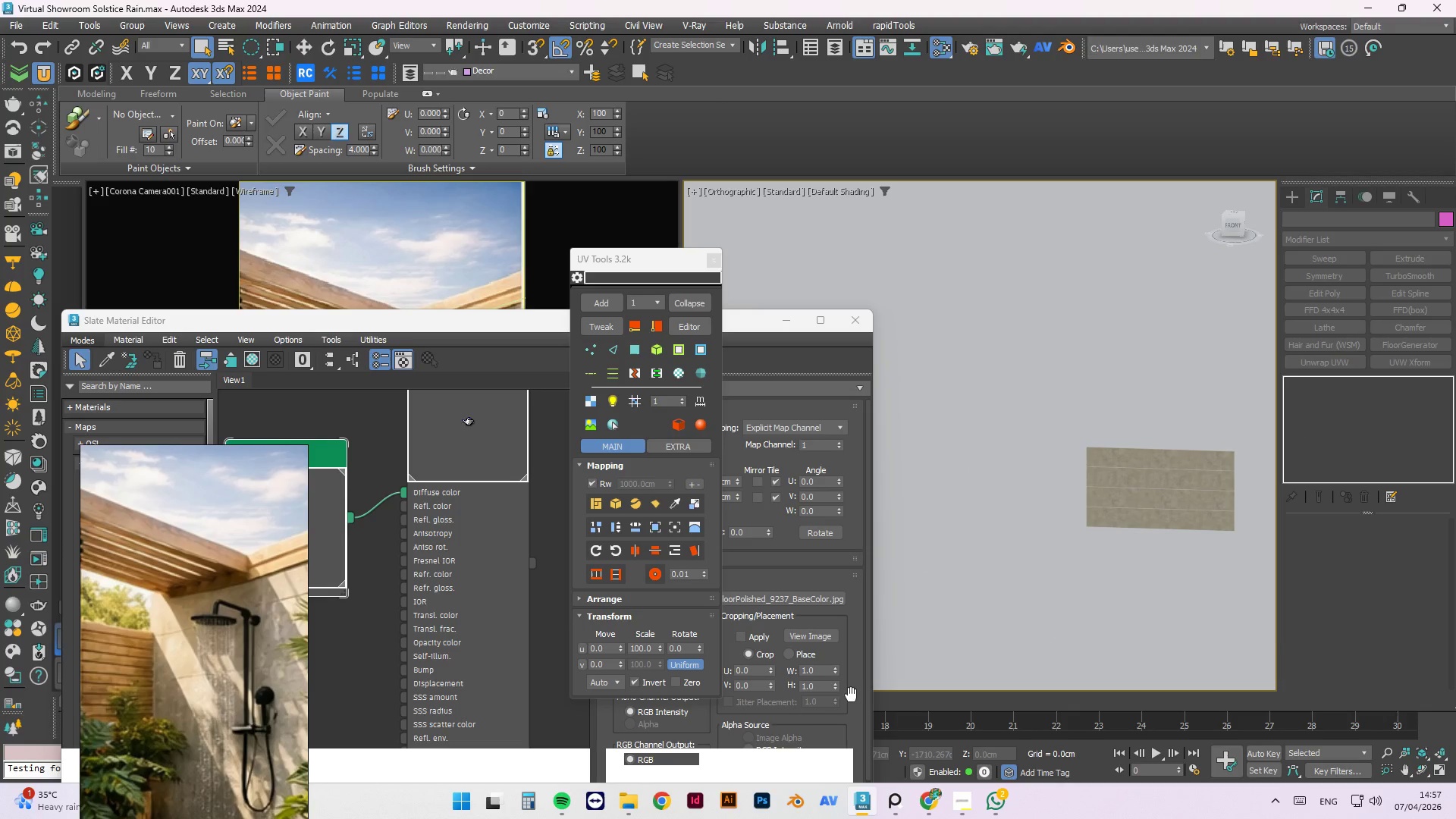 
key(Alt+Q)
 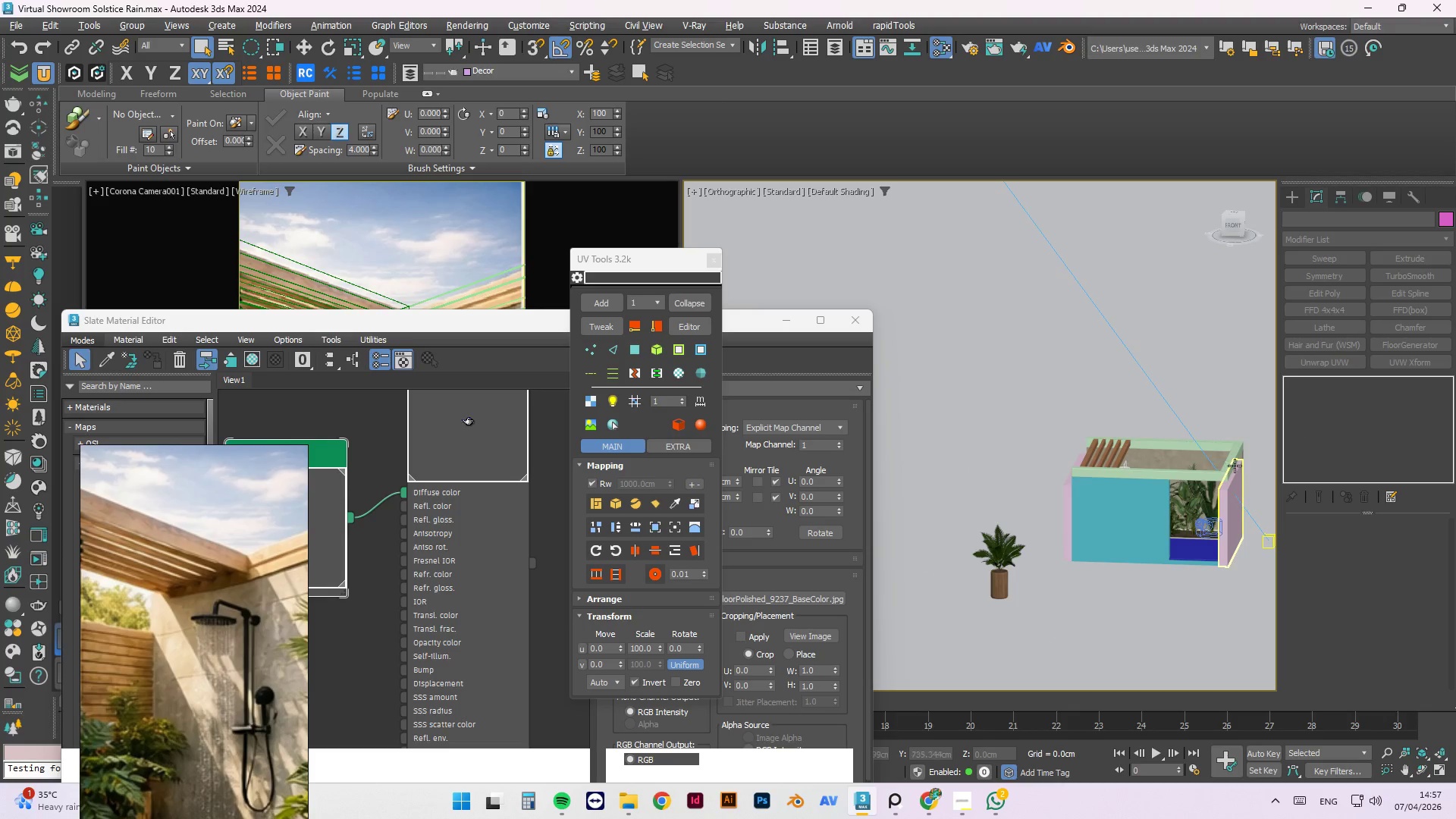 
hold_key(key=AltLeft, duration=0.55)
 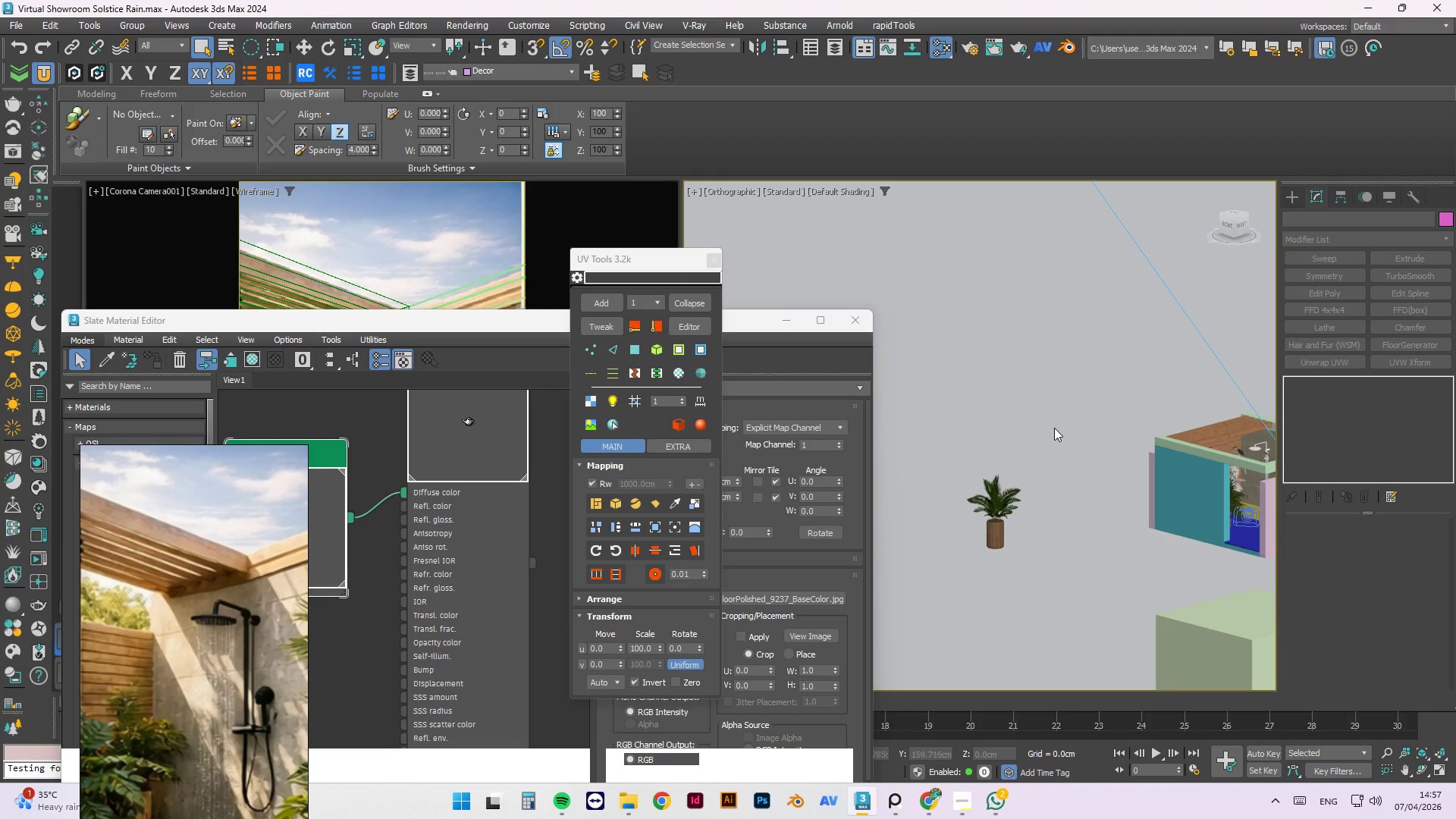 
scroll: coordinate [1118, 508], scroll_direction: none, amount: 0.0
 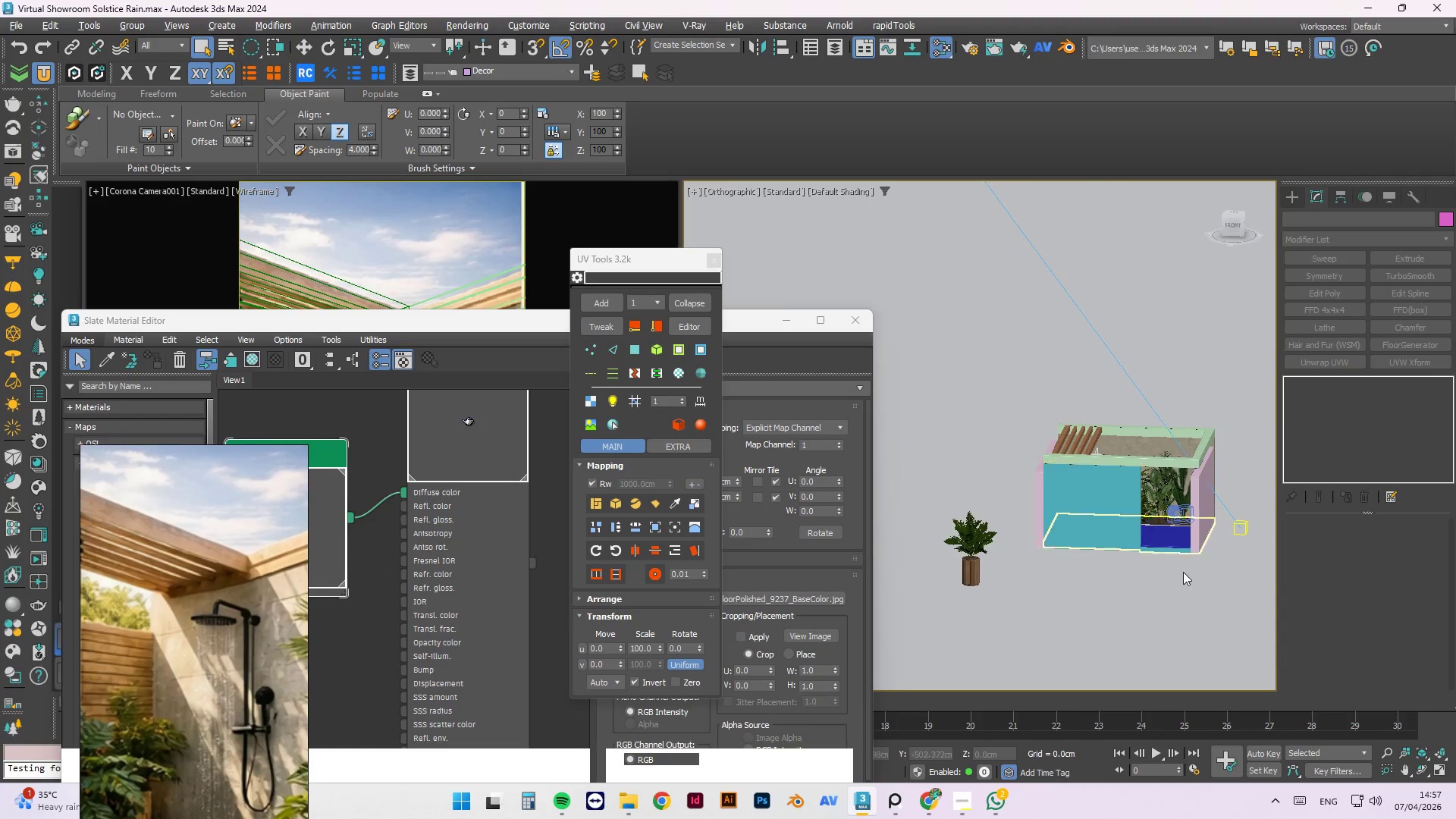 
left_click_drag(start_coordinate=[1056, 426], to_coordinate=[929, 601])
 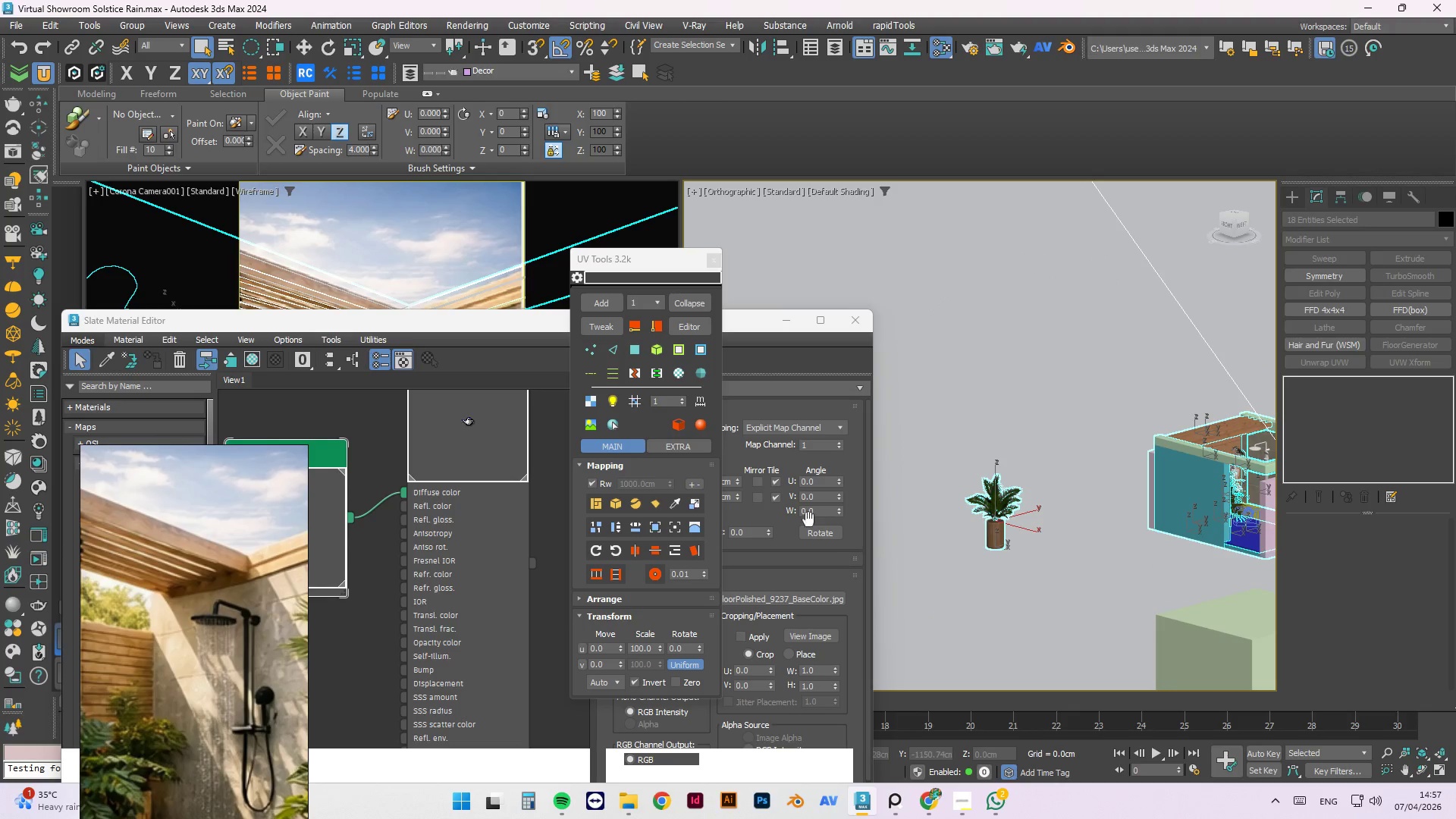 
left_click([1003, 408])
 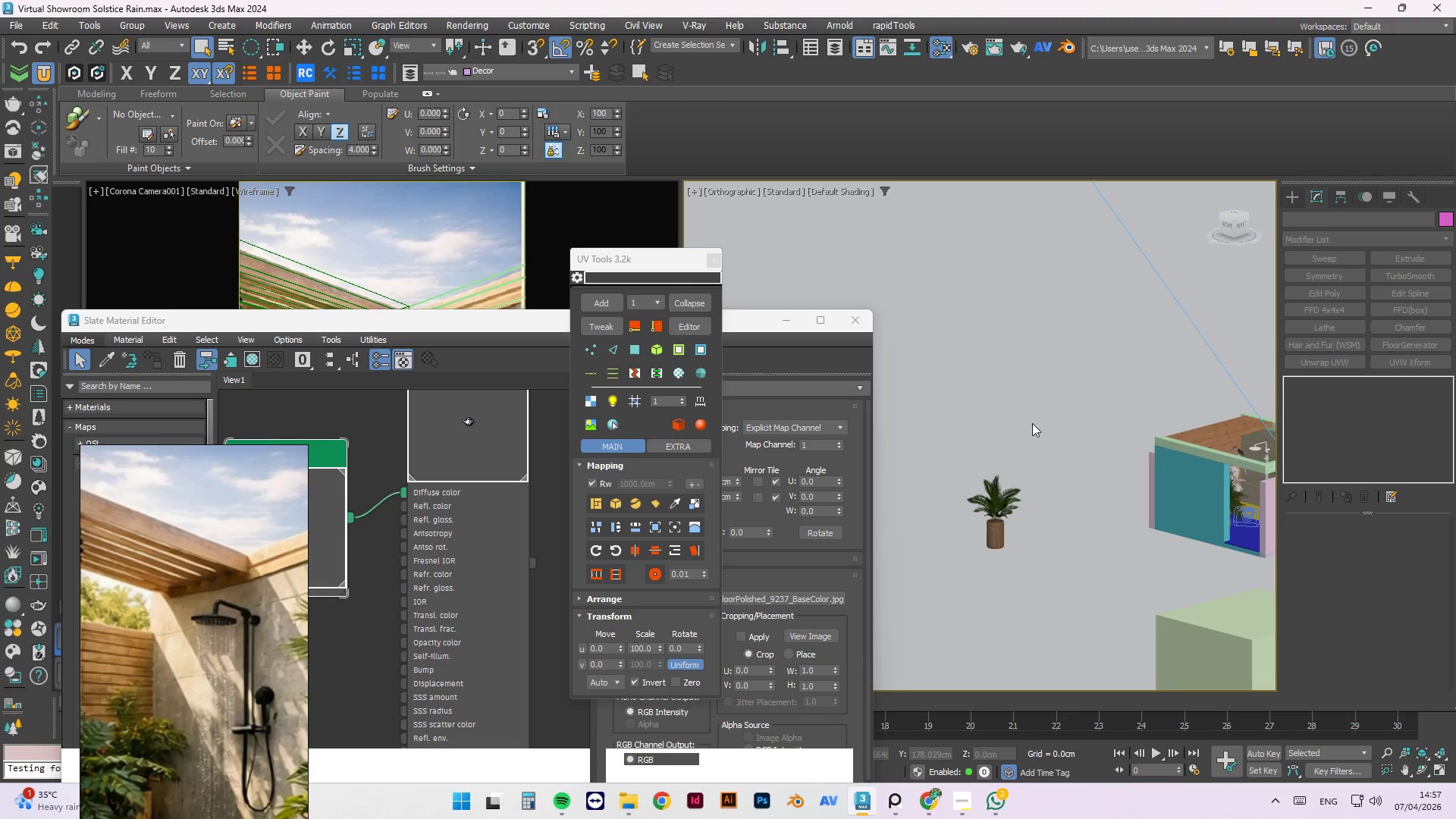 
left_click_drag(start_coordinate=[1032, 425], to_coordinate=[1018, 453])
 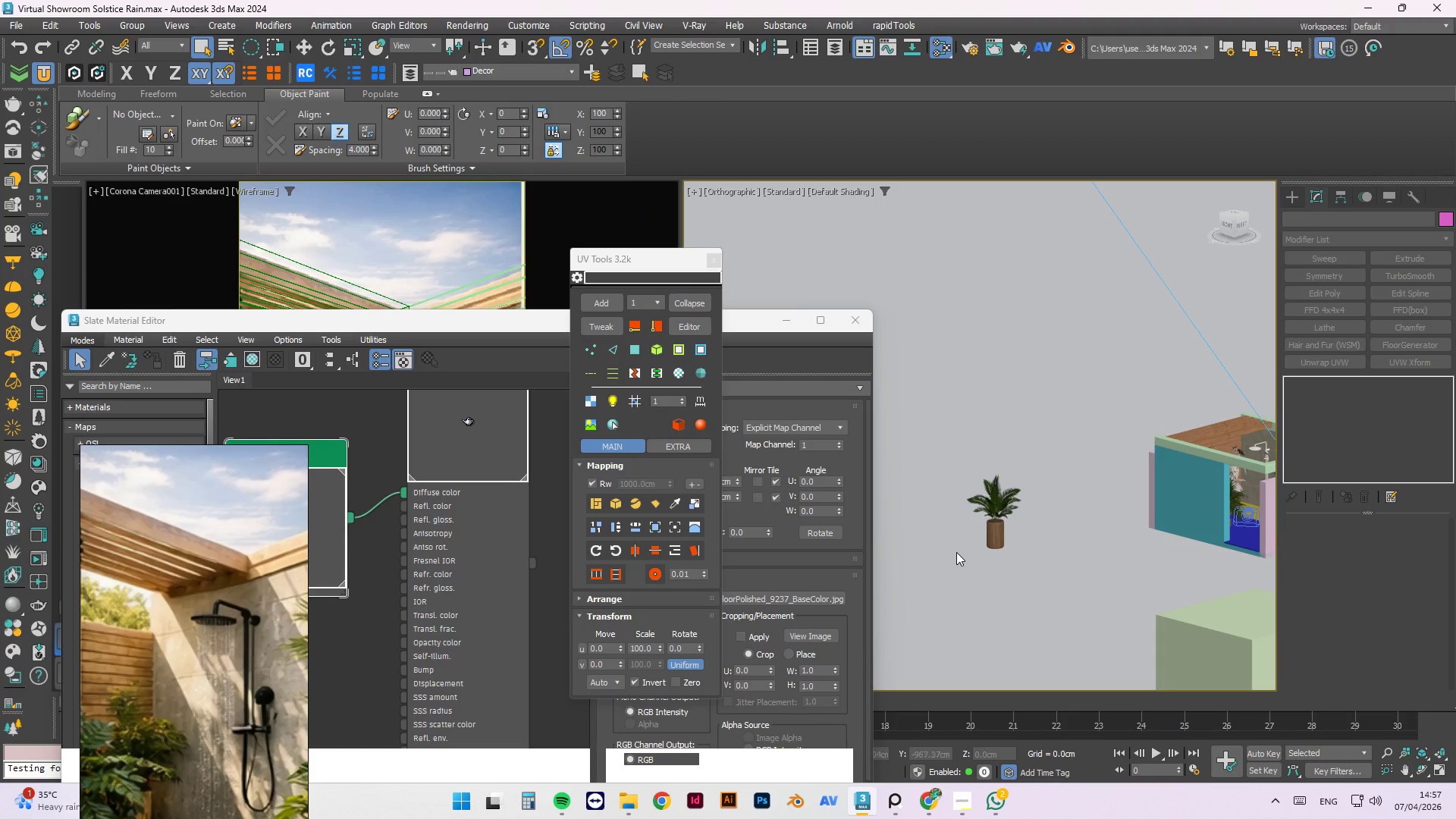 
left_click_drag(start_coordinate=[962, 533], to_coordinate=[1019, 446])
 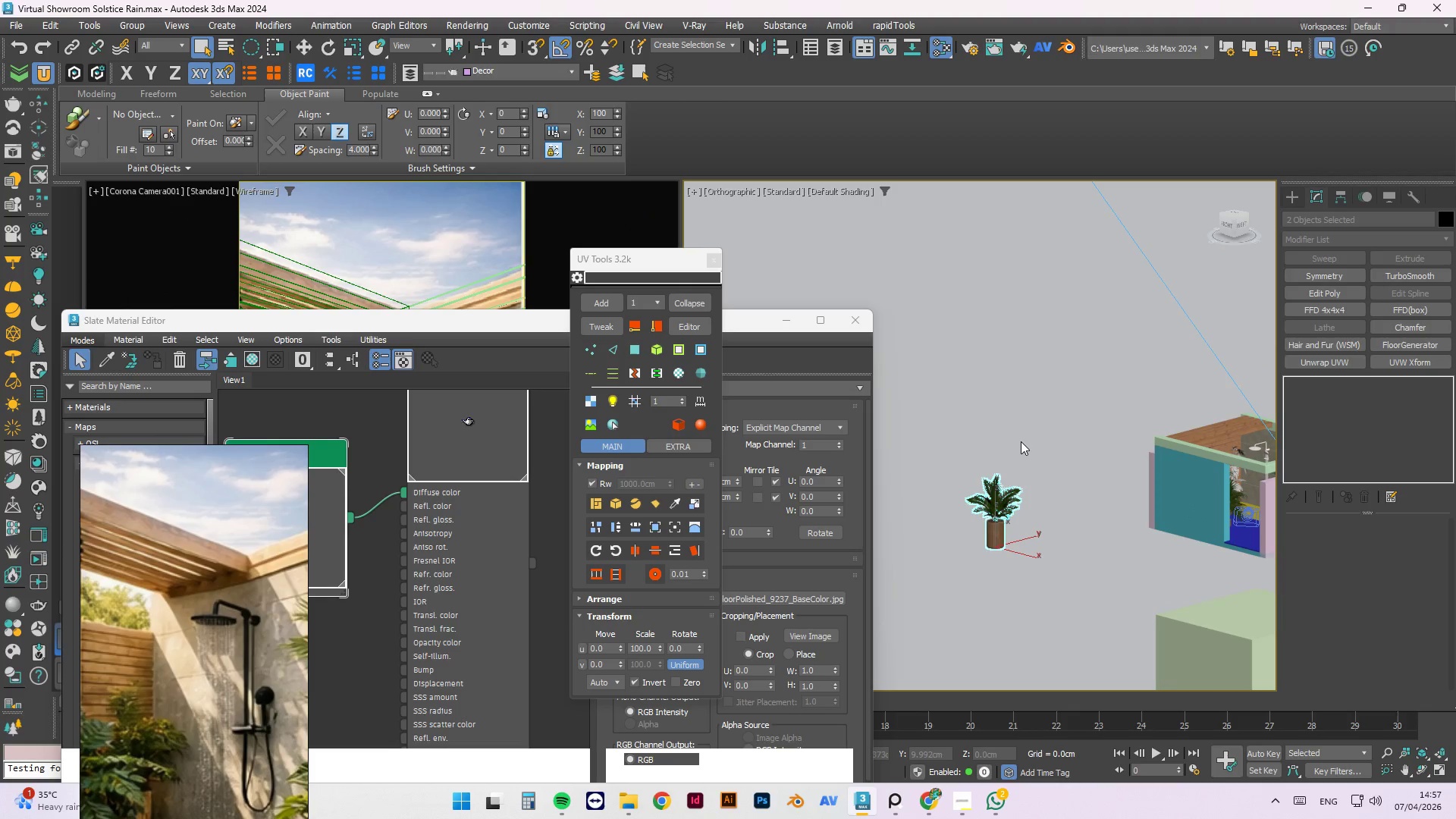 
key(Delete)
 